 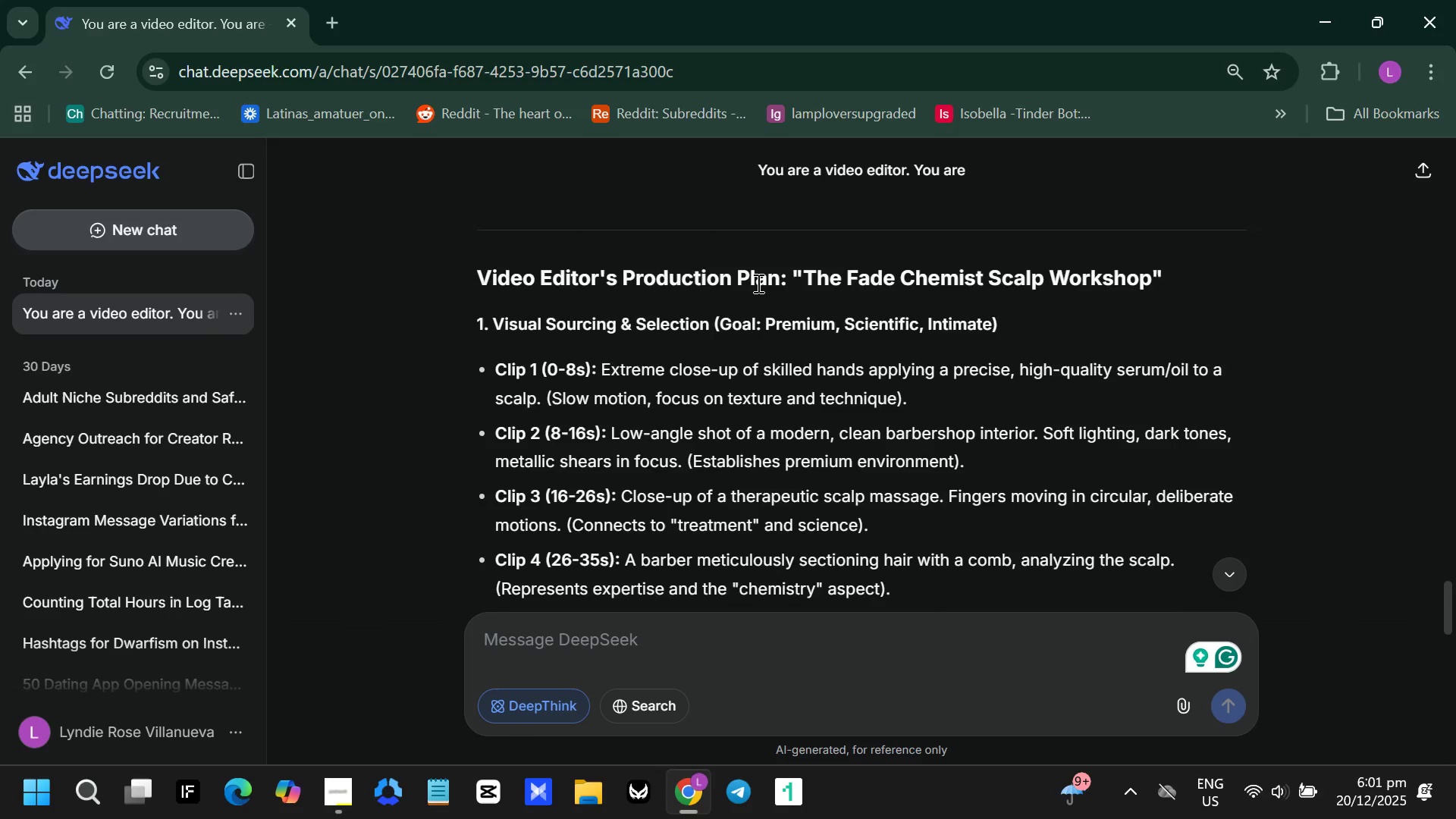 
left_click([485, 783])
 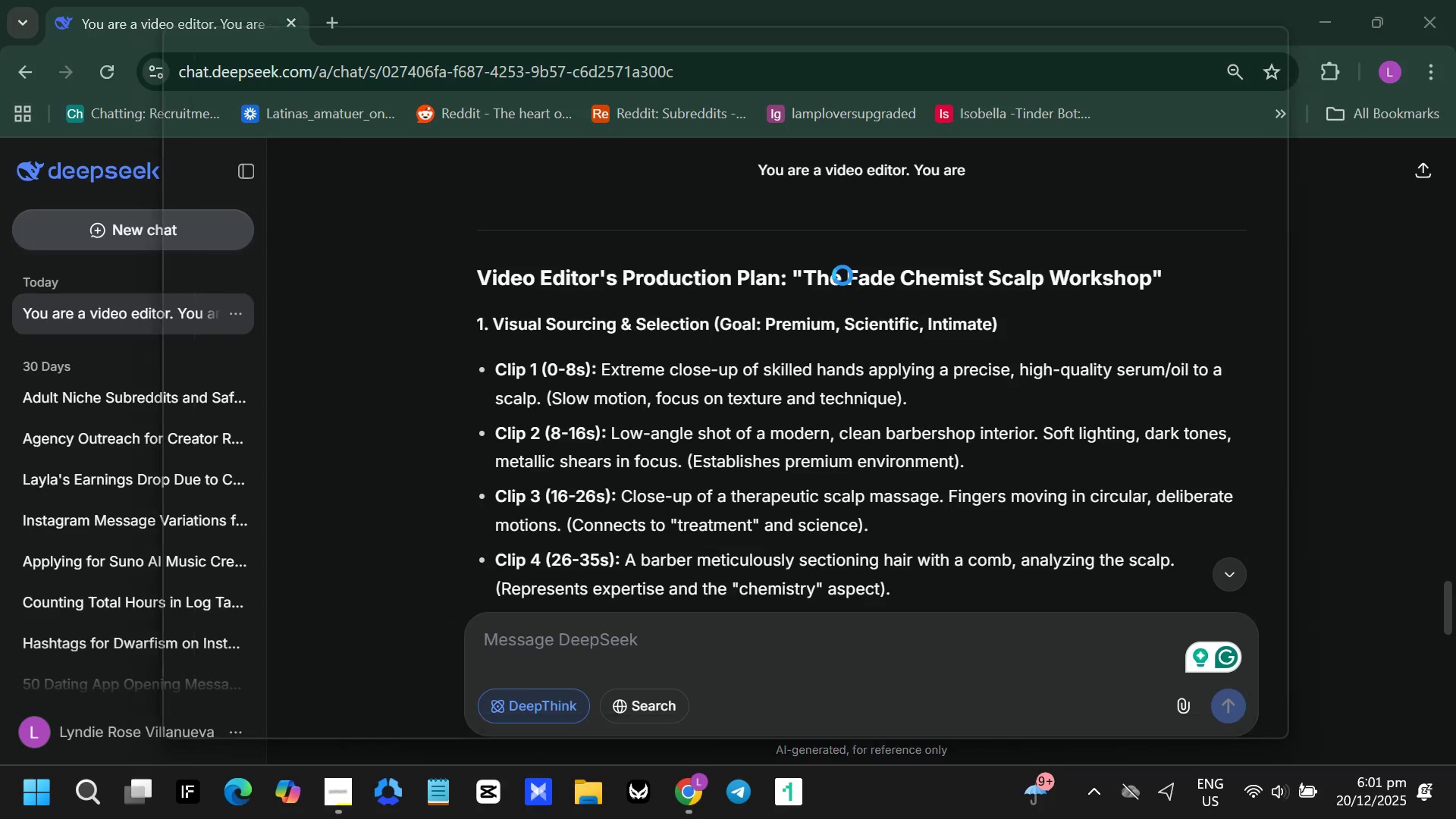 
wait(9.51)
 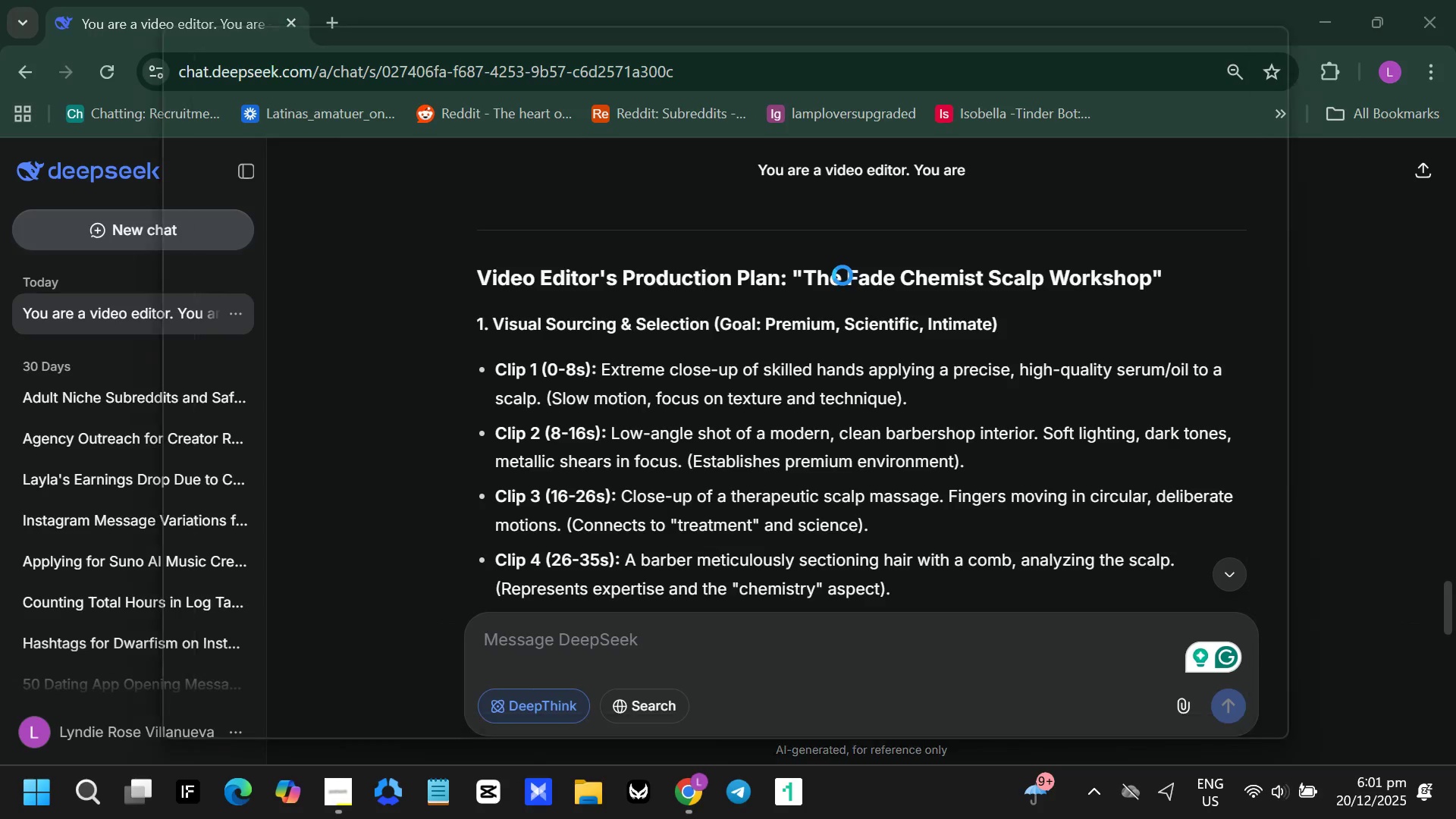 
left_click([1423, 594])
 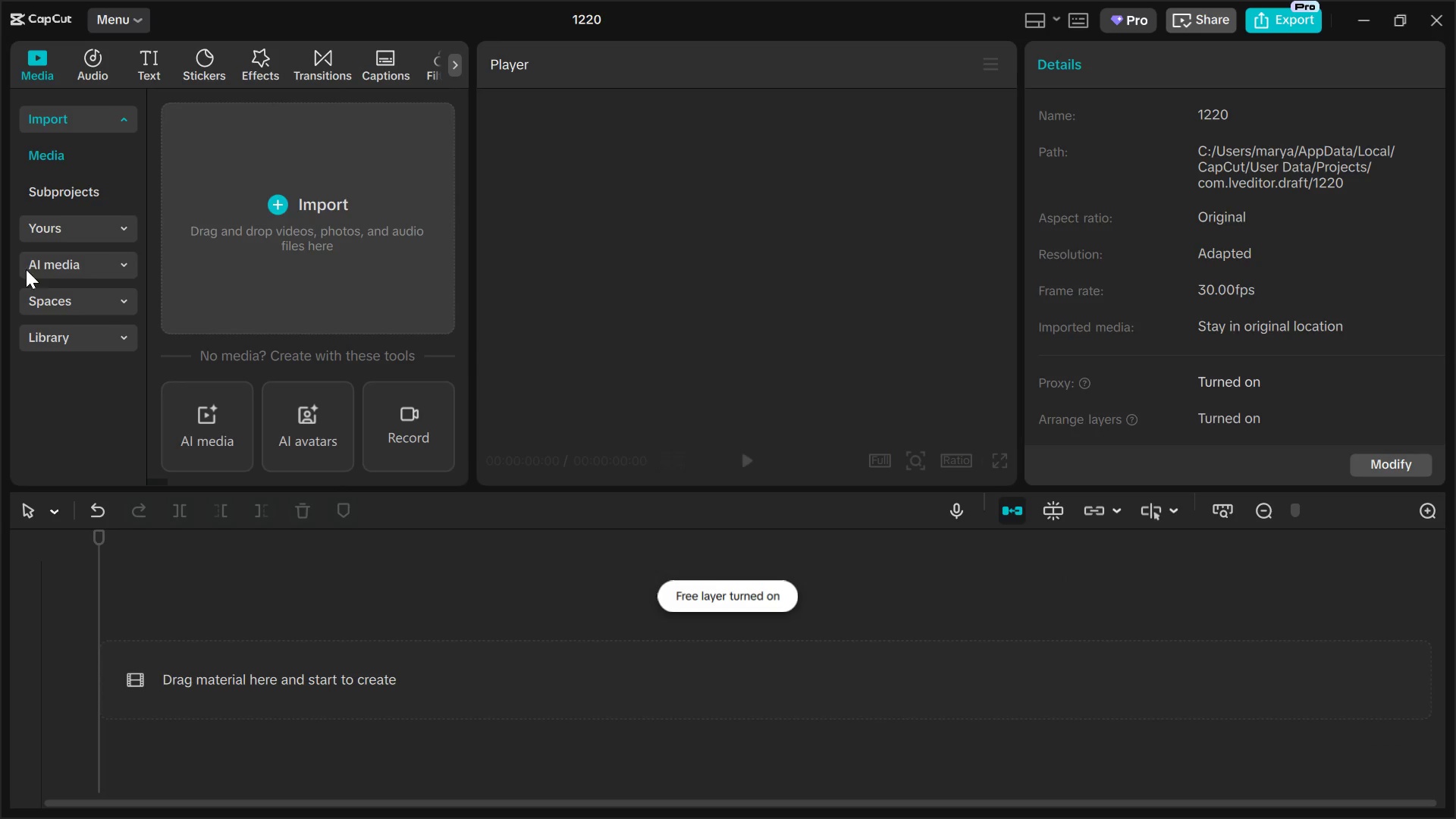 
key(Alt+AltLeft)
 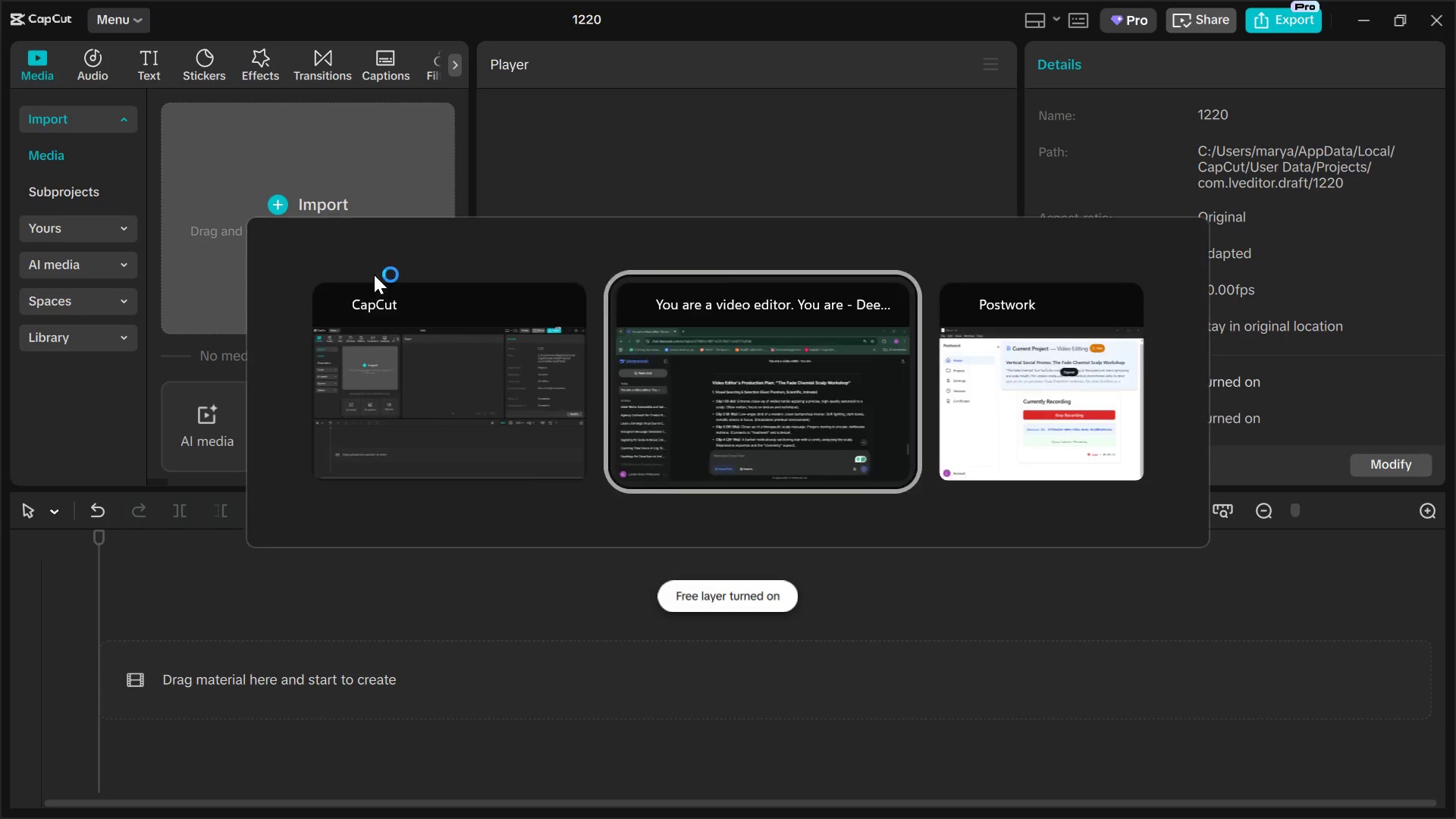 
key(Alt+Tab)
 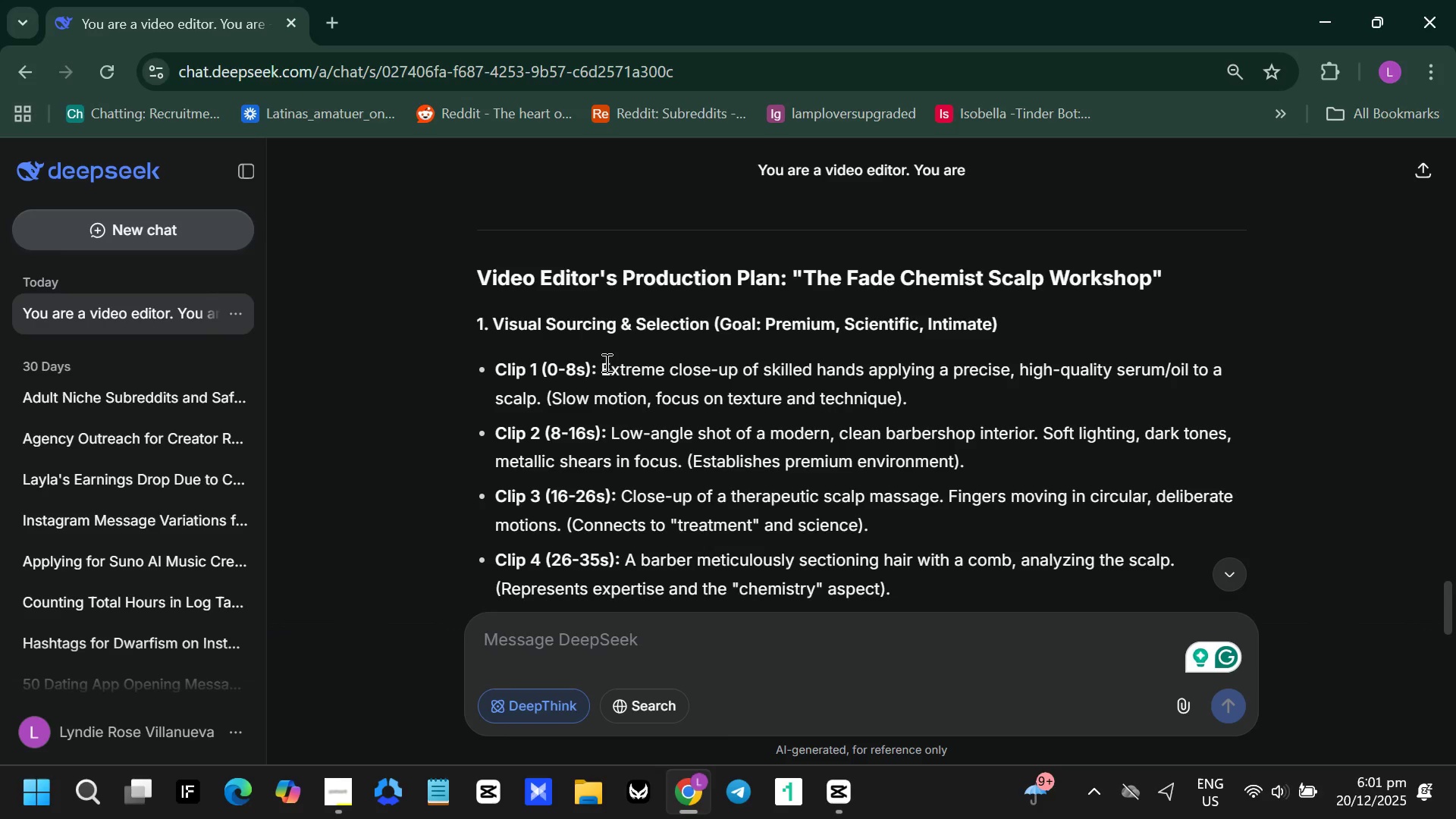 
wait(6.95)
 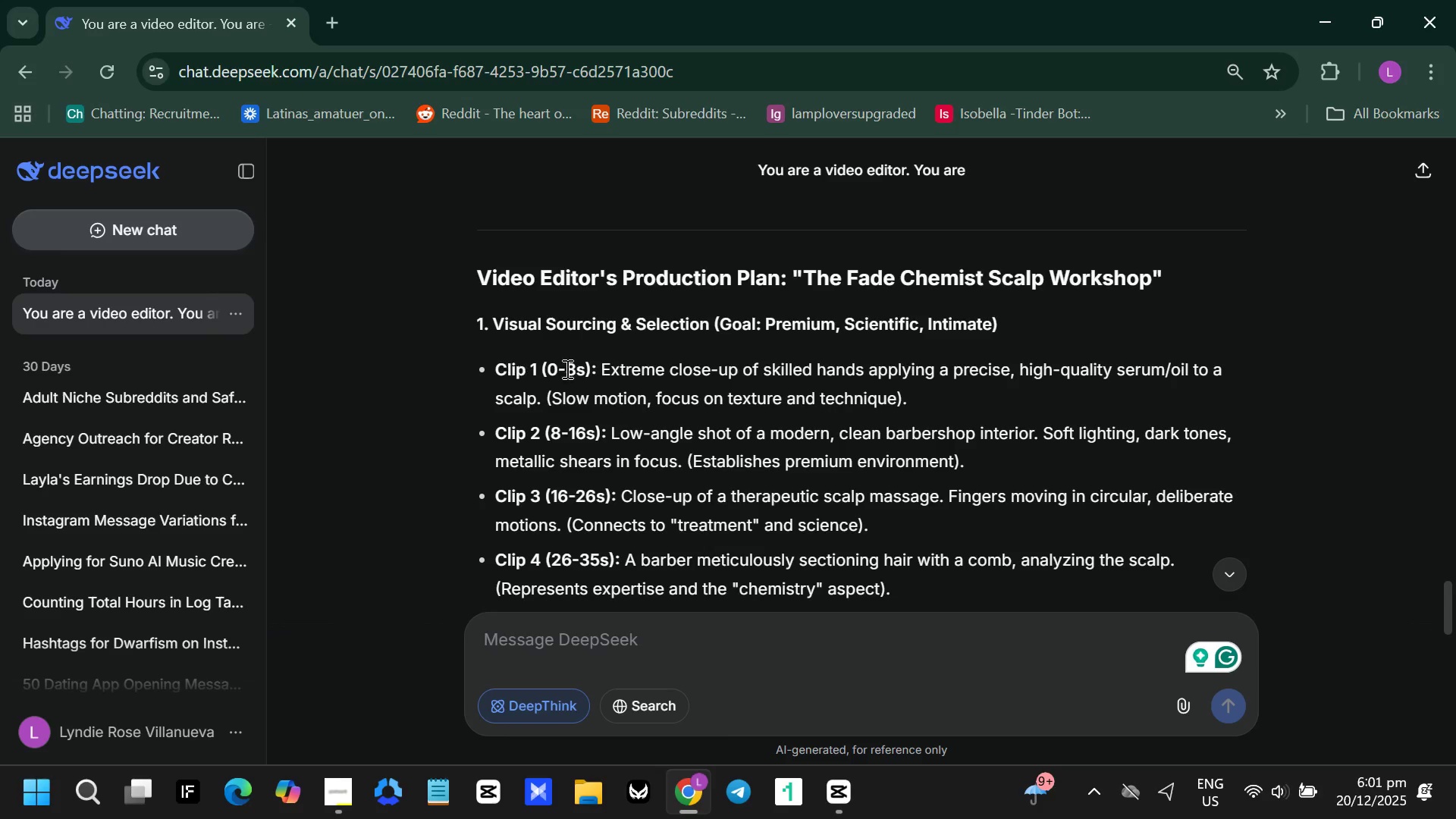 
left_click_drag(start_coordinate=[599, 362], to_coordinate=[900, 404])
 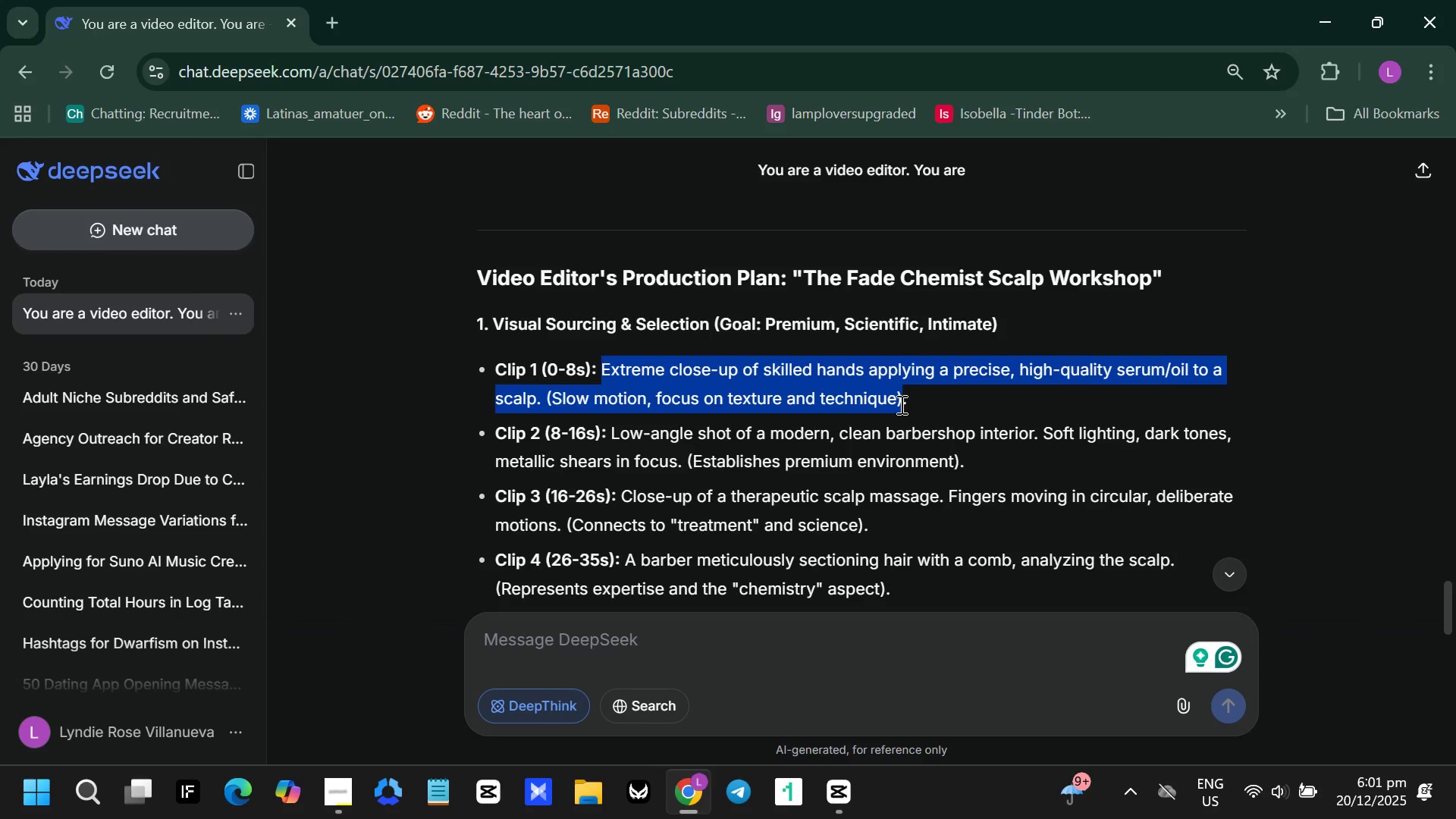 
key(Control+C)
 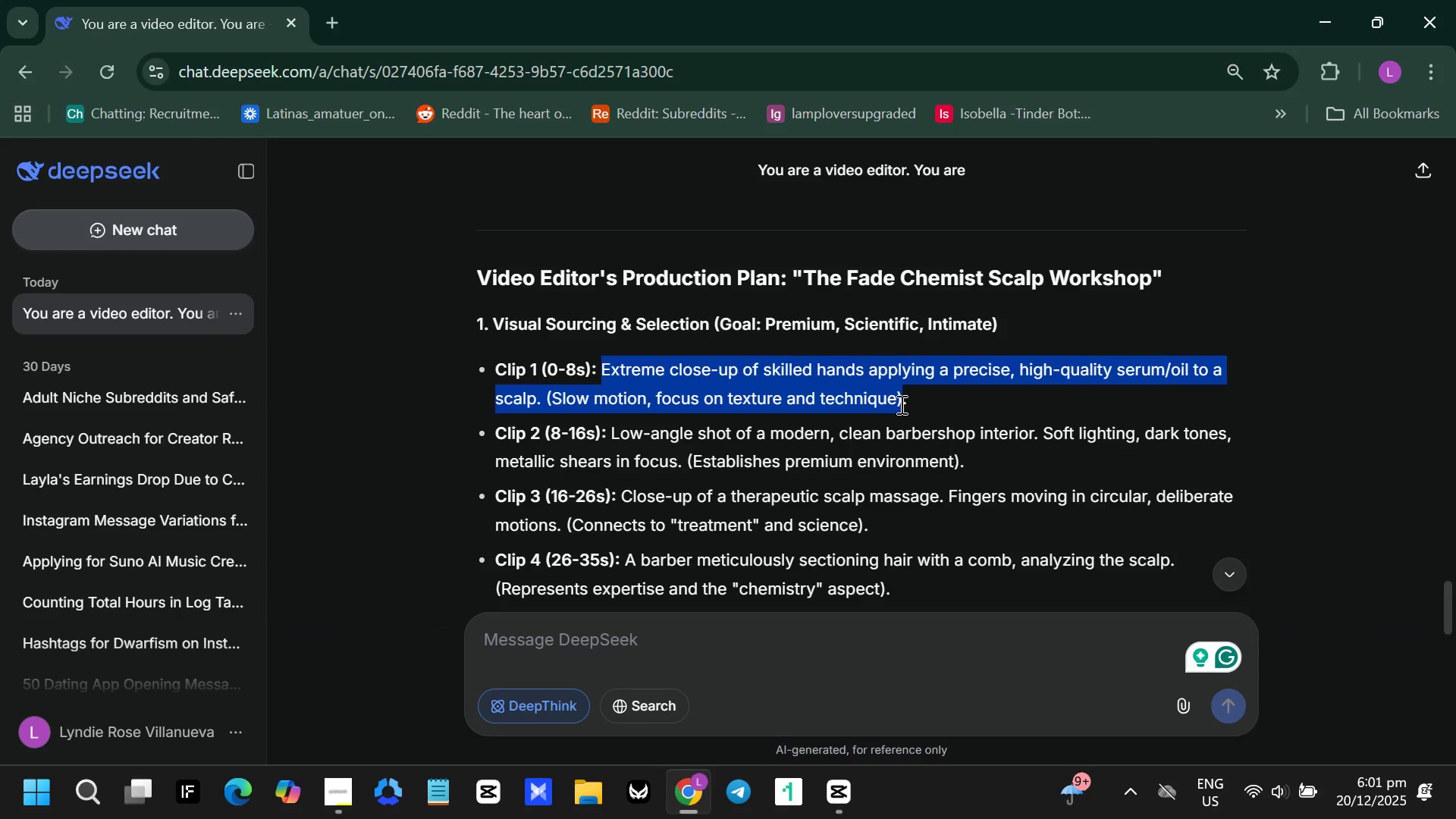 
key(Control+ControlLeft)
 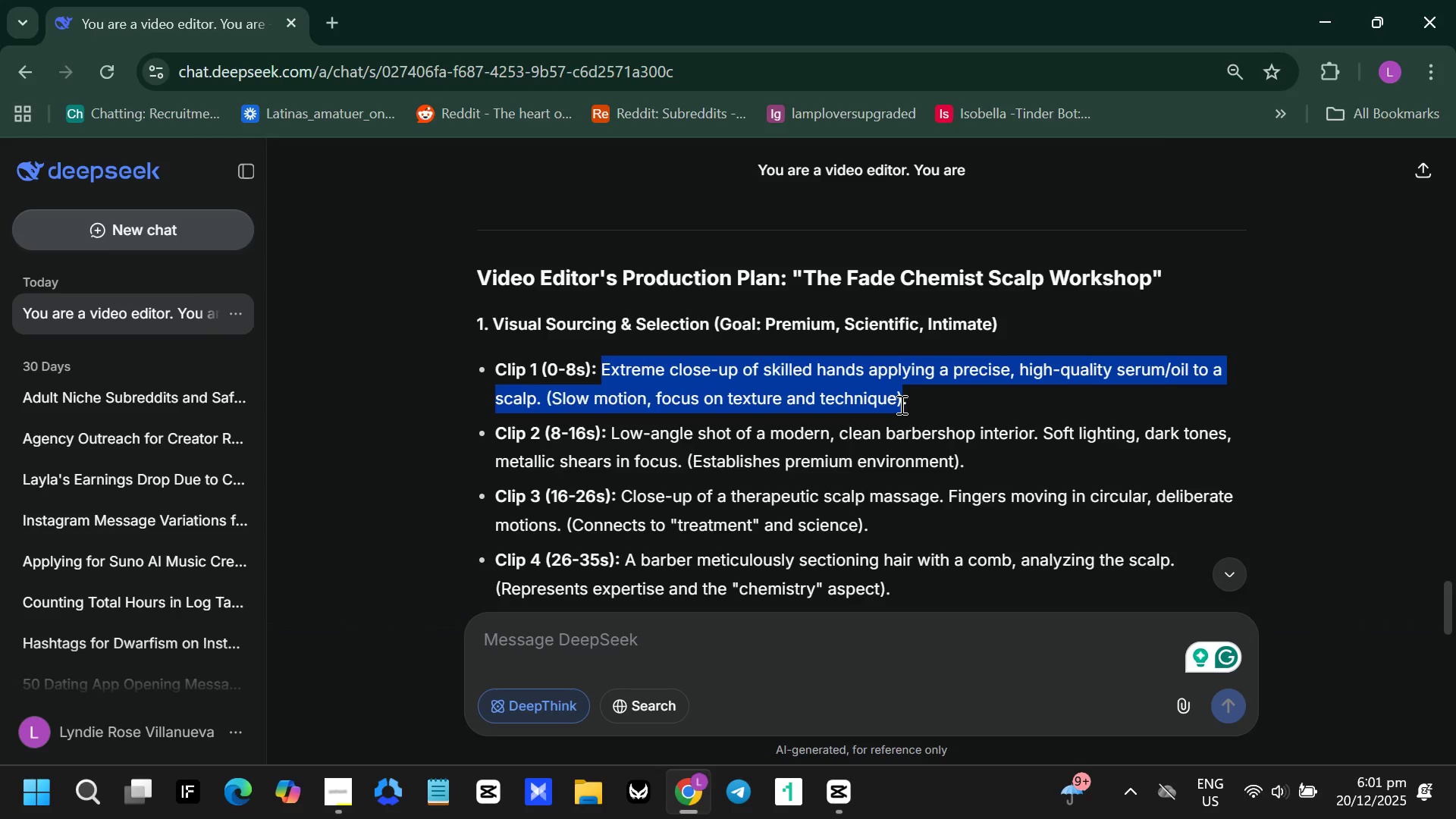 
key(Control+C)
 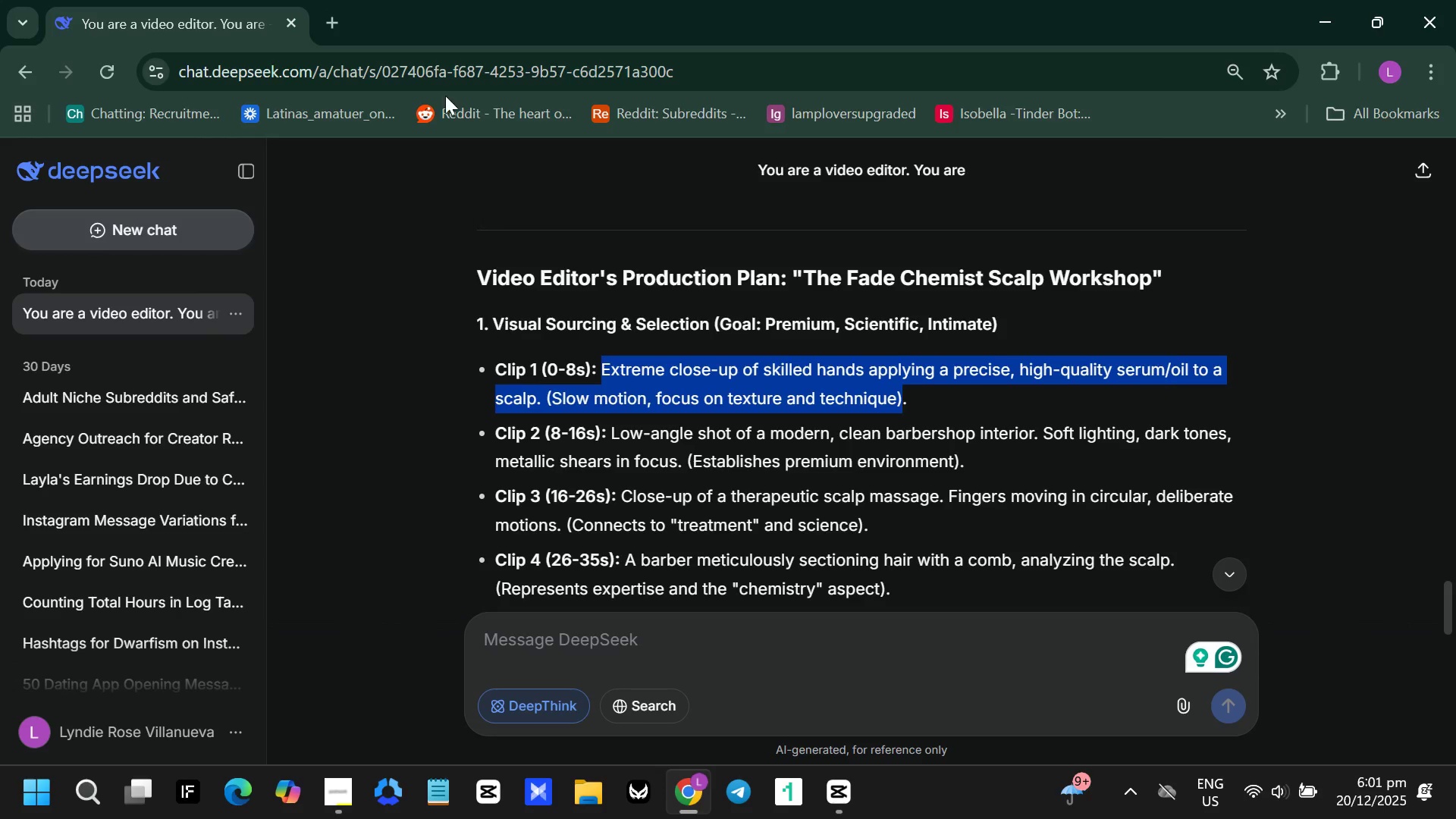 
left_click([334, 21])
 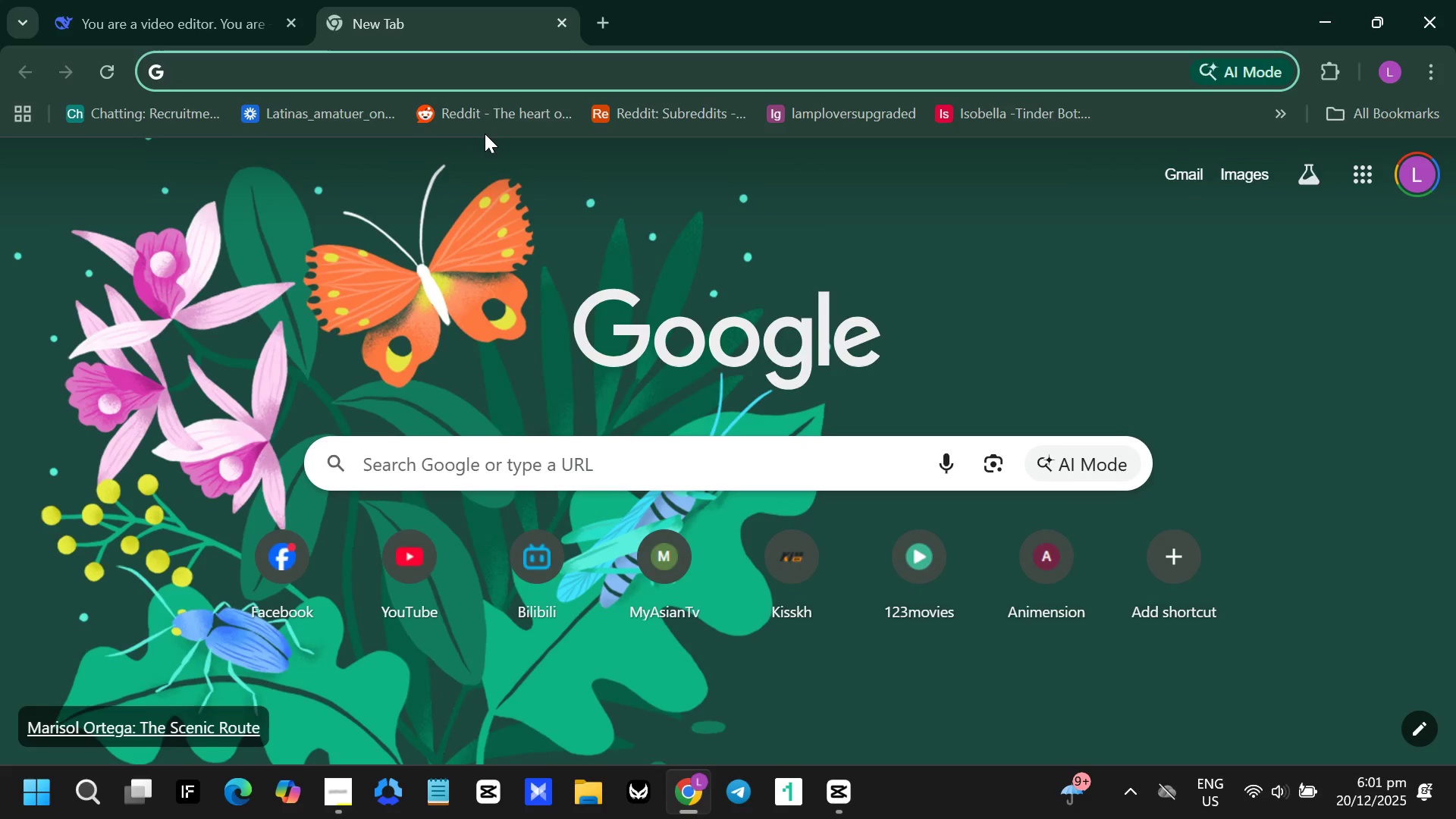 
type(micr)
 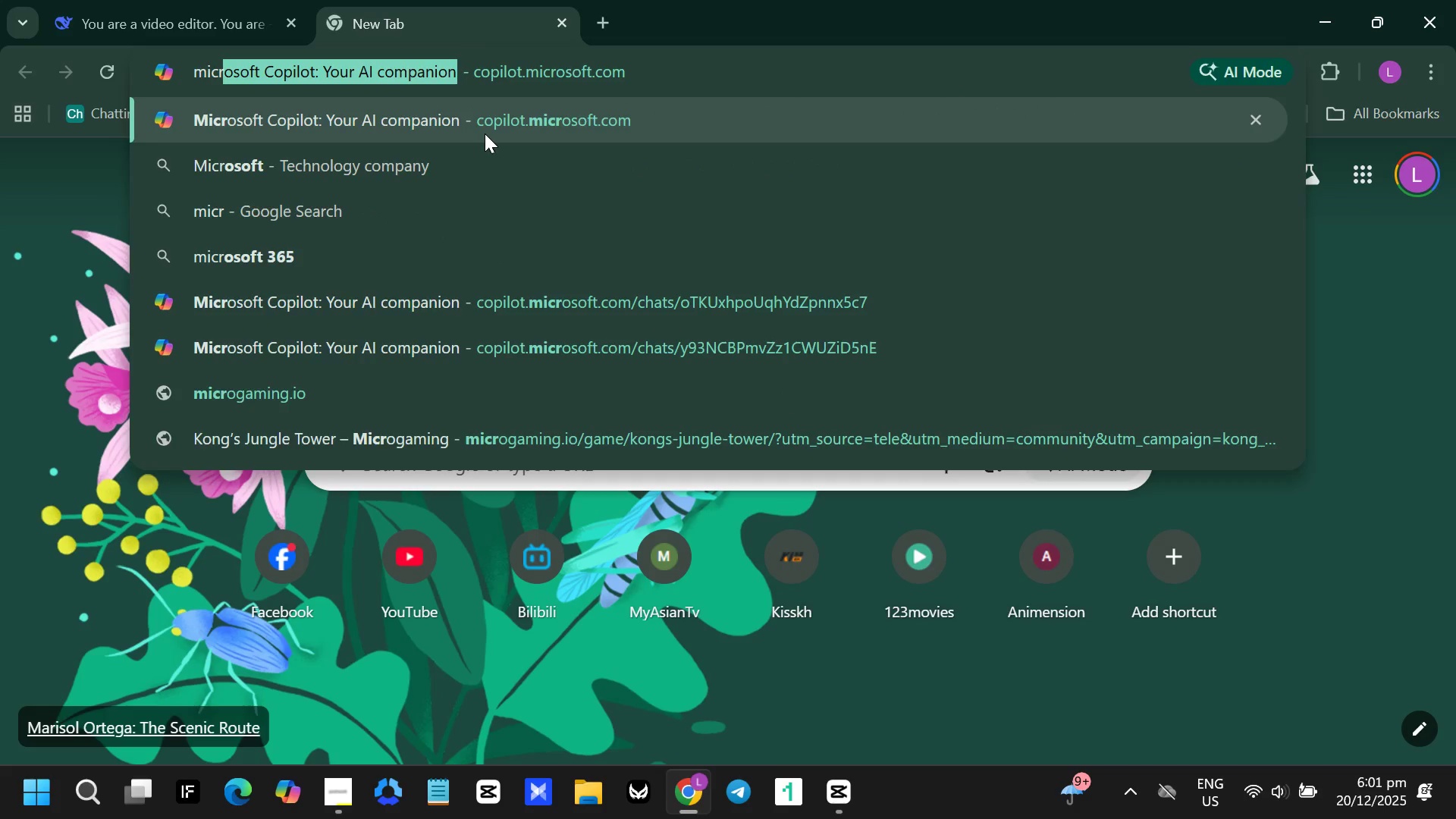 
key(Enter)
 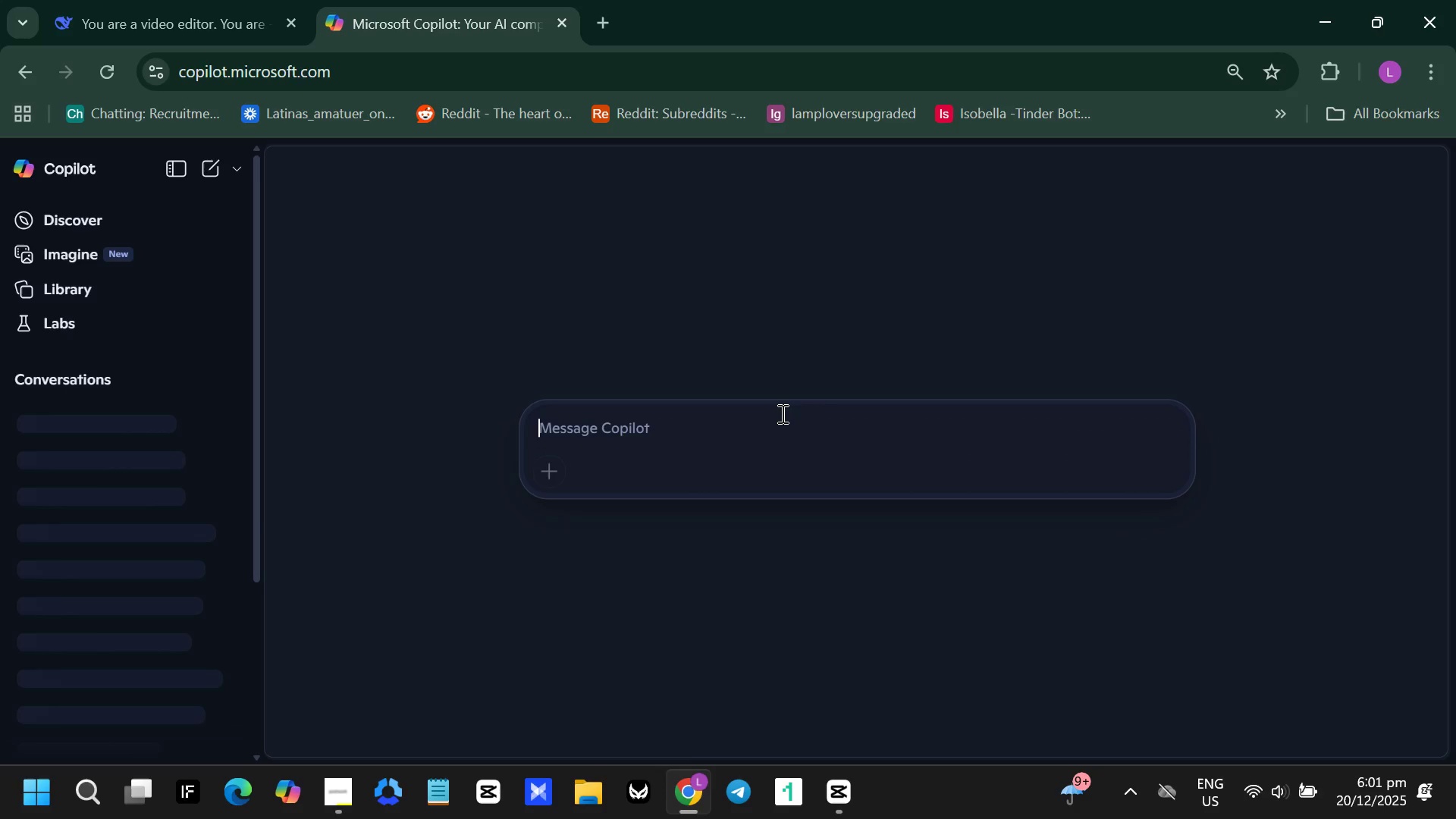 
type(give)
key(Backspace)
key(Backspace)
key(Backspace)
key(Backspace)
type(can you giv)
key(Backspace)
key(Backspace)
key(Backspace)
type(provide me a video )
 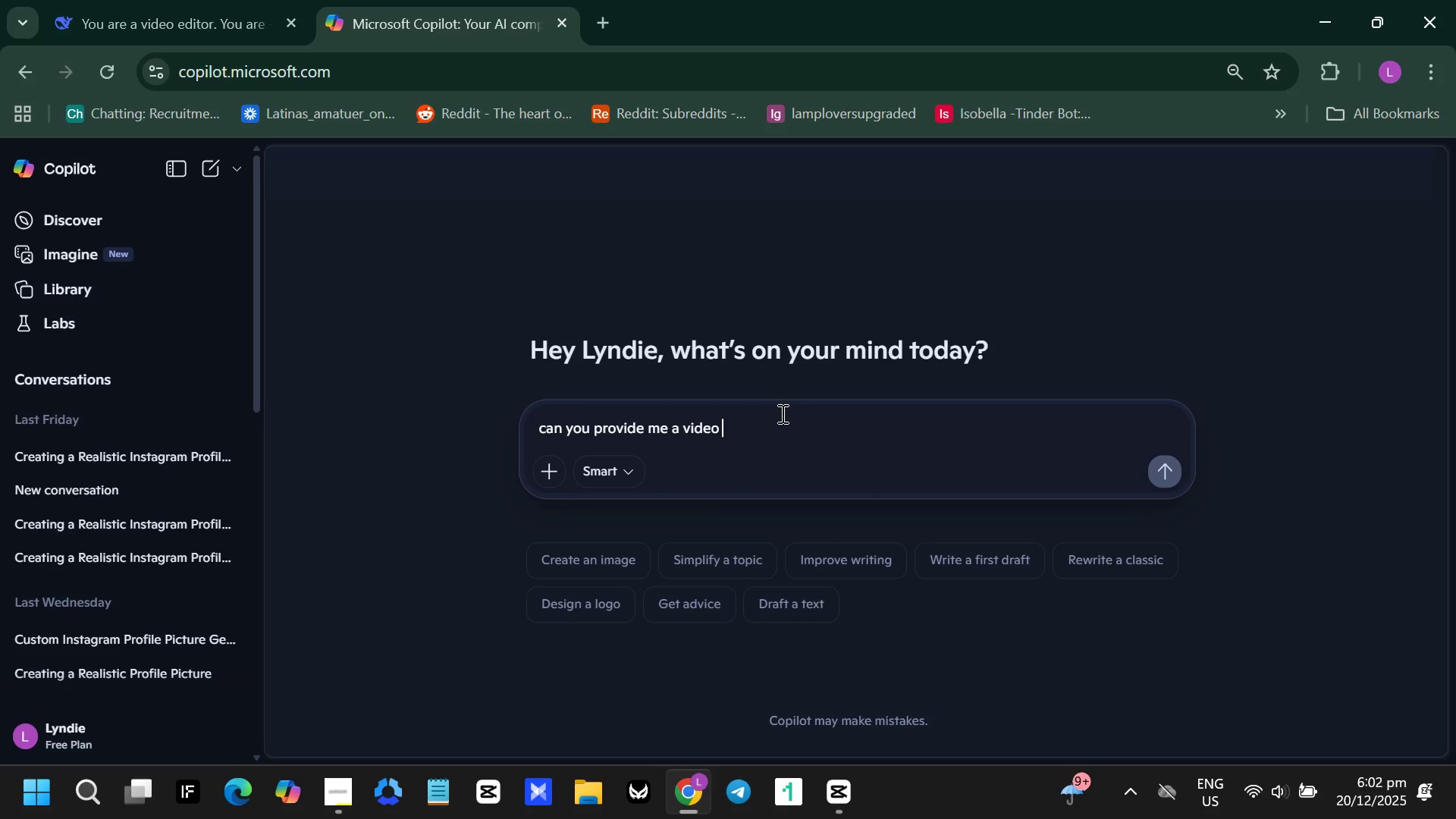 
key(Control+V)
 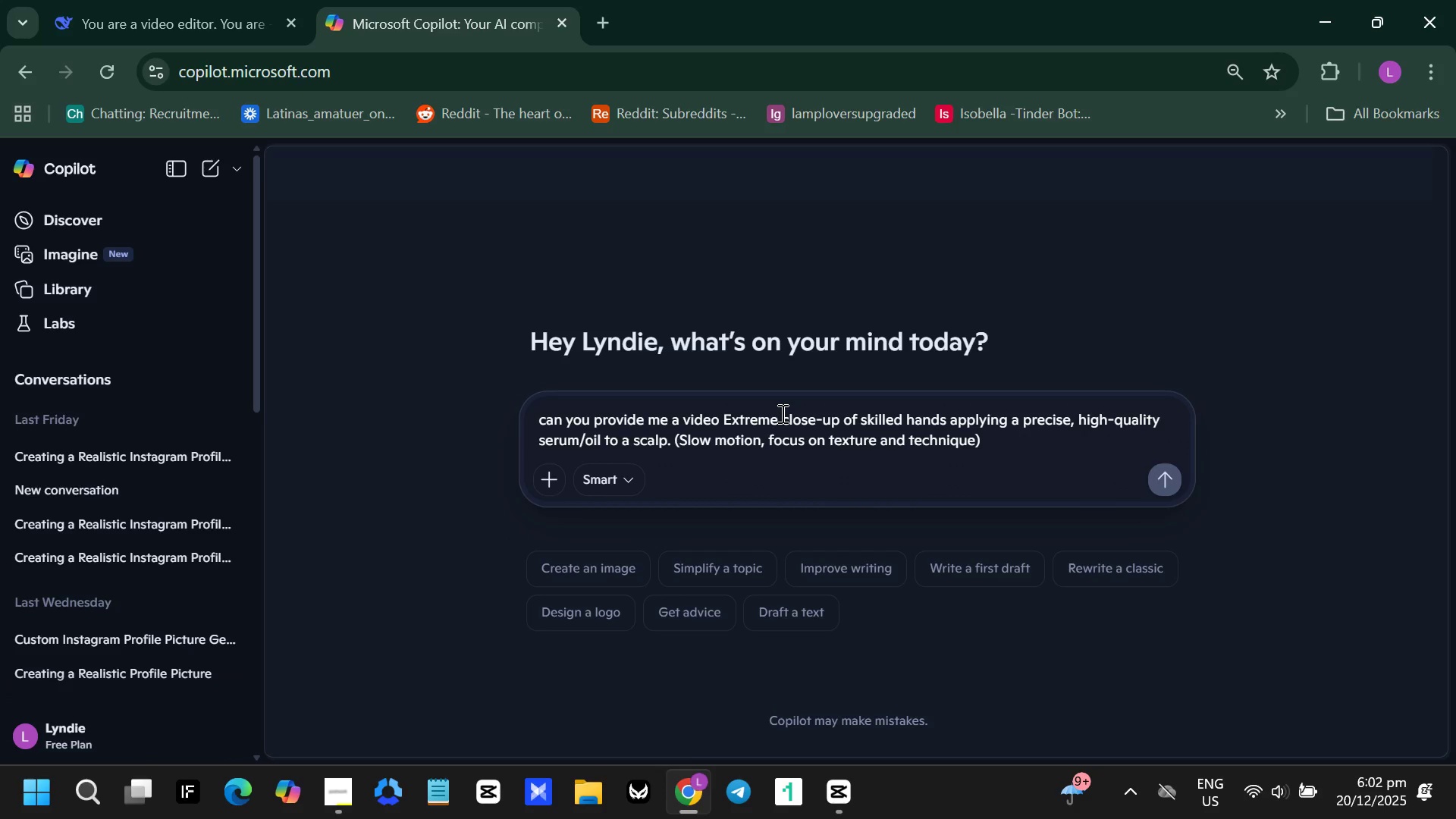 
key(Enter)
 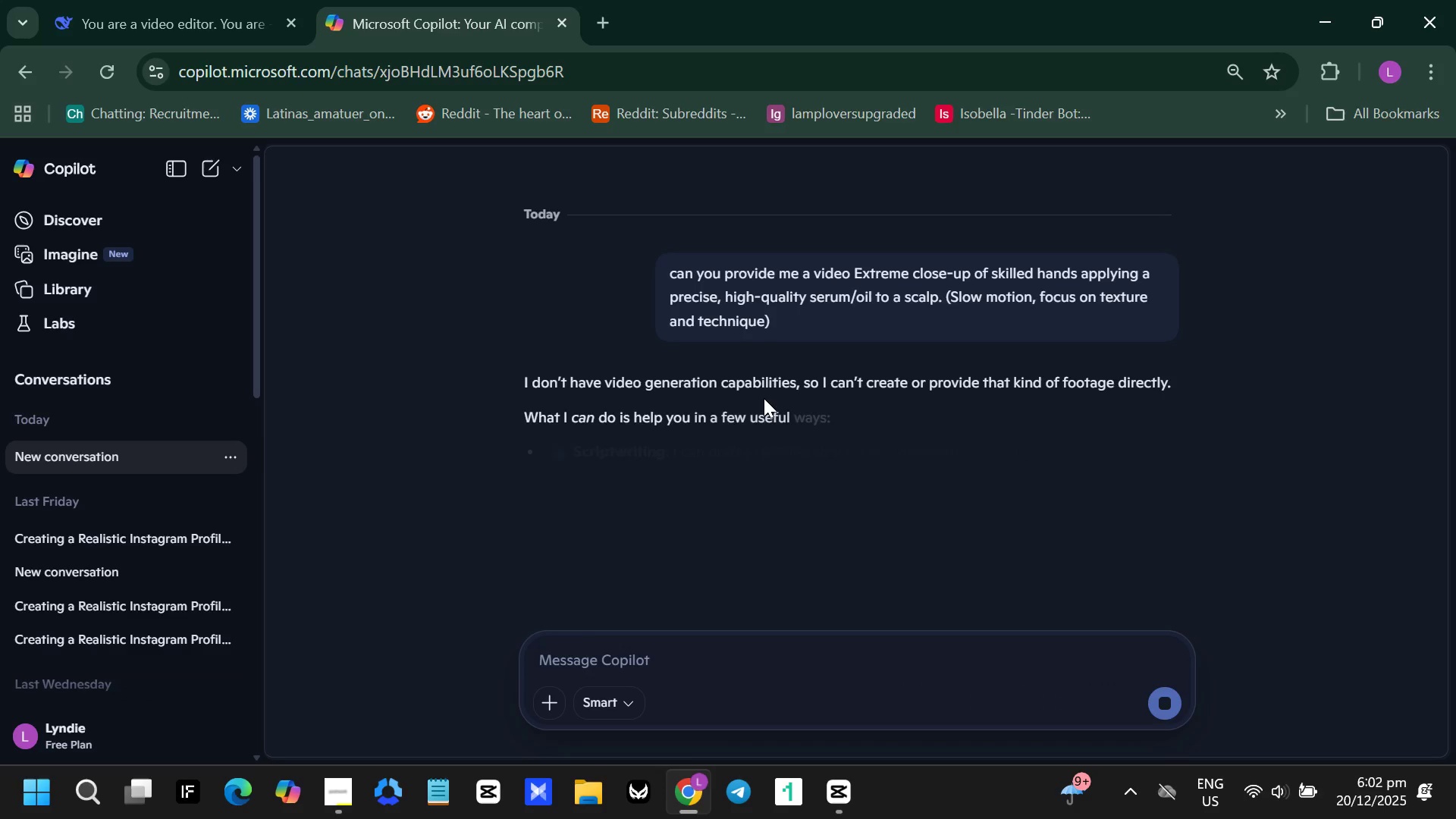 
mouse_move([748, 498])
 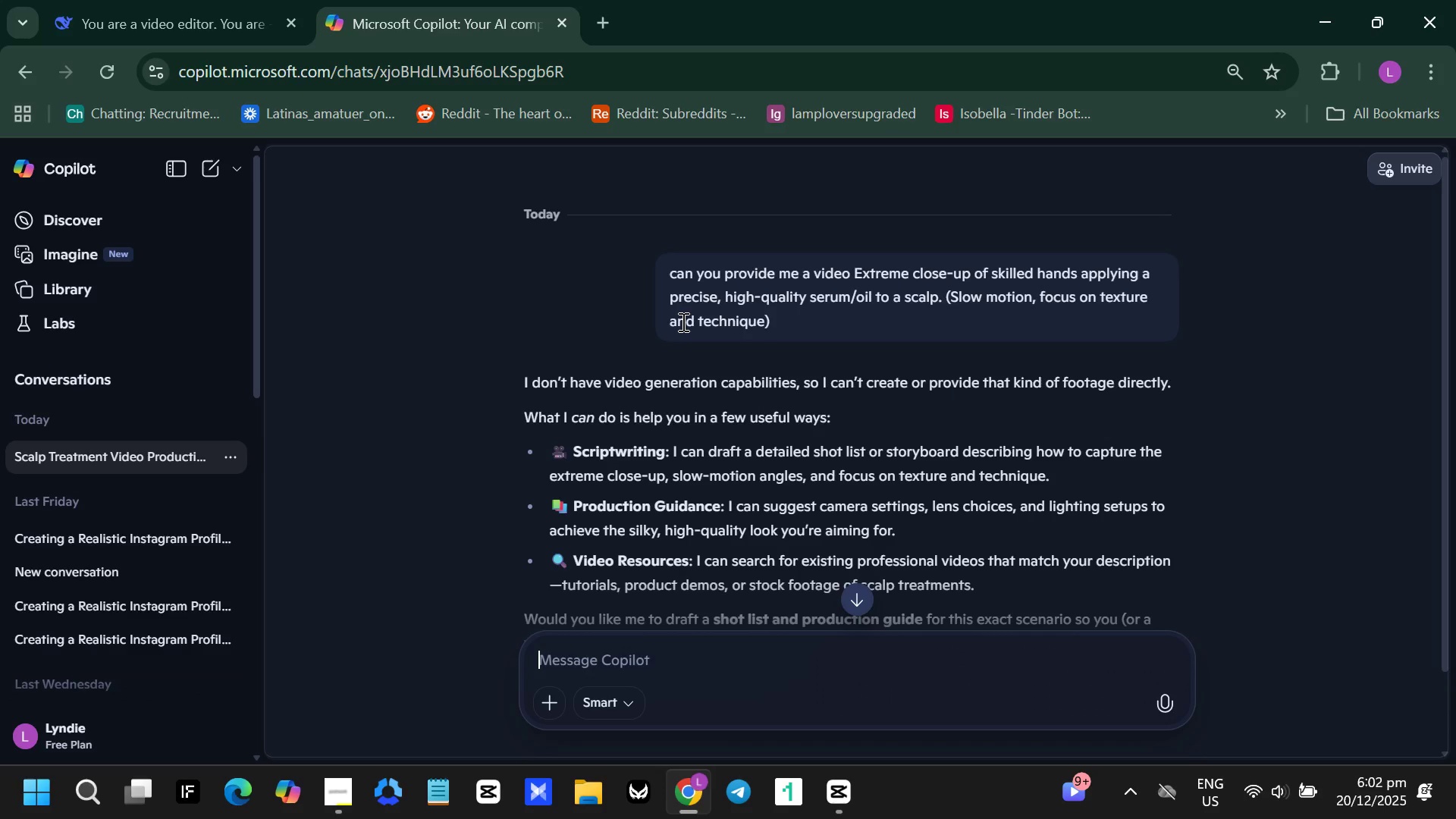 
scroll: coordinate [682, 322], scroll_direction: down, amount: 1.0
 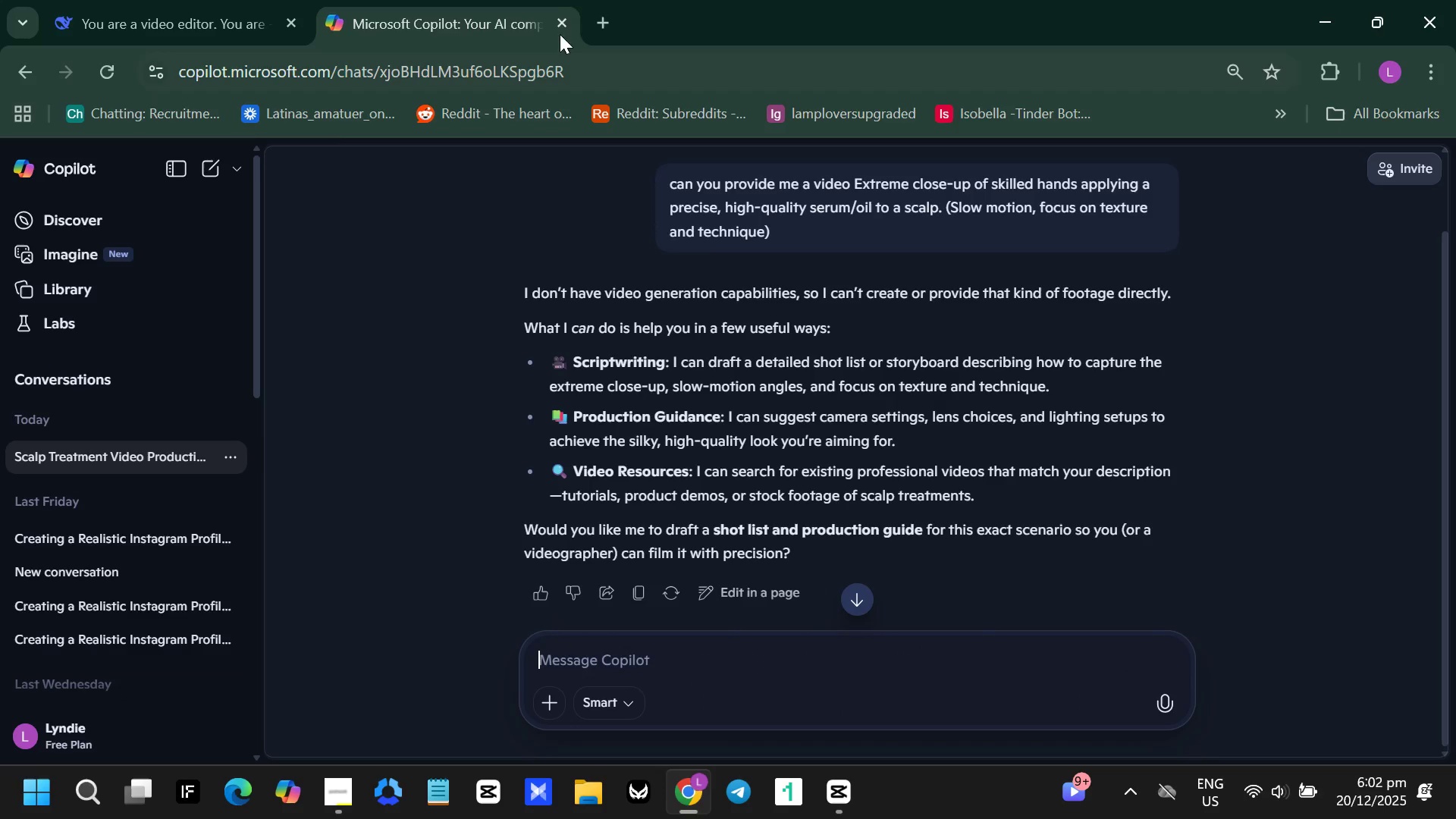 
left_click([581, 87])
 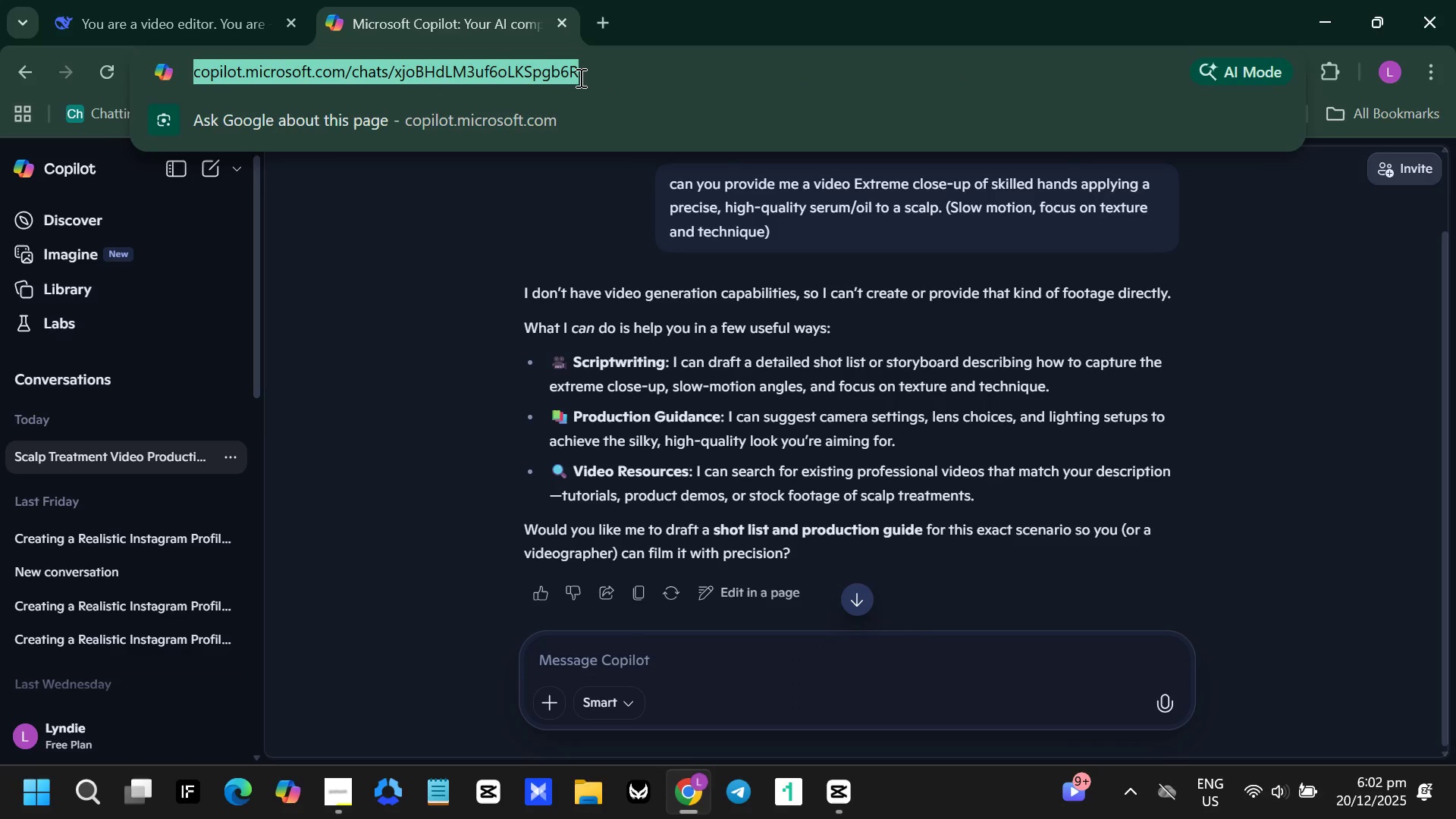 
type(pexe)
 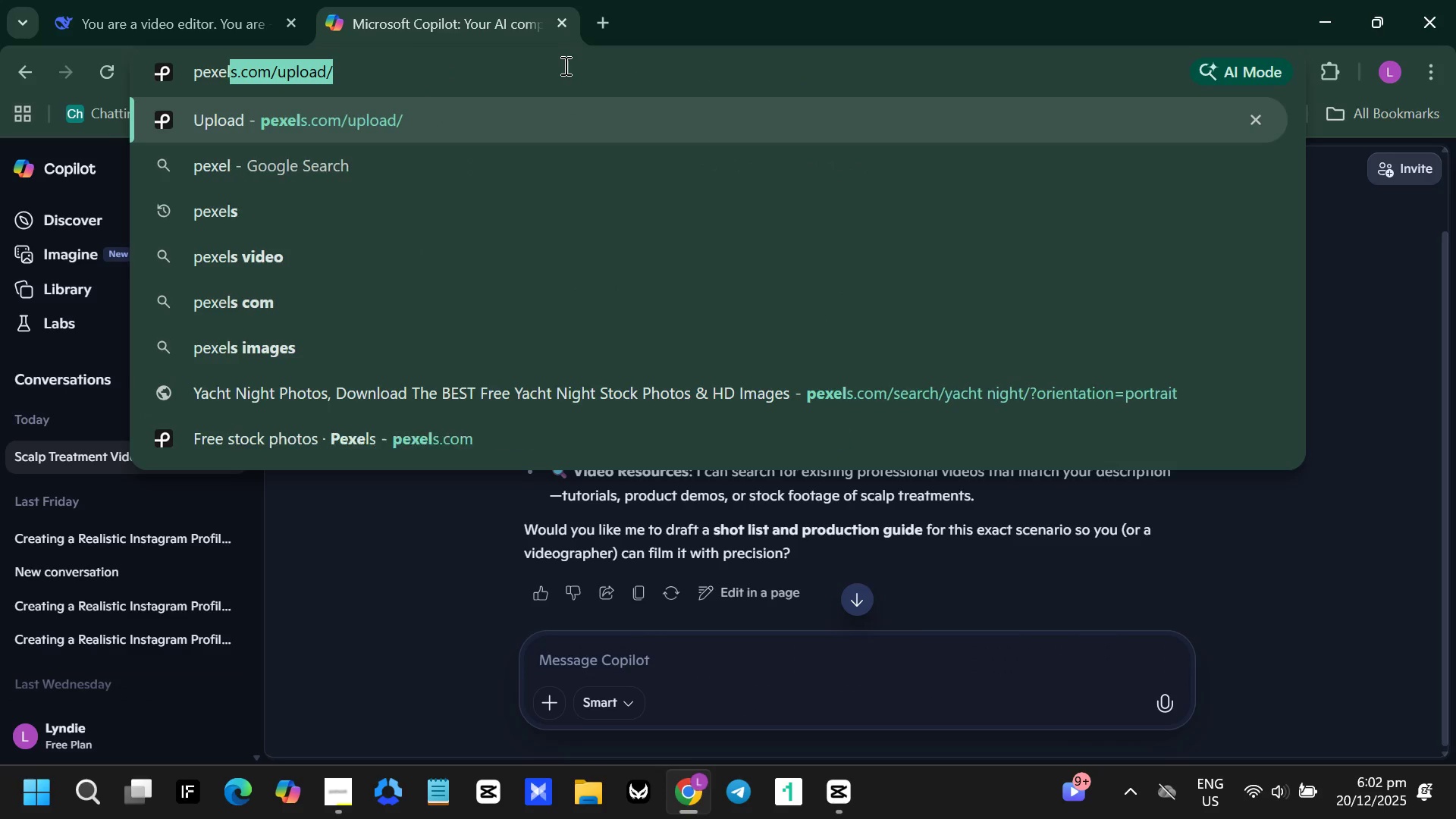 
type(ls)
 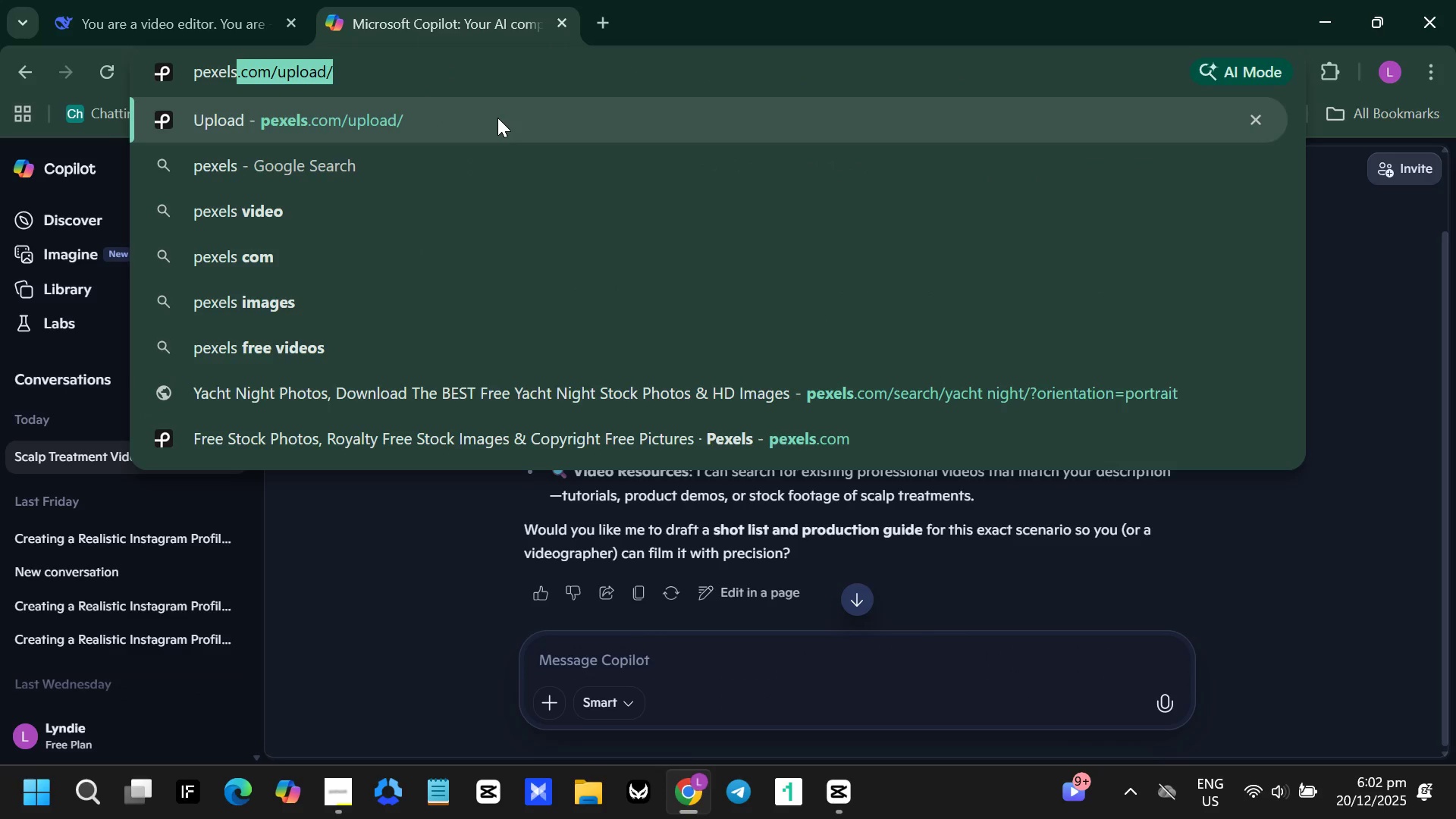 
left_click([497, 118])
 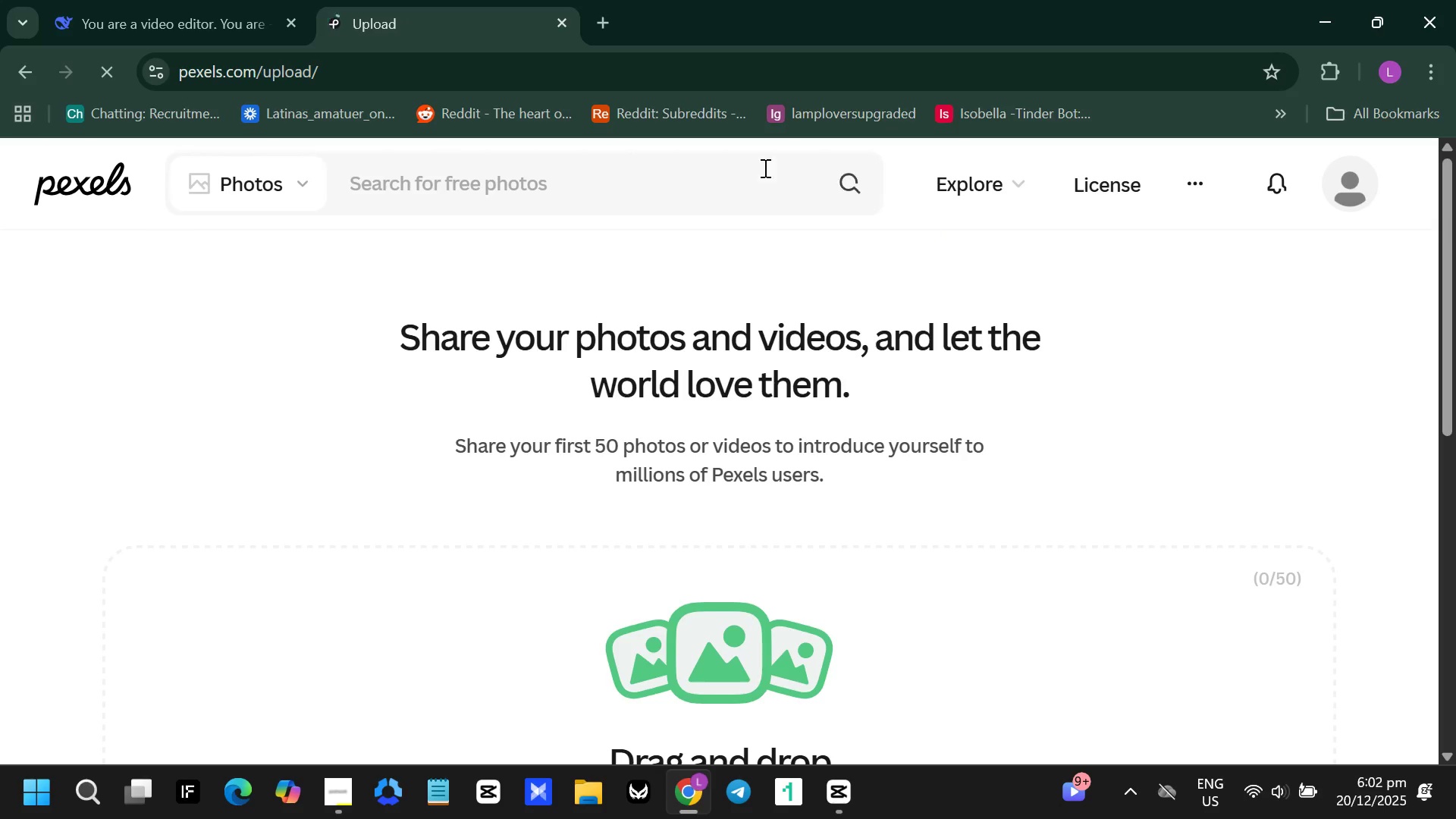 
left_click([551, 196])
 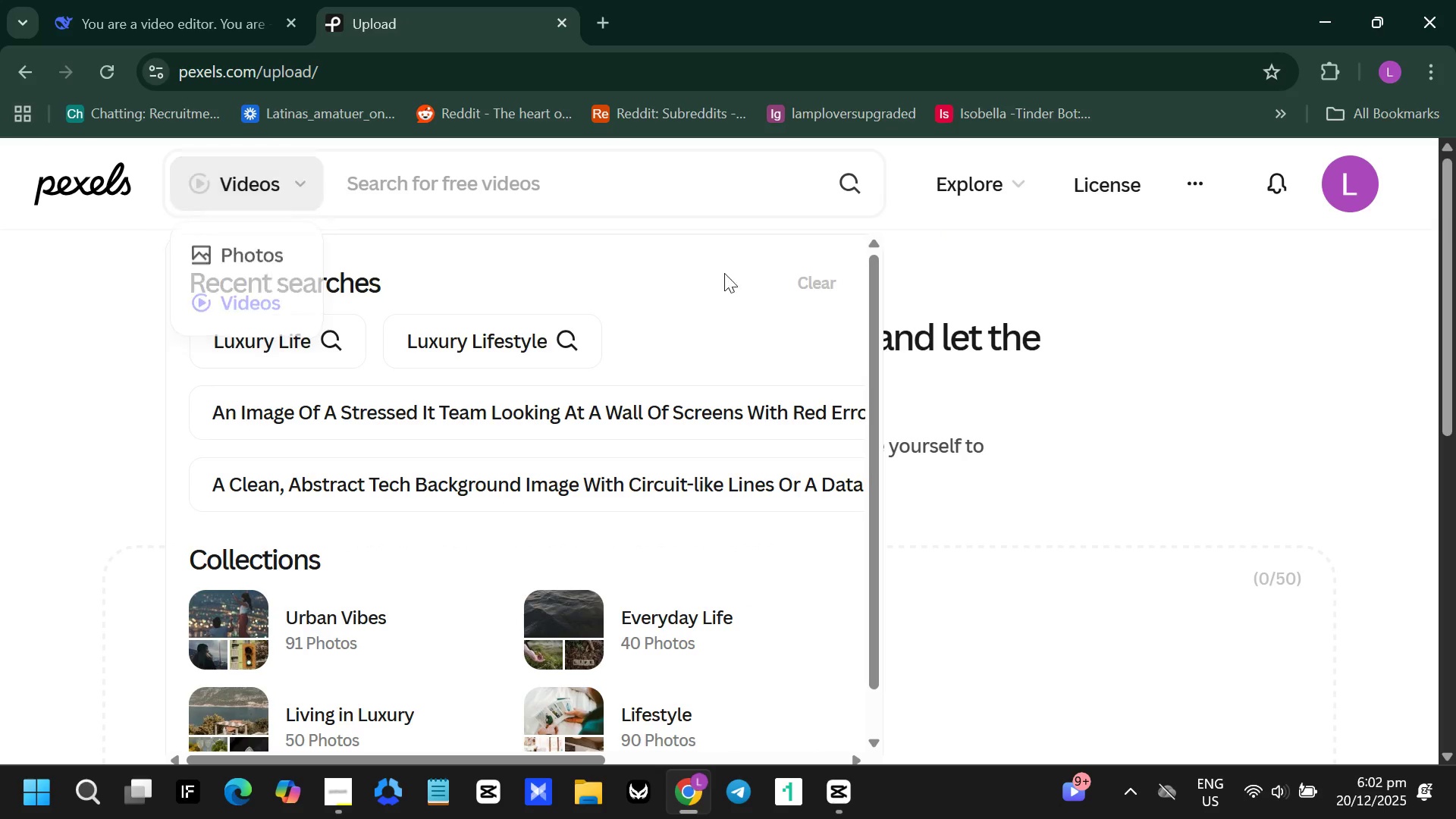 
left_click([620, 180])
 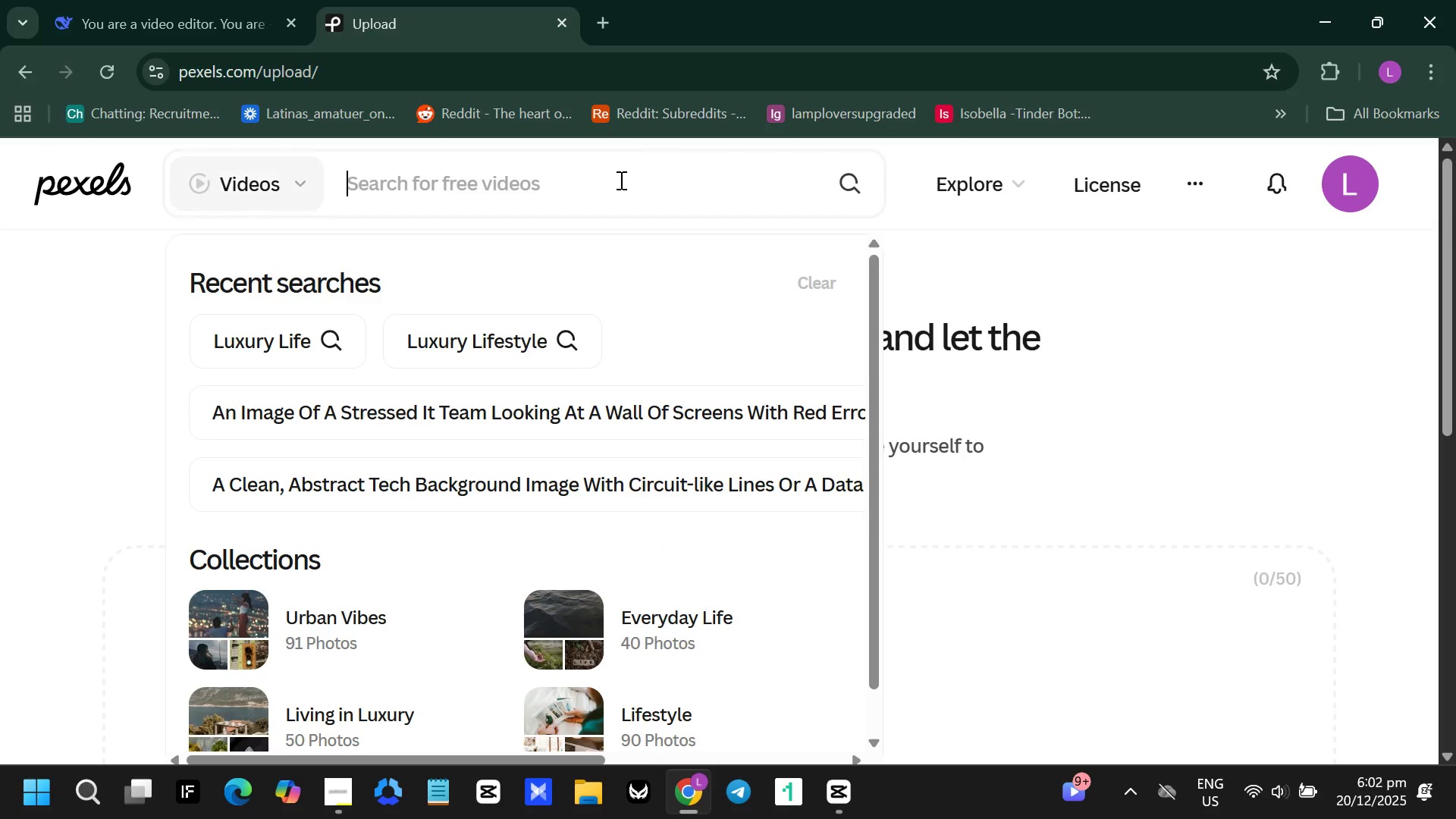 
key(Control+ControlLeft)
 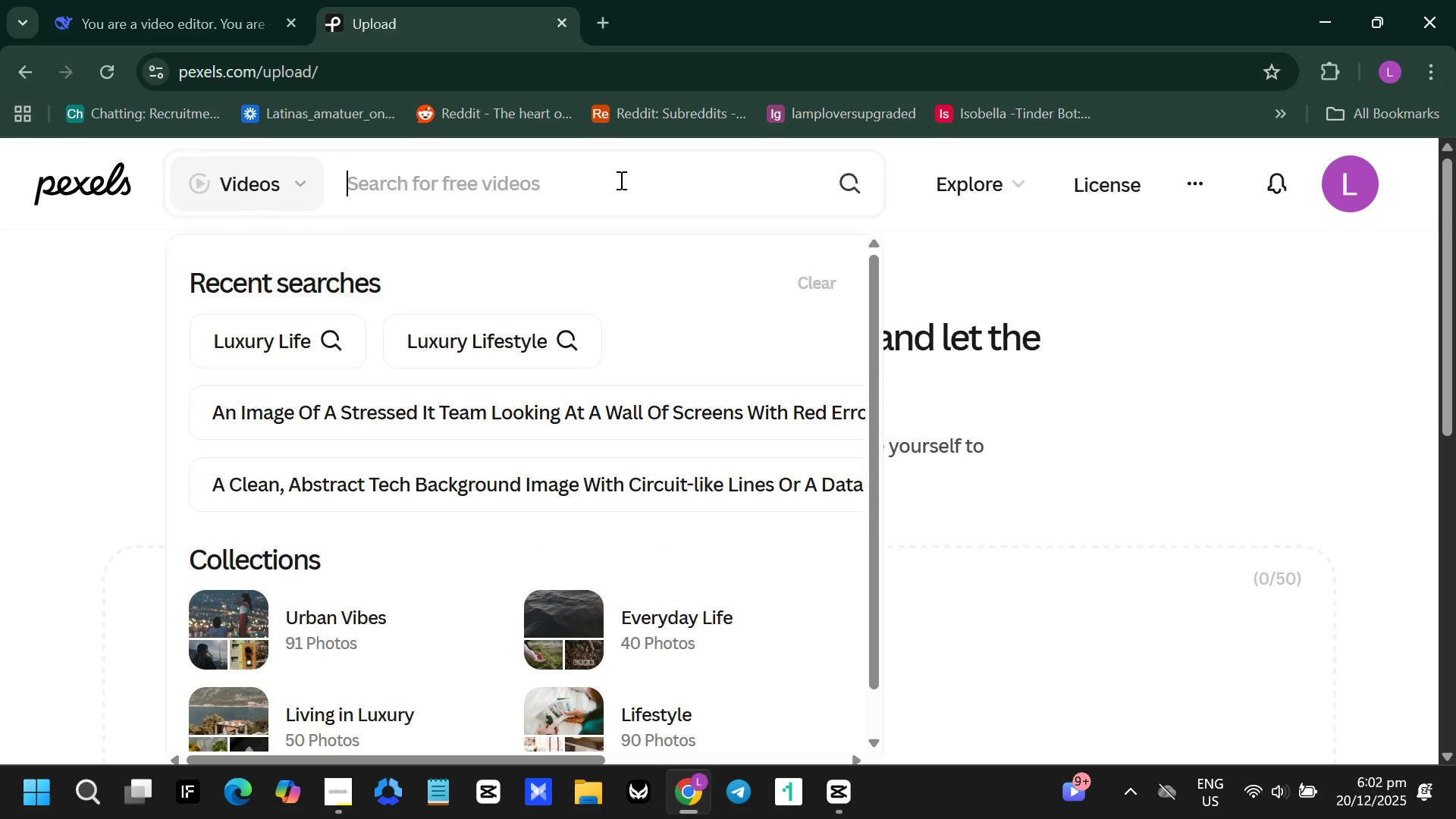 
key(Control+V)
 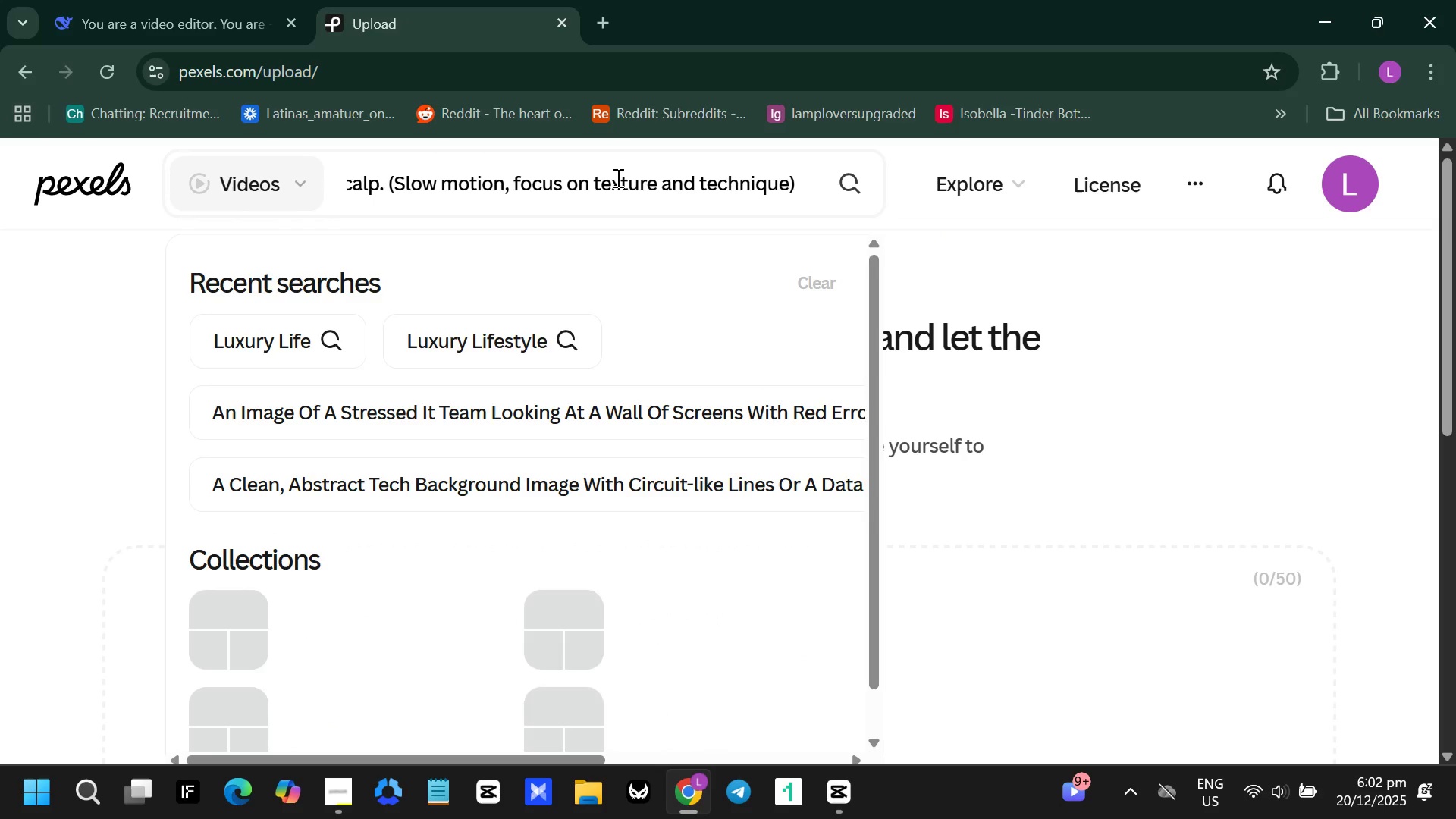 
key(Enter)
 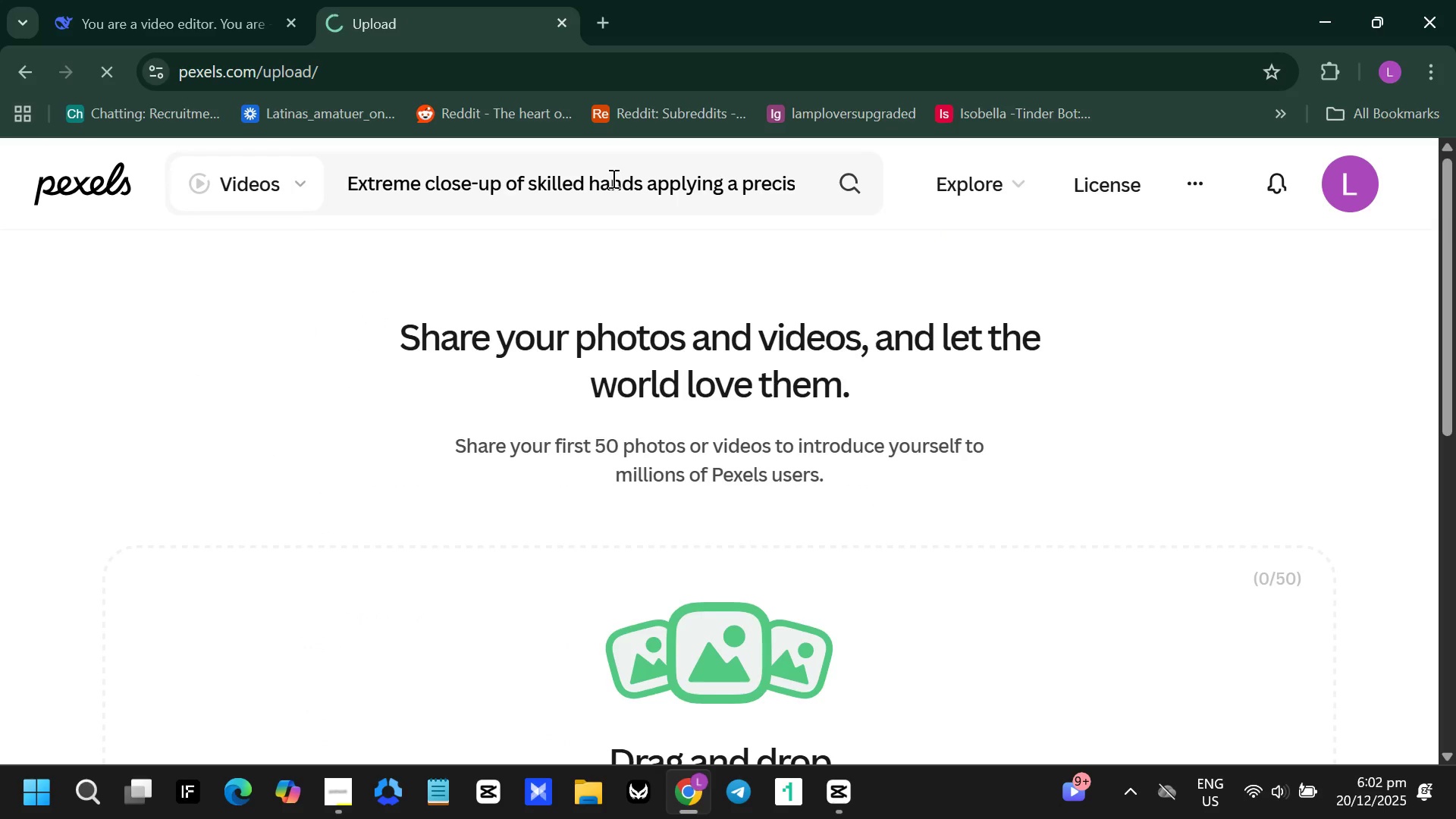 
scroll: coordinate [764, 386], scroll_direction: down, amount: 5.0
 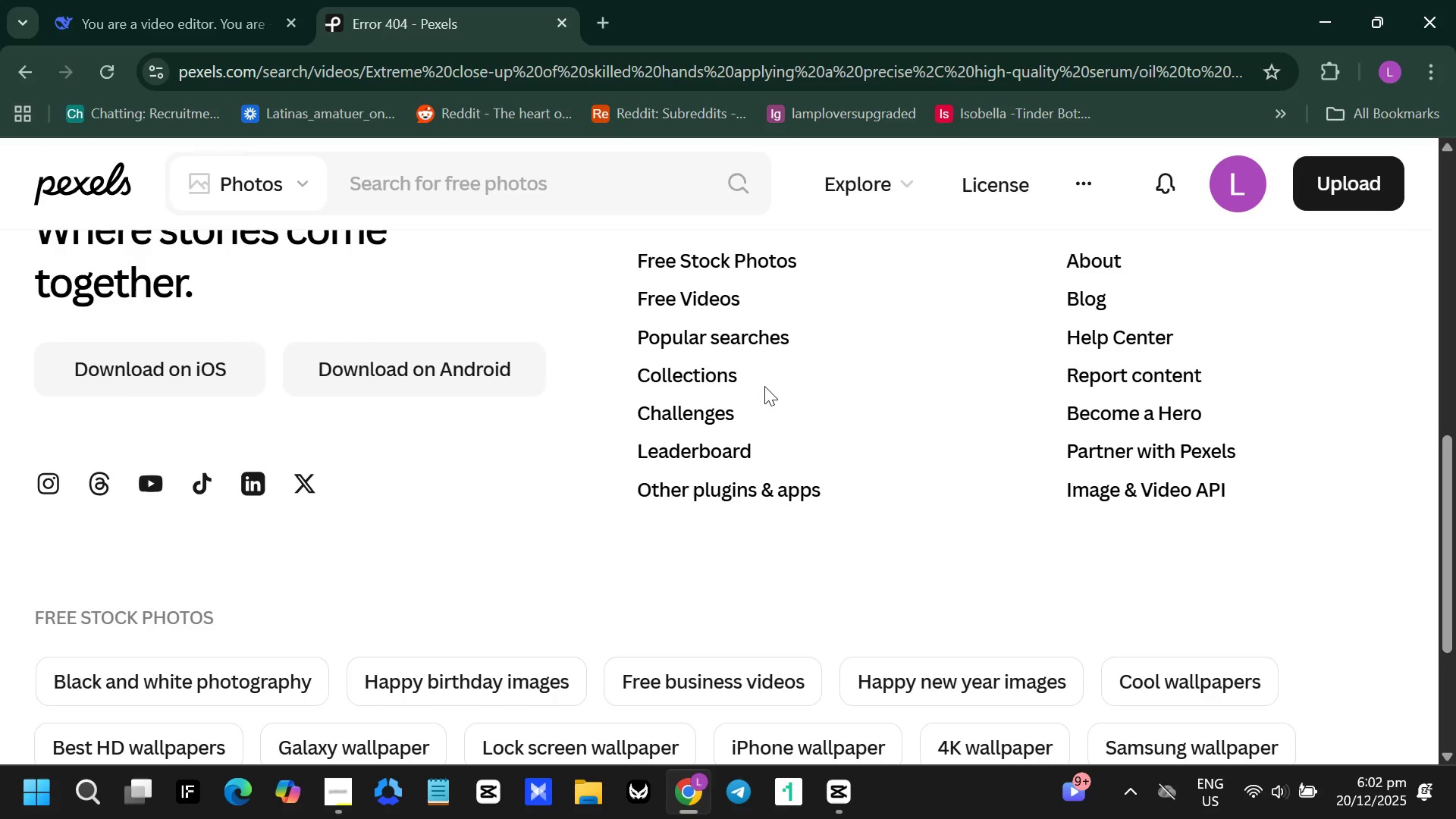 
scroll: coordinate [764, 386], scroll_direction: up, amount: 9.0
 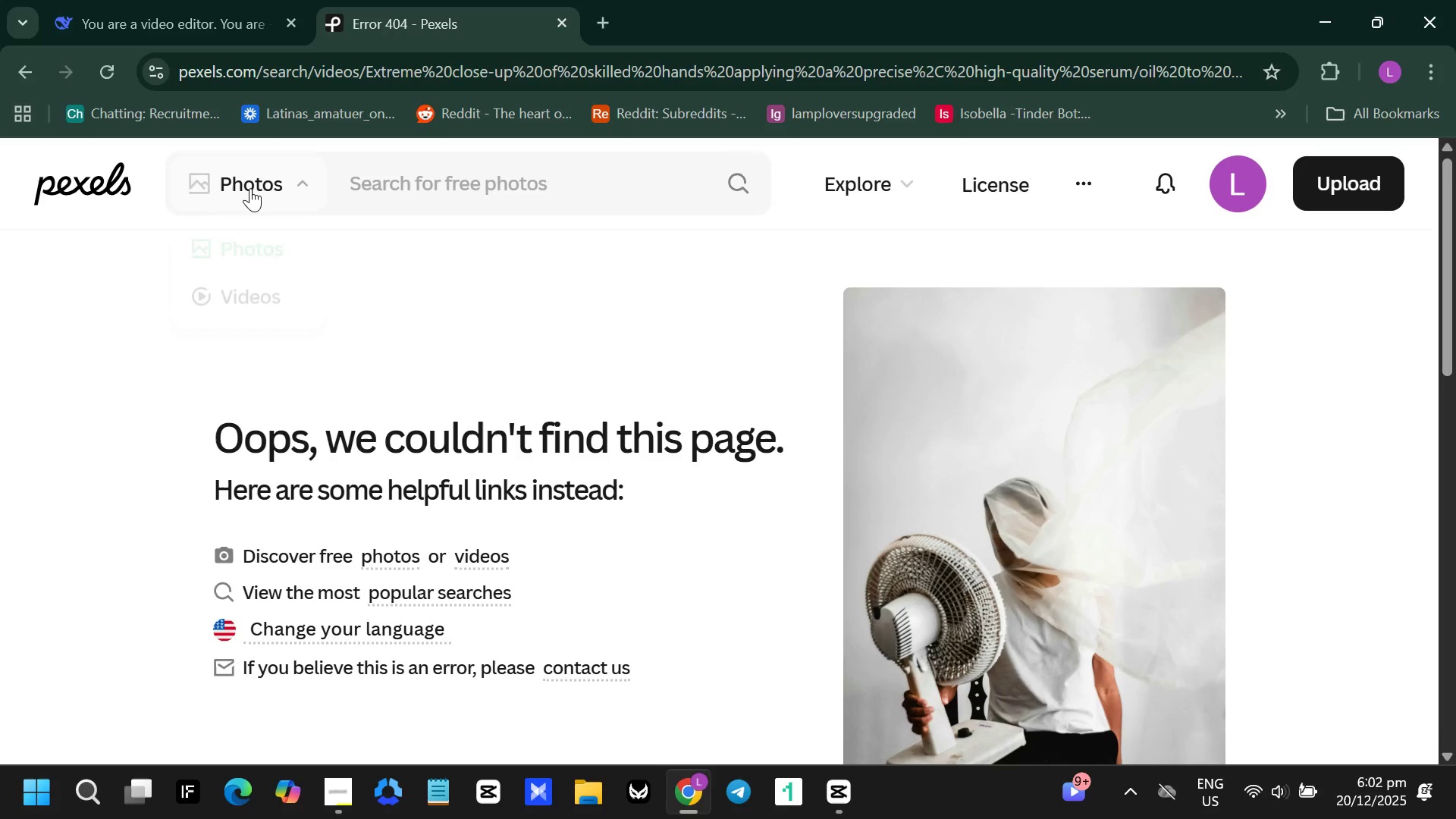 
left_click([267, 180])
 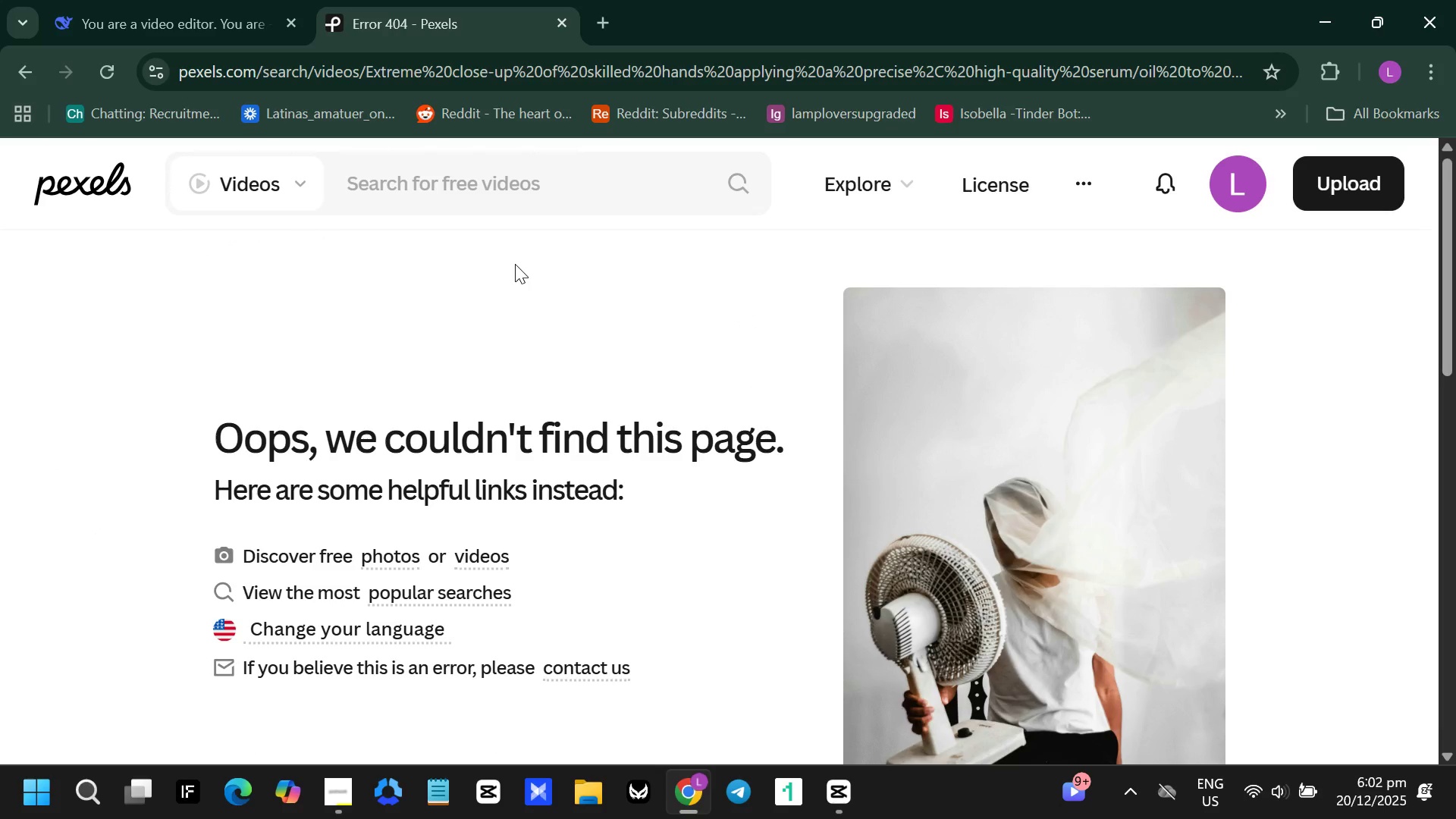 
left_click([506, 174])
 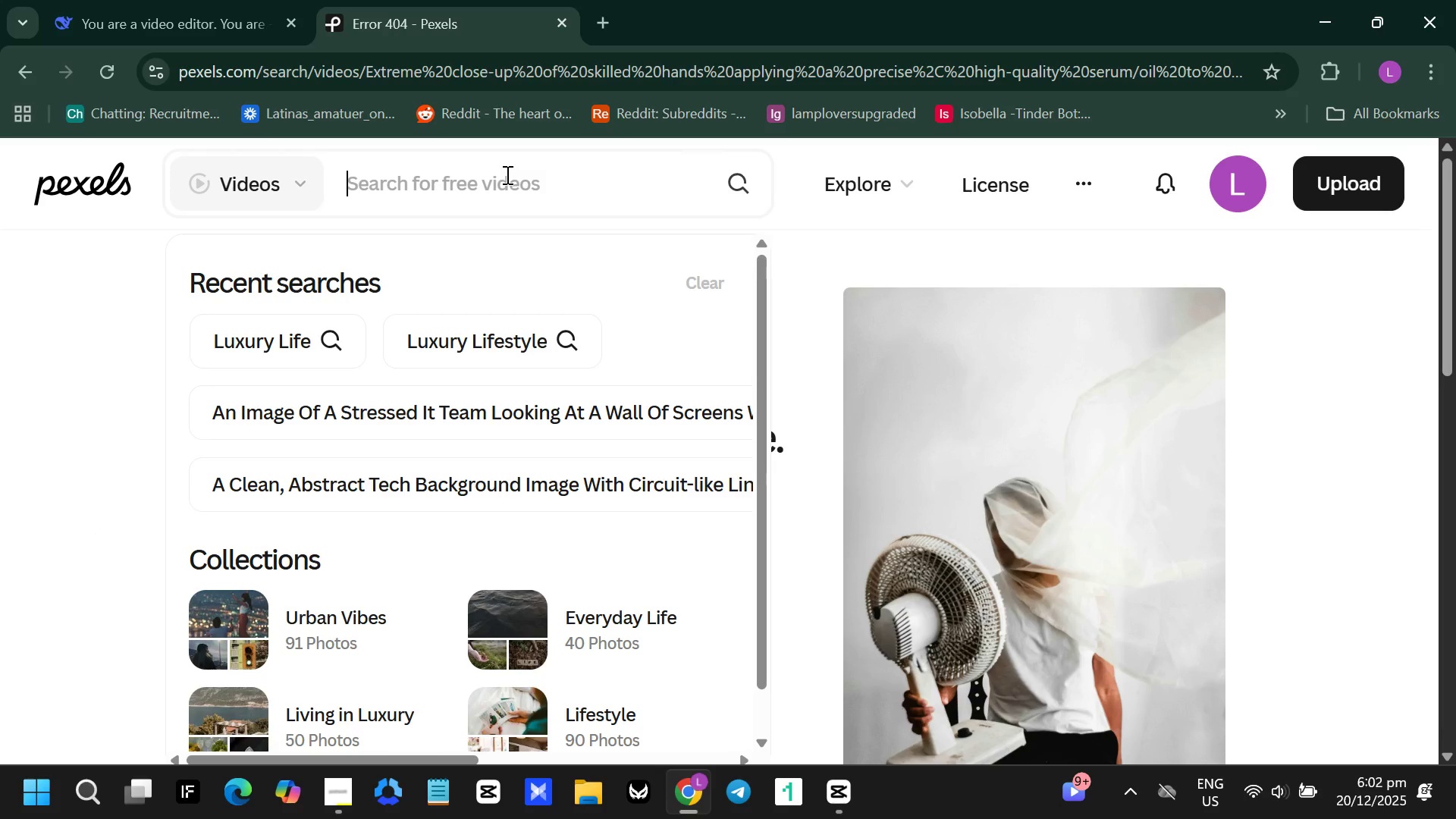 
key(Control+ControlLeft)
 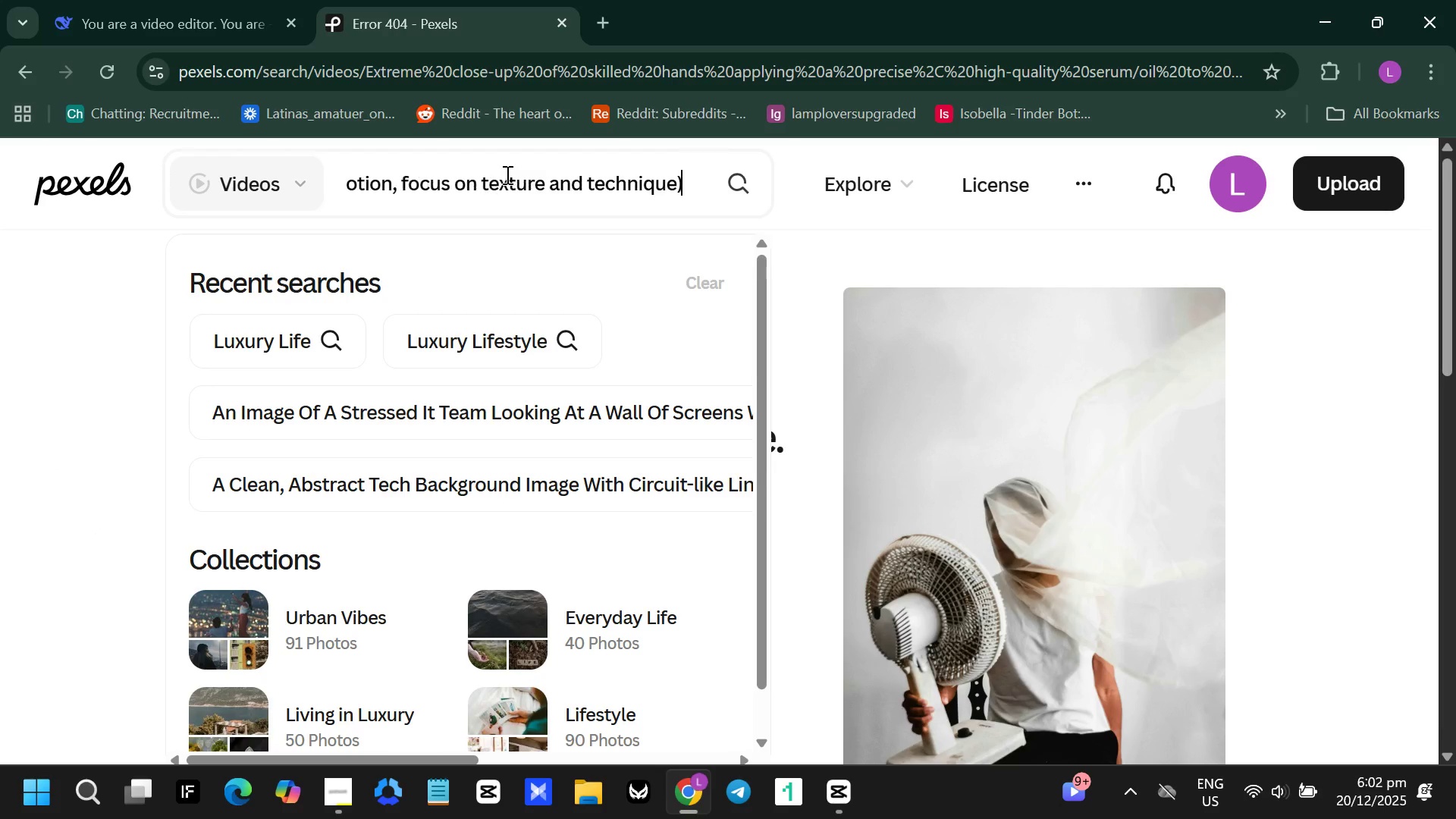 
key(Control+V)
 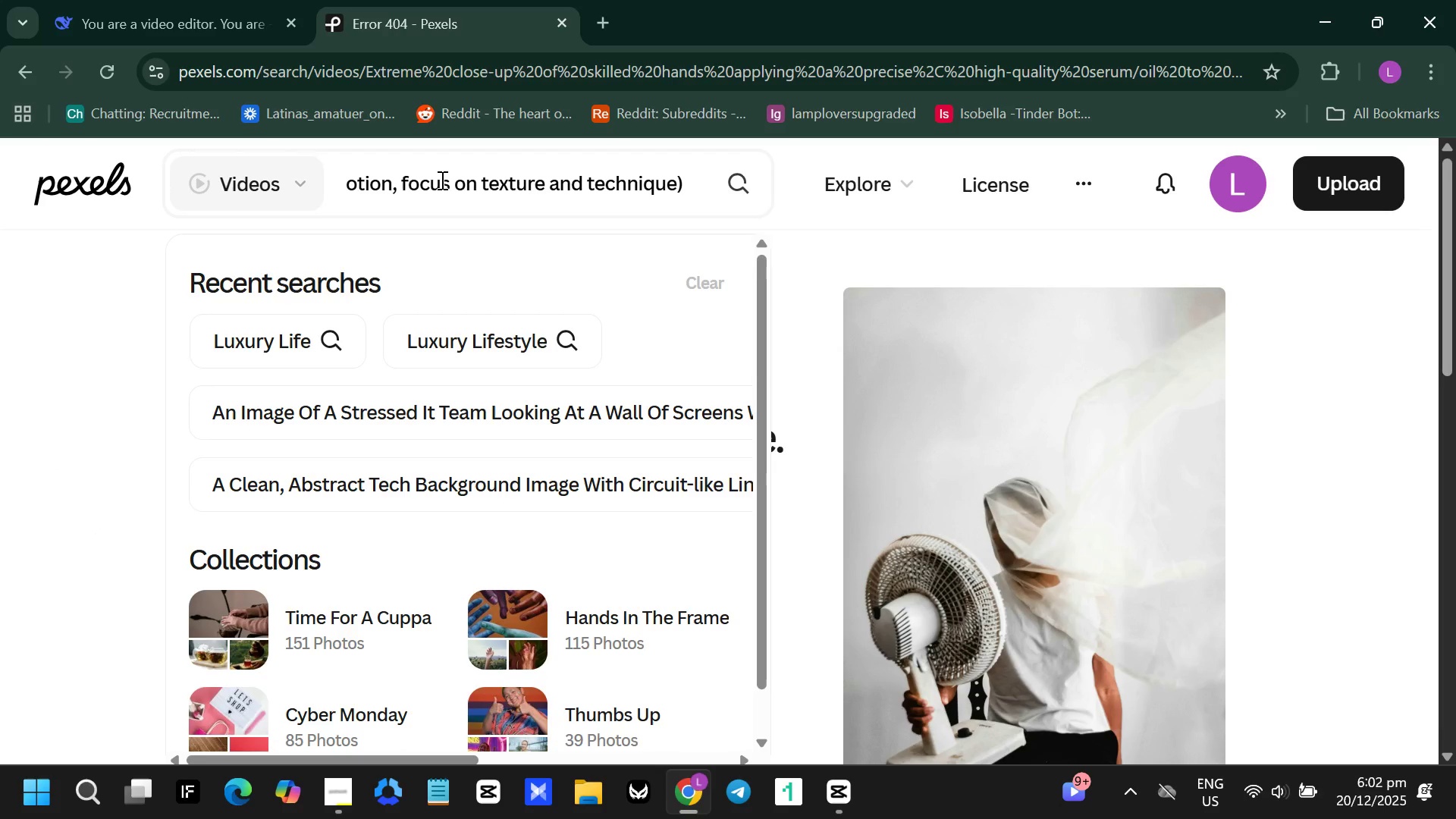 
key(Enter)
 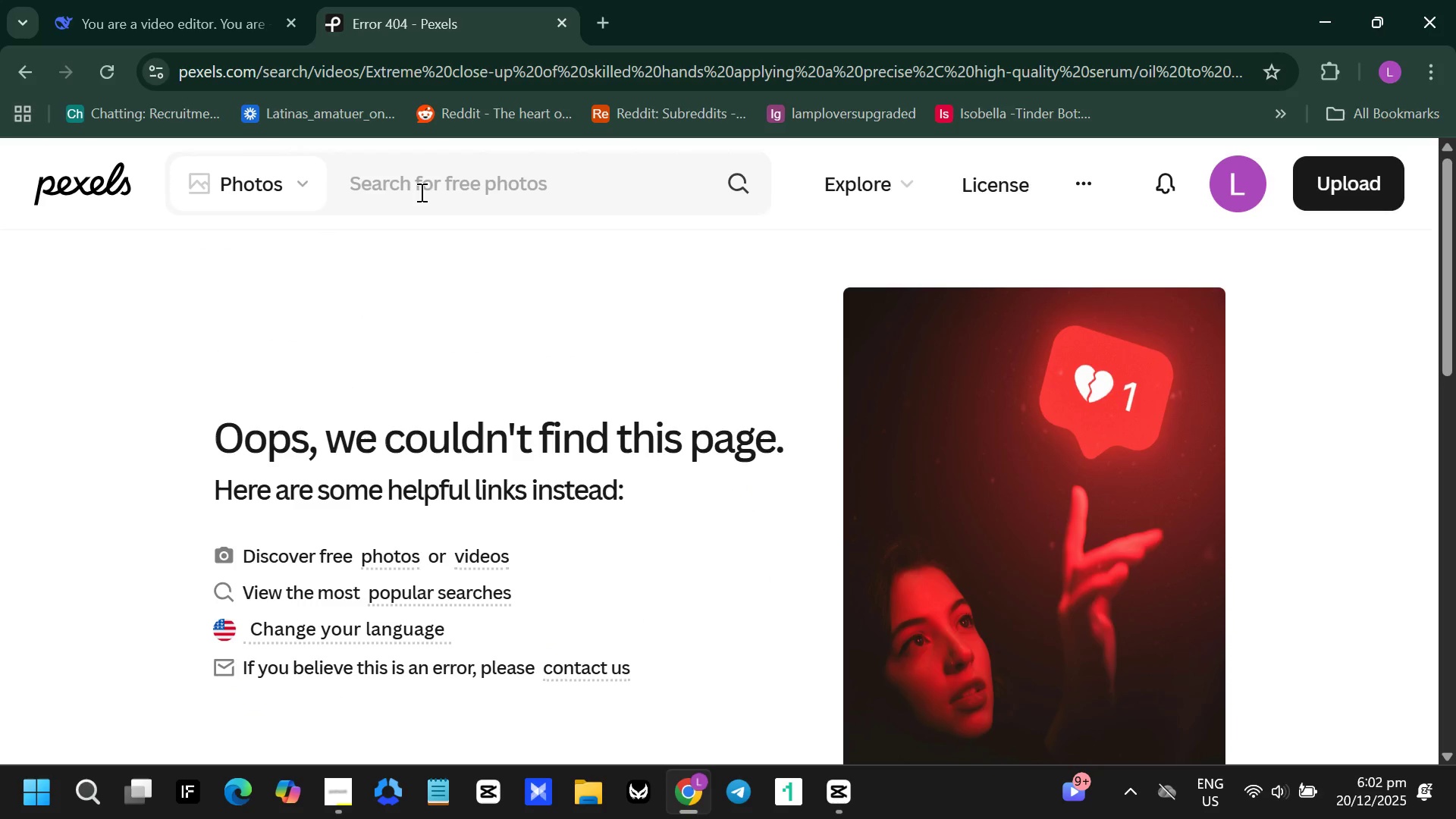 
wait(6.78)
 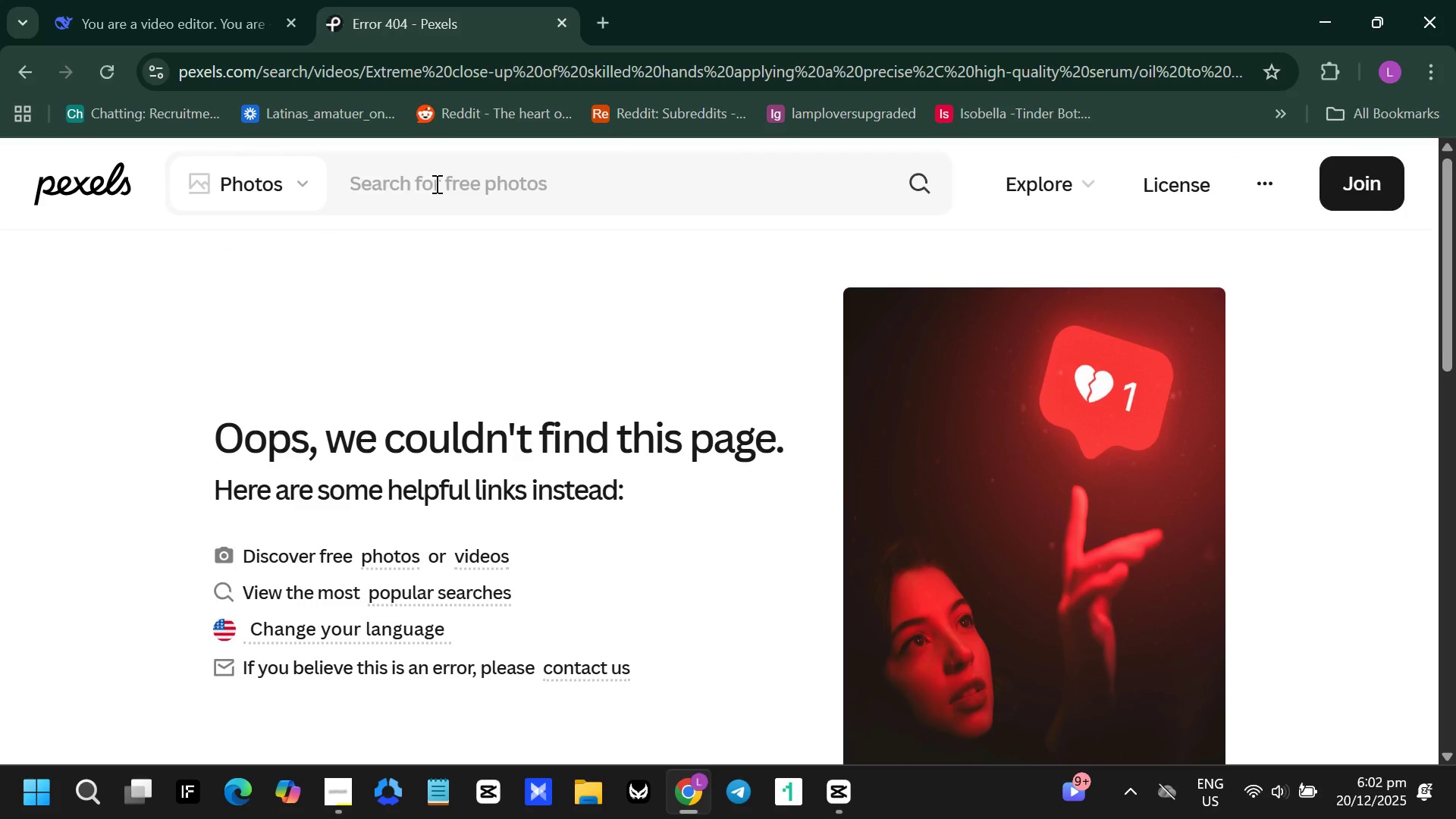 
scroll: coordinate [726, 429], scroll_direction: down, amount: 4.0
 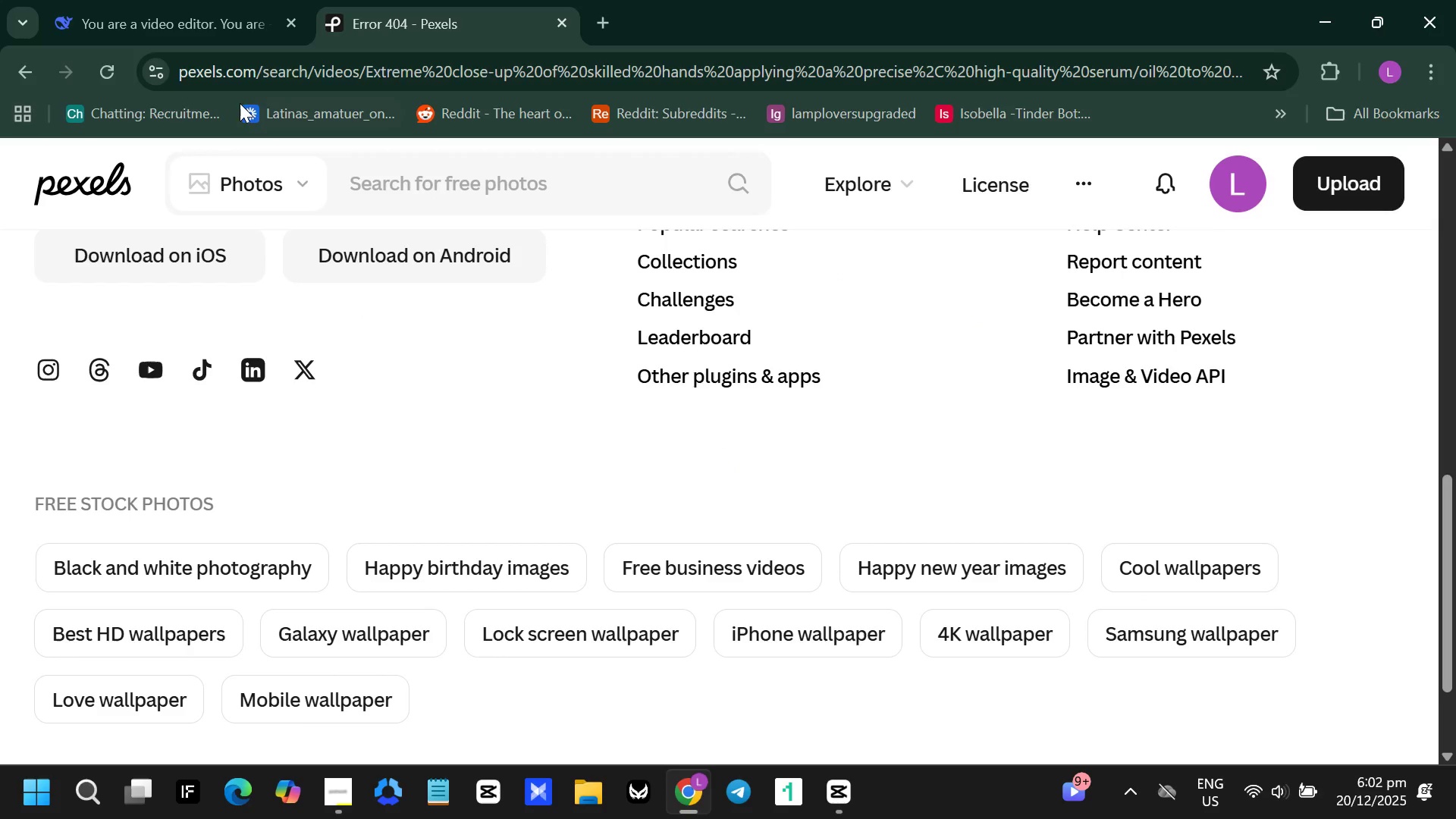 
left_click([347, 71])
 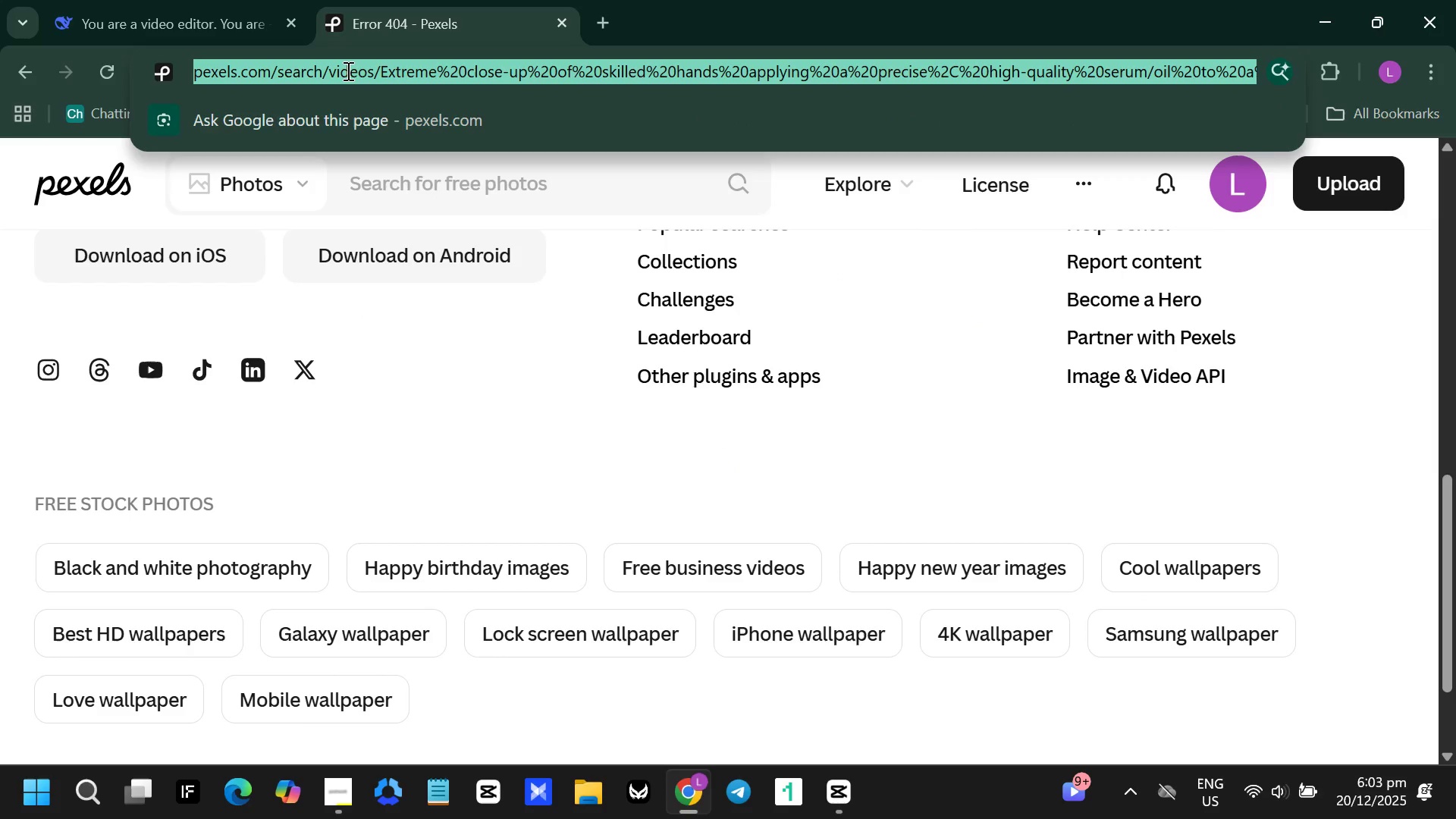 
type(pinteres)
 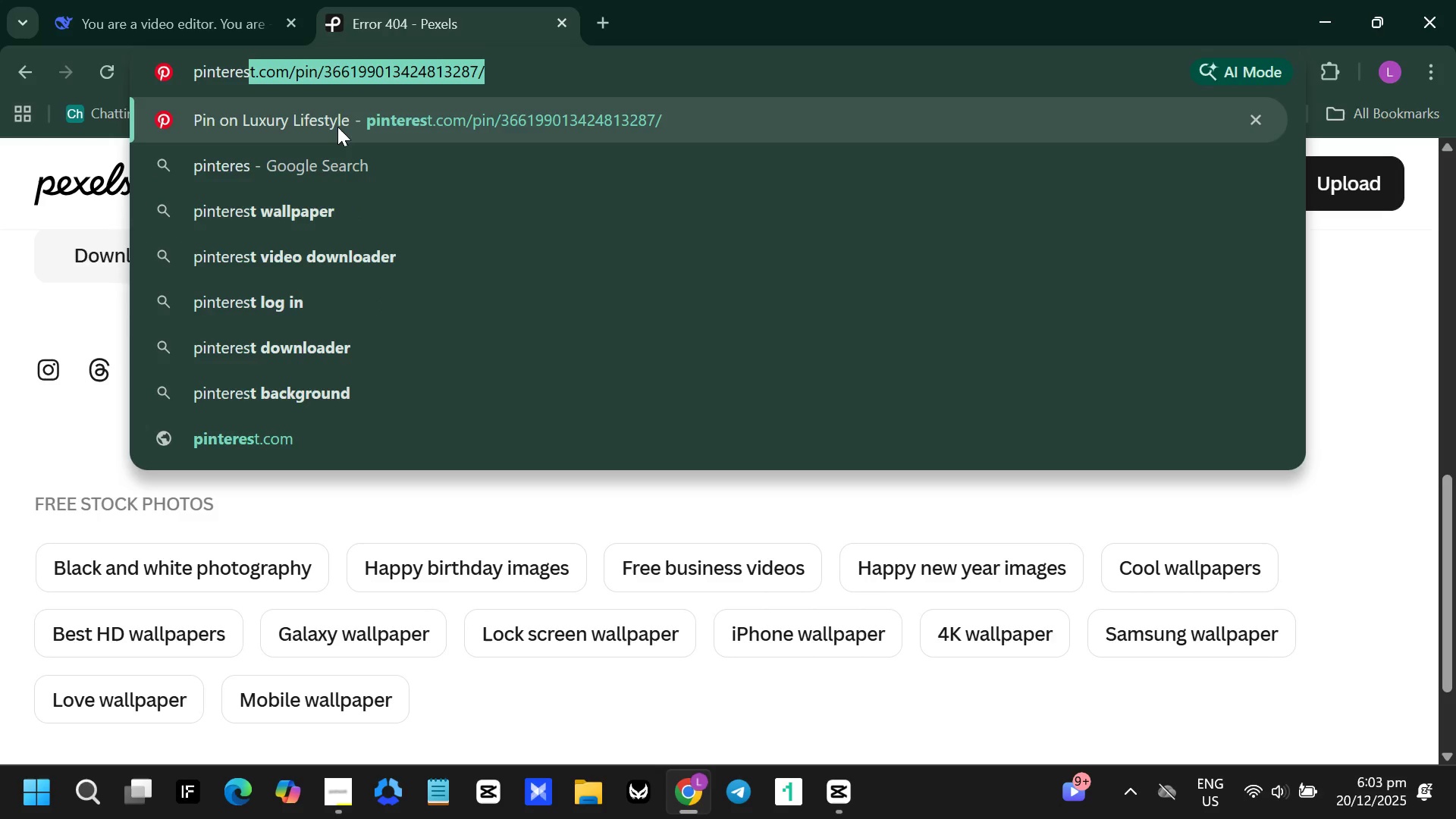 
left_click([337, 125])
 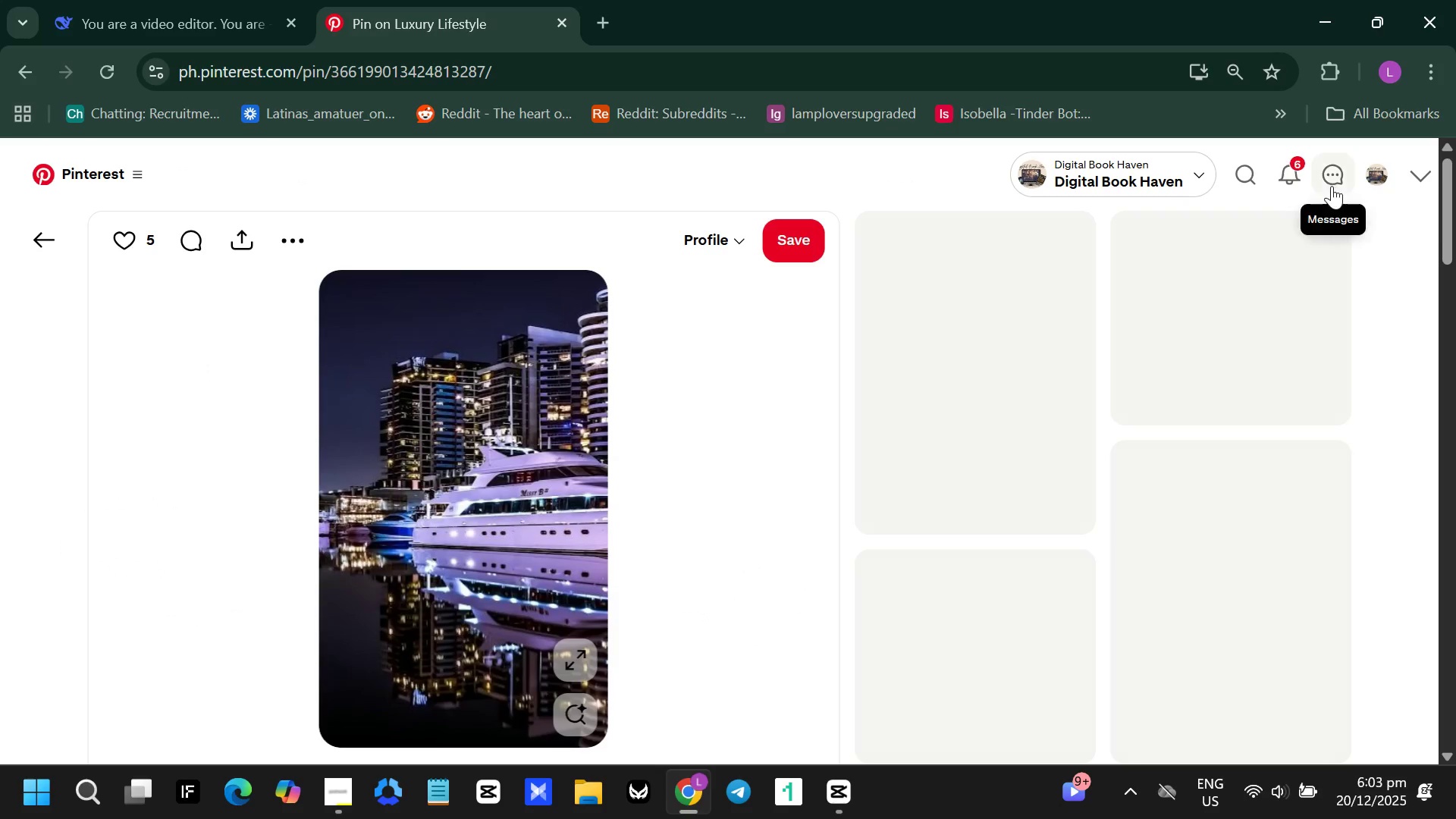 
left_click([1254, 170])
 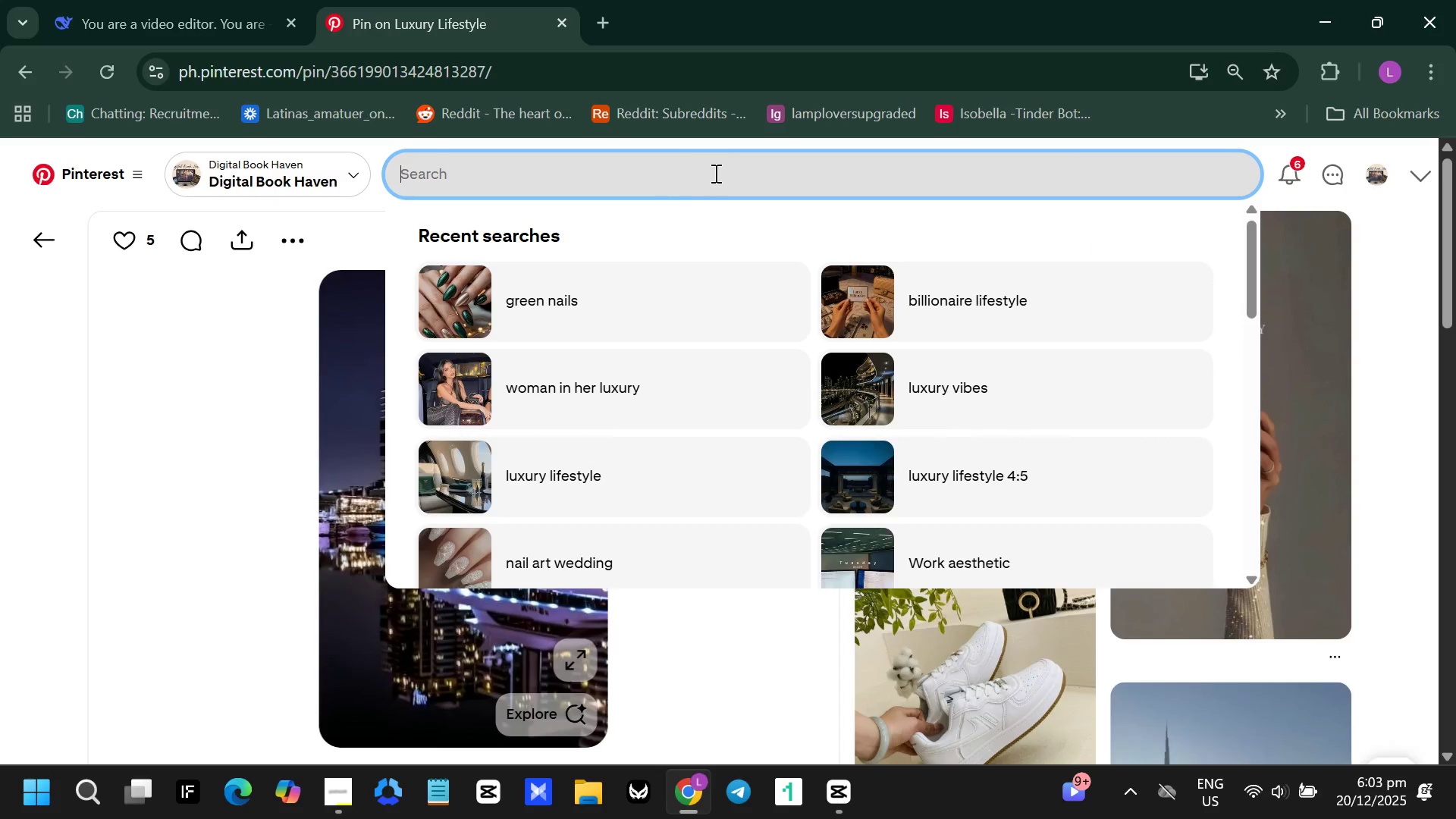 
key(Control+ControlLeft)
 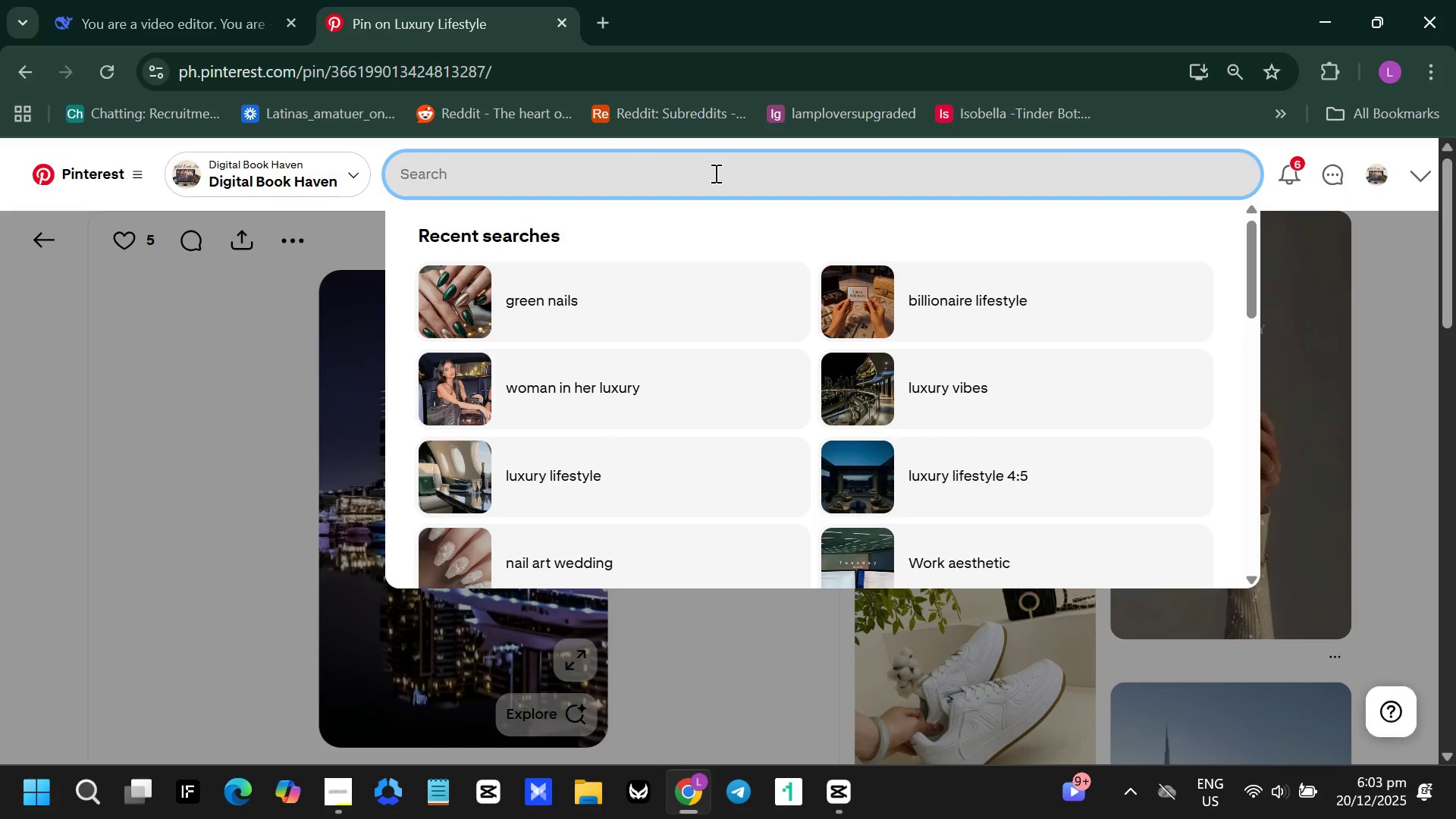 
key(Control+V)
 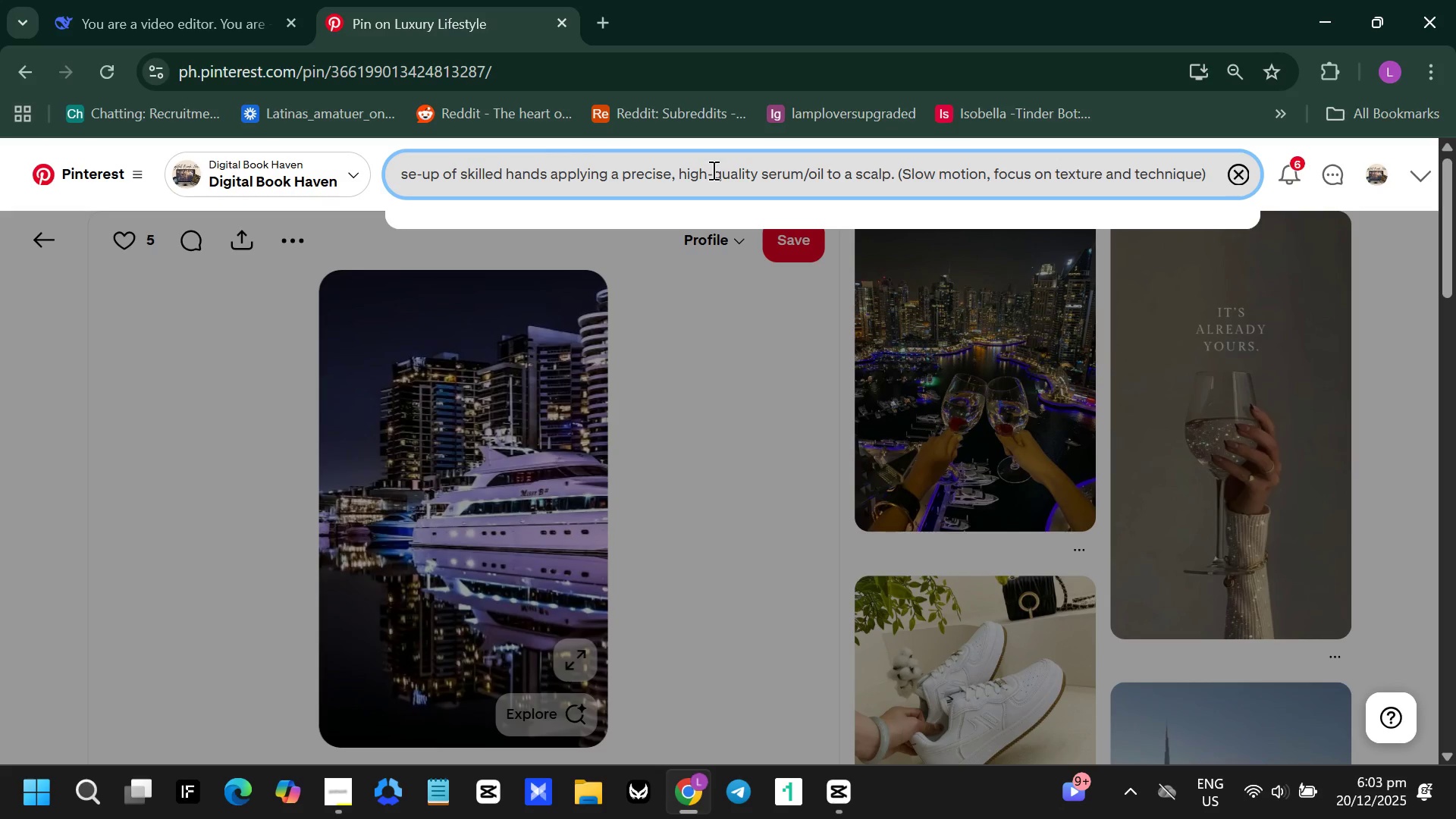 
key(Enter)
 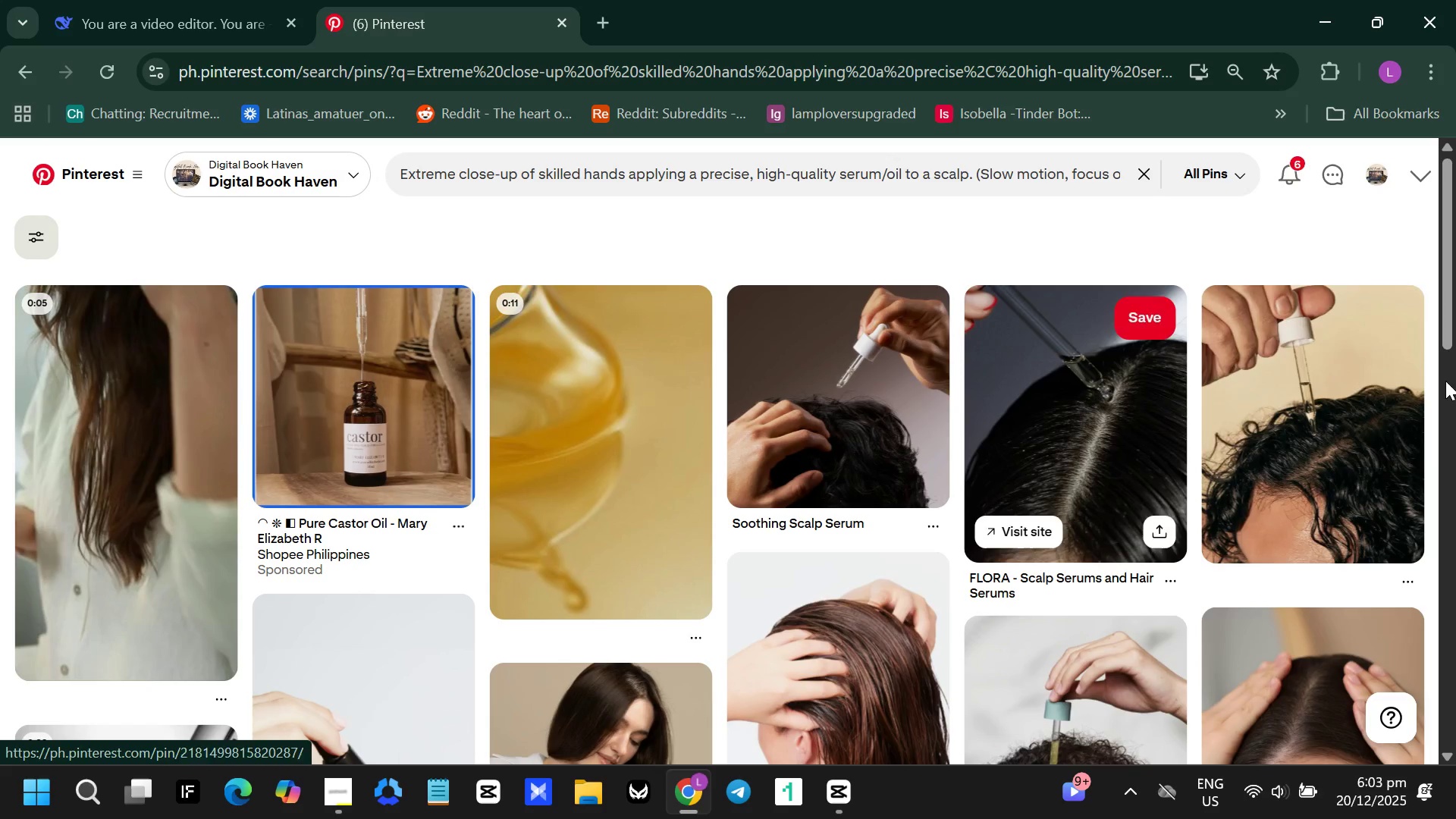 
wait(5.06)
 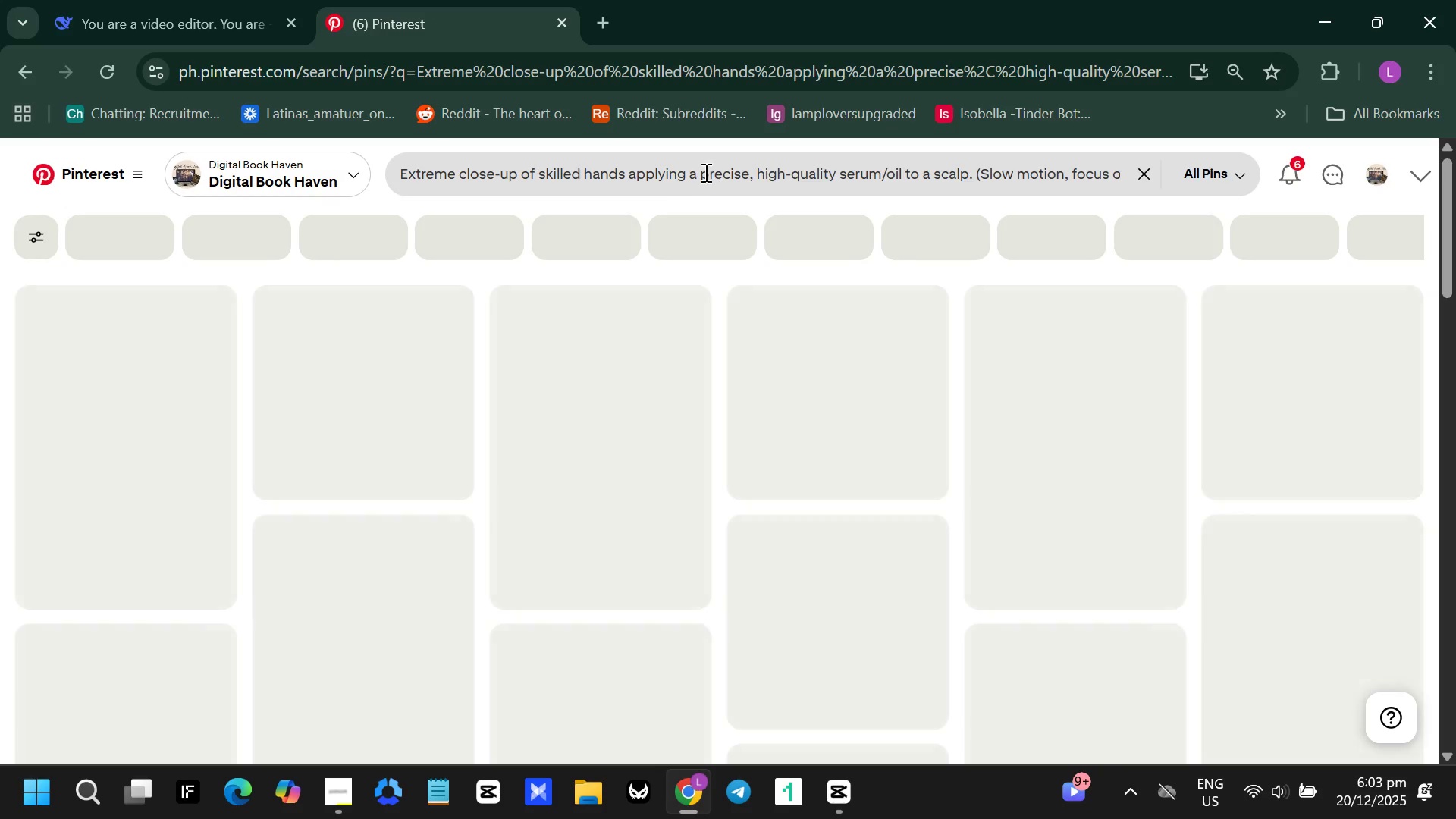 
left_click([36, 253])
 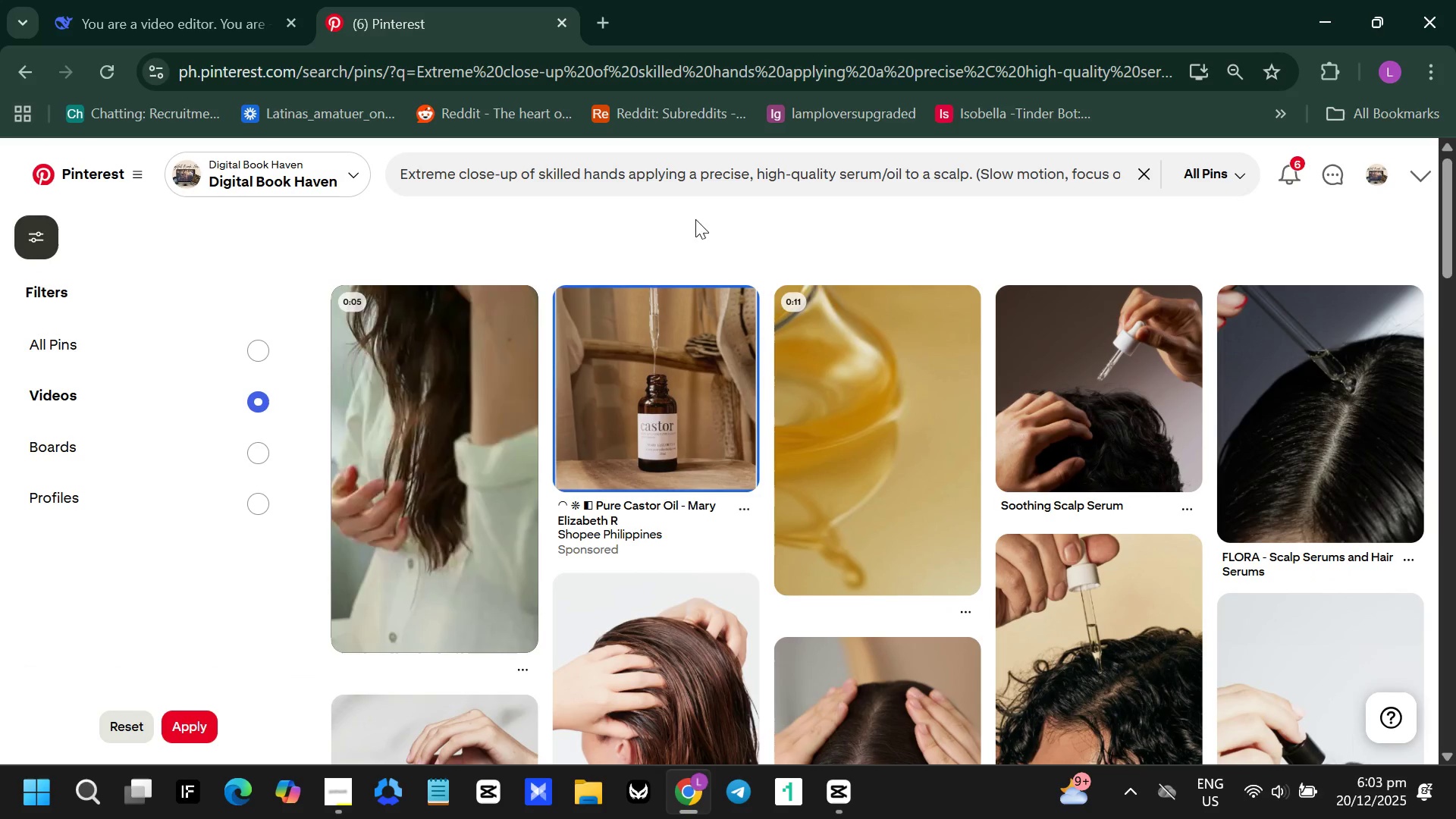 
left_click([201, 711])
 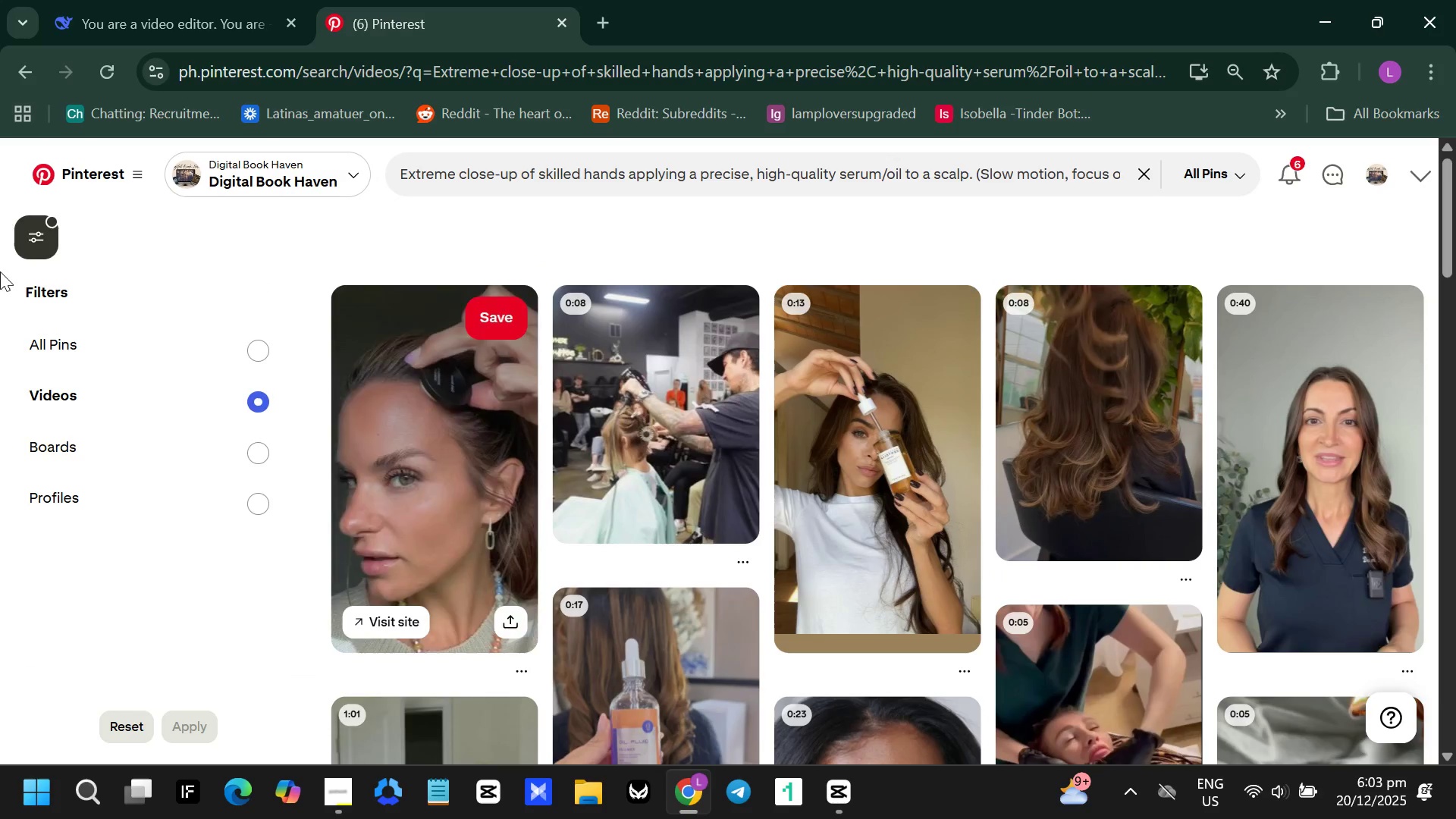 
left_click([36, 231])
 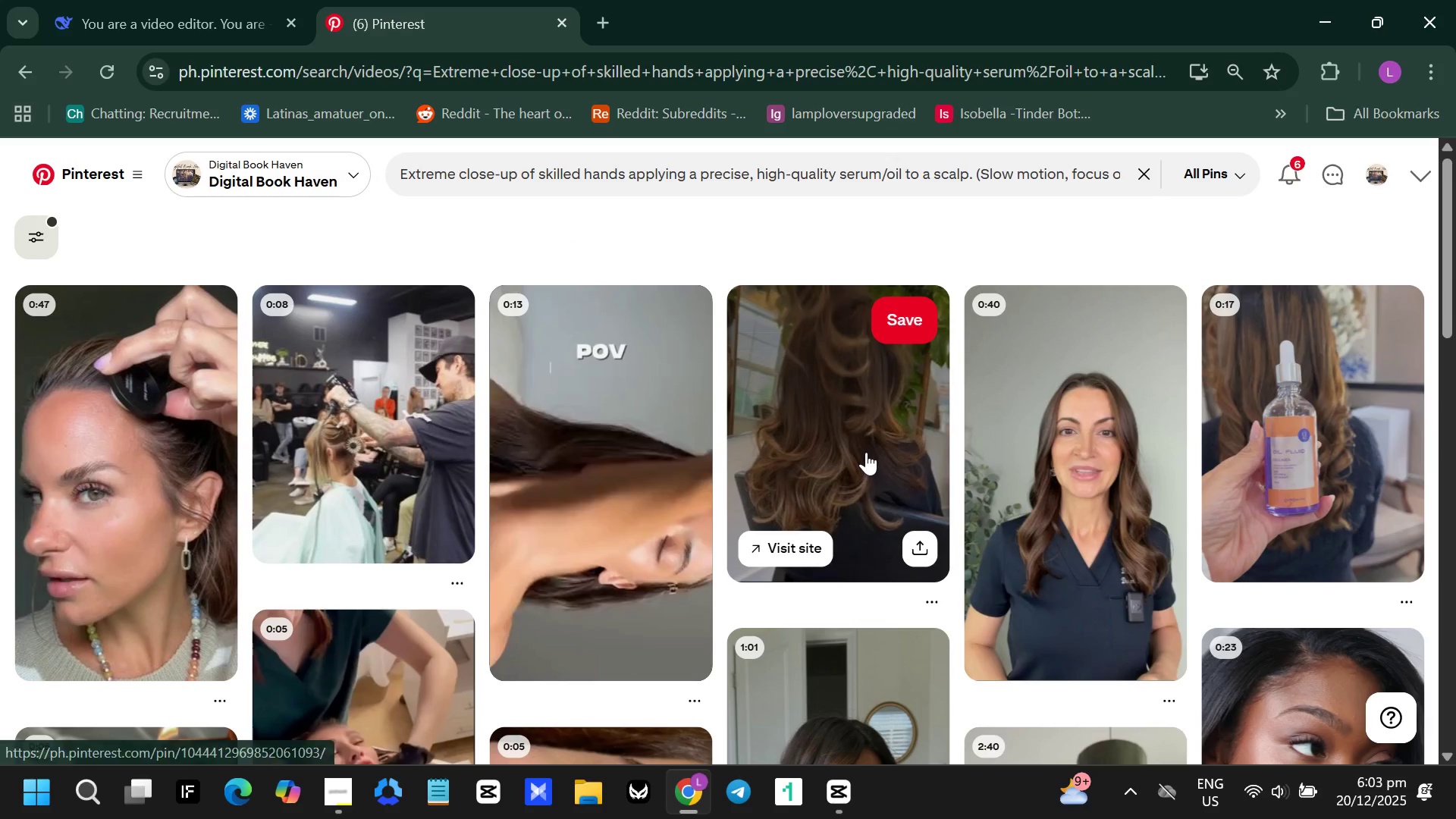 
wait(6.89)
 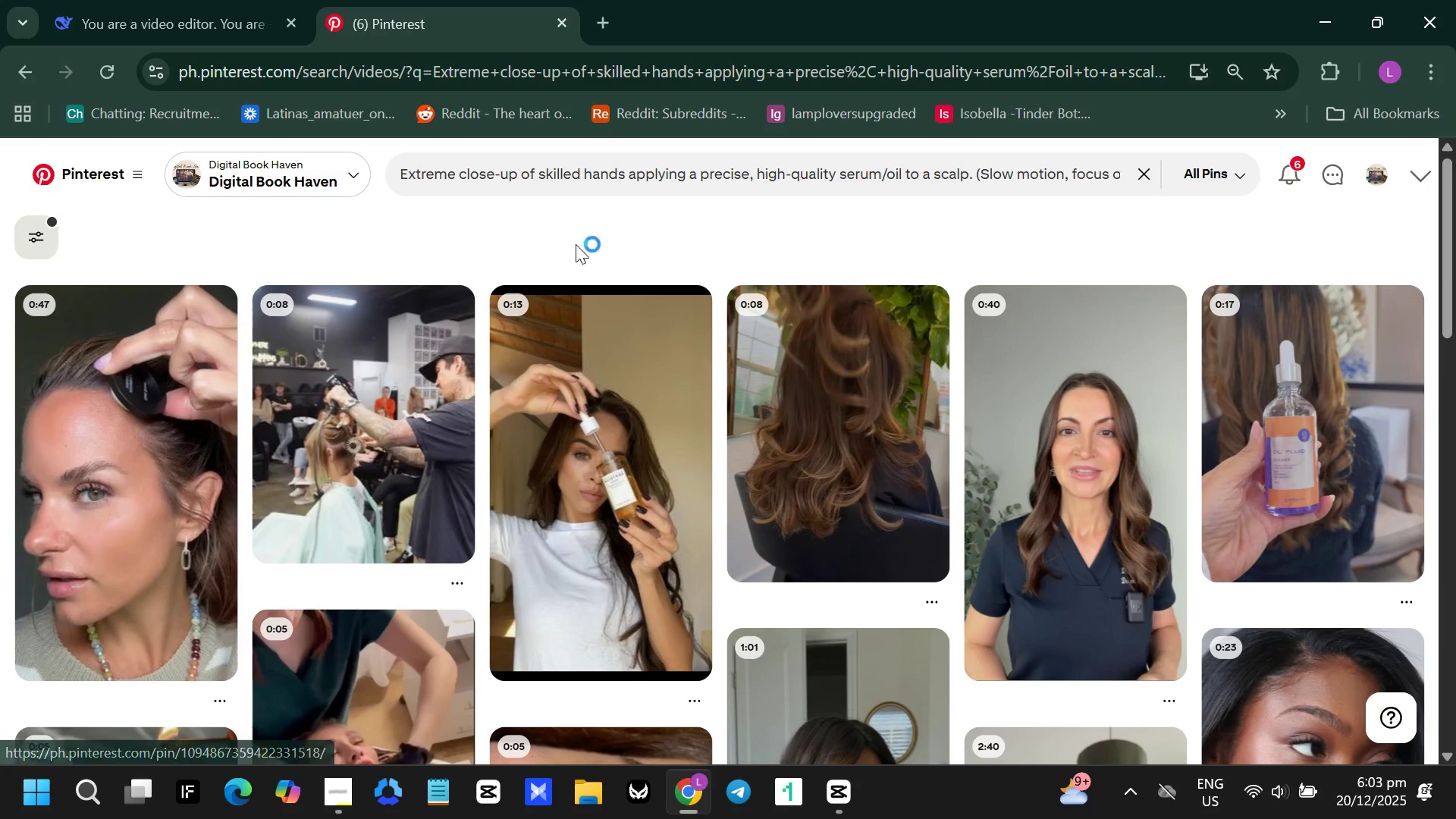 
scroll: coordinate [866, 452], scroll_direction: down, amount: 3.0
 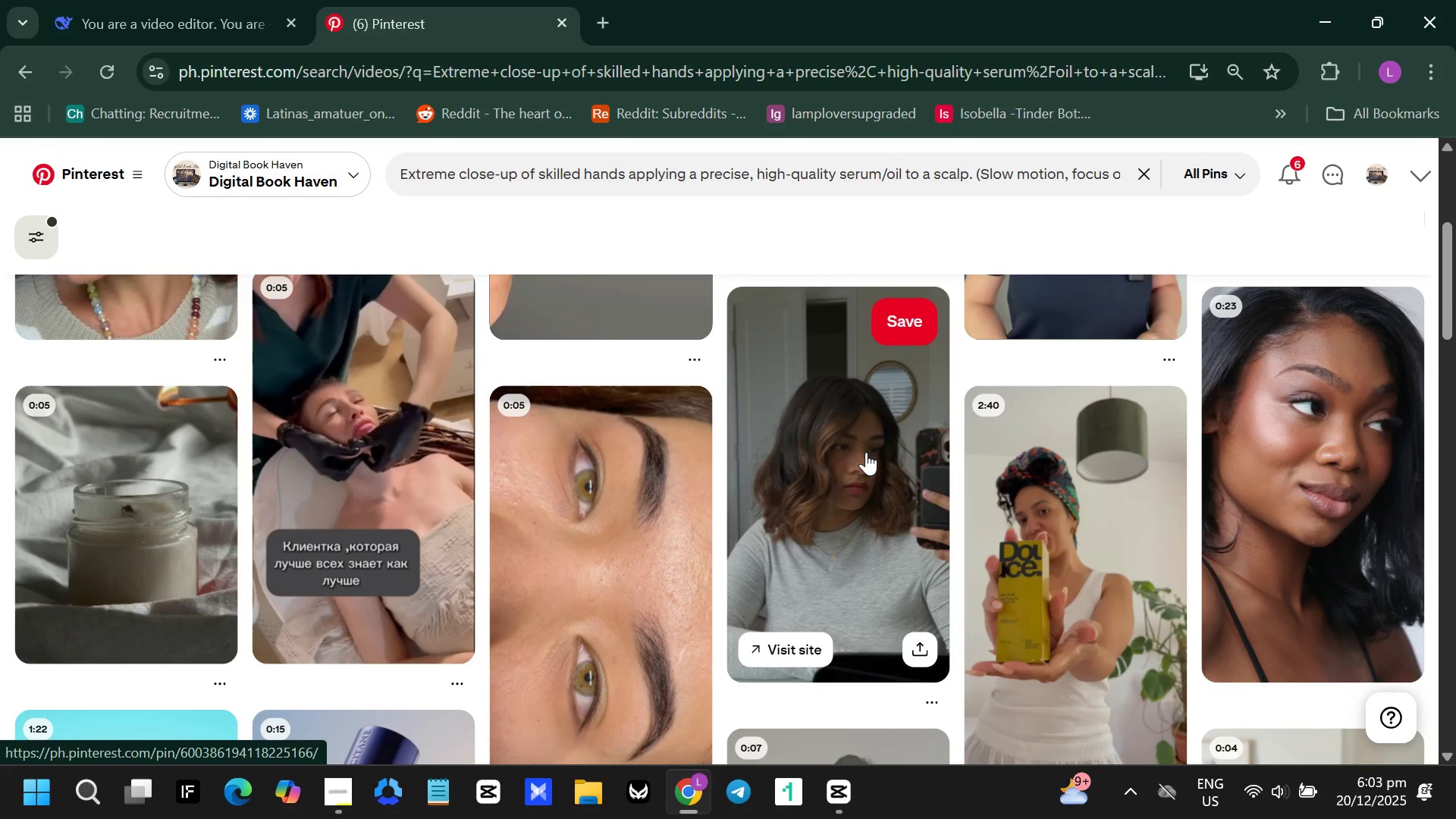 
scroll: coordinate [866, 452], scroll_direction: up, amount: 3.0
 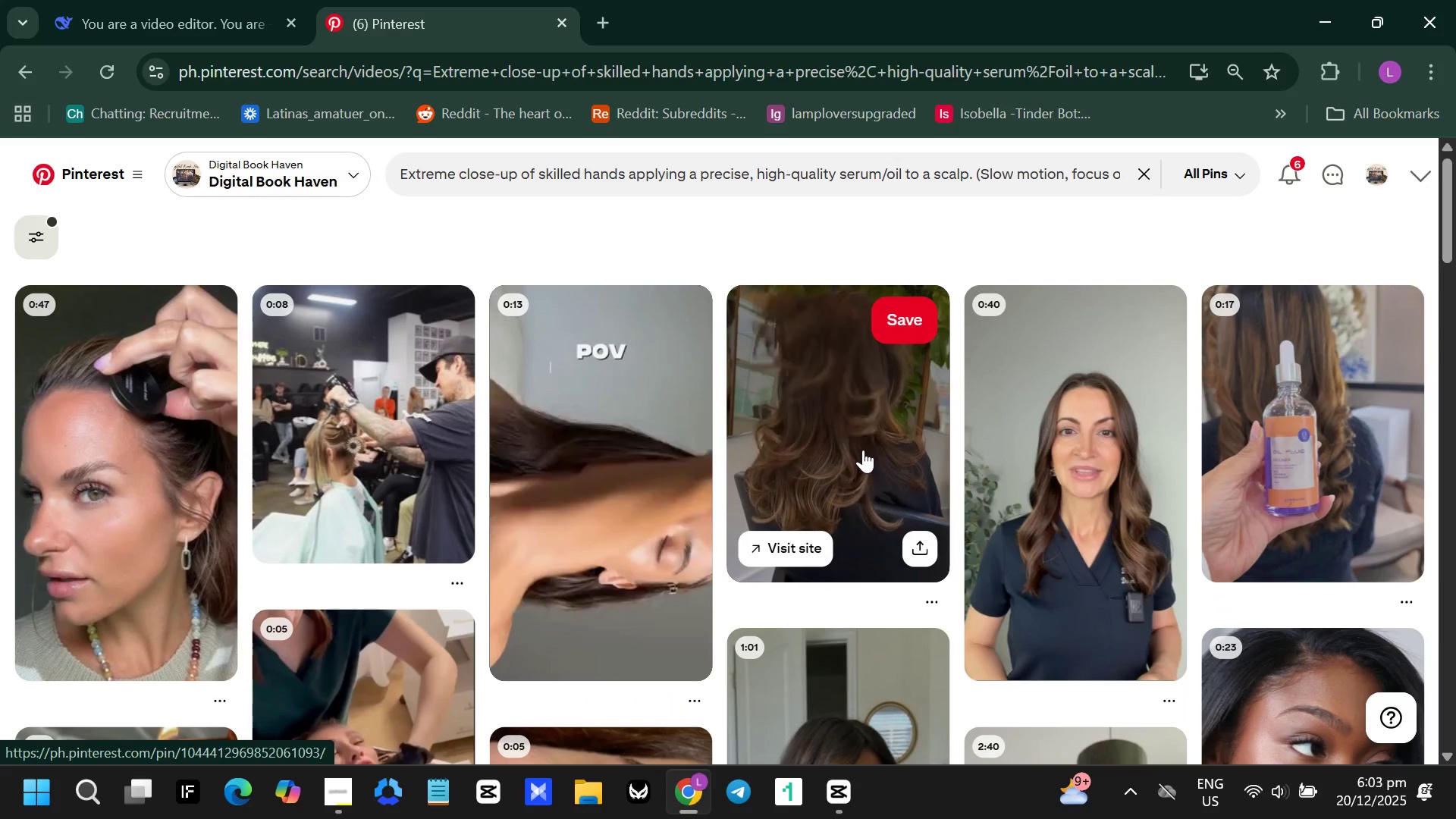 
left_click([863, 450])
 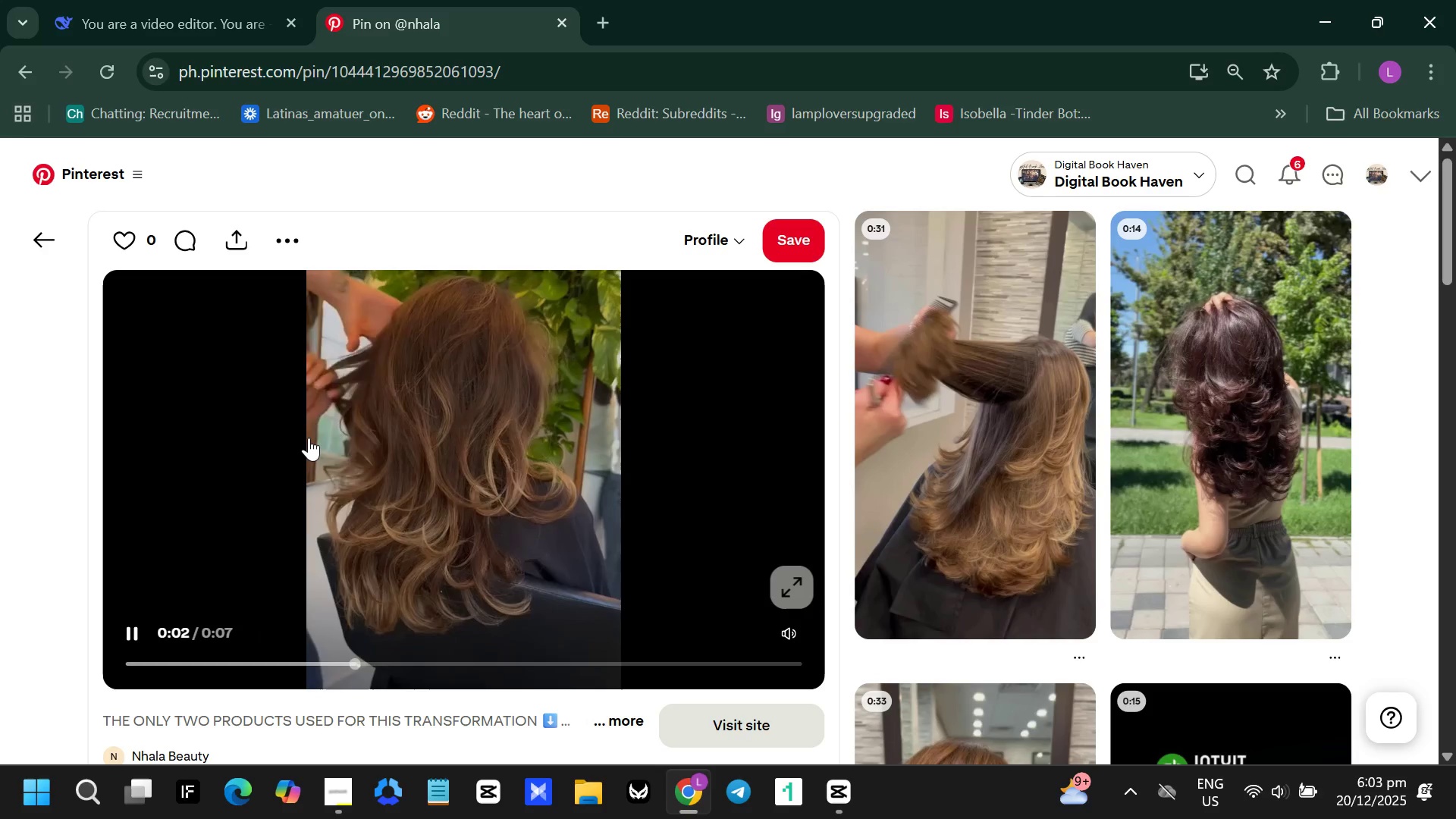 
wait(10.89)
 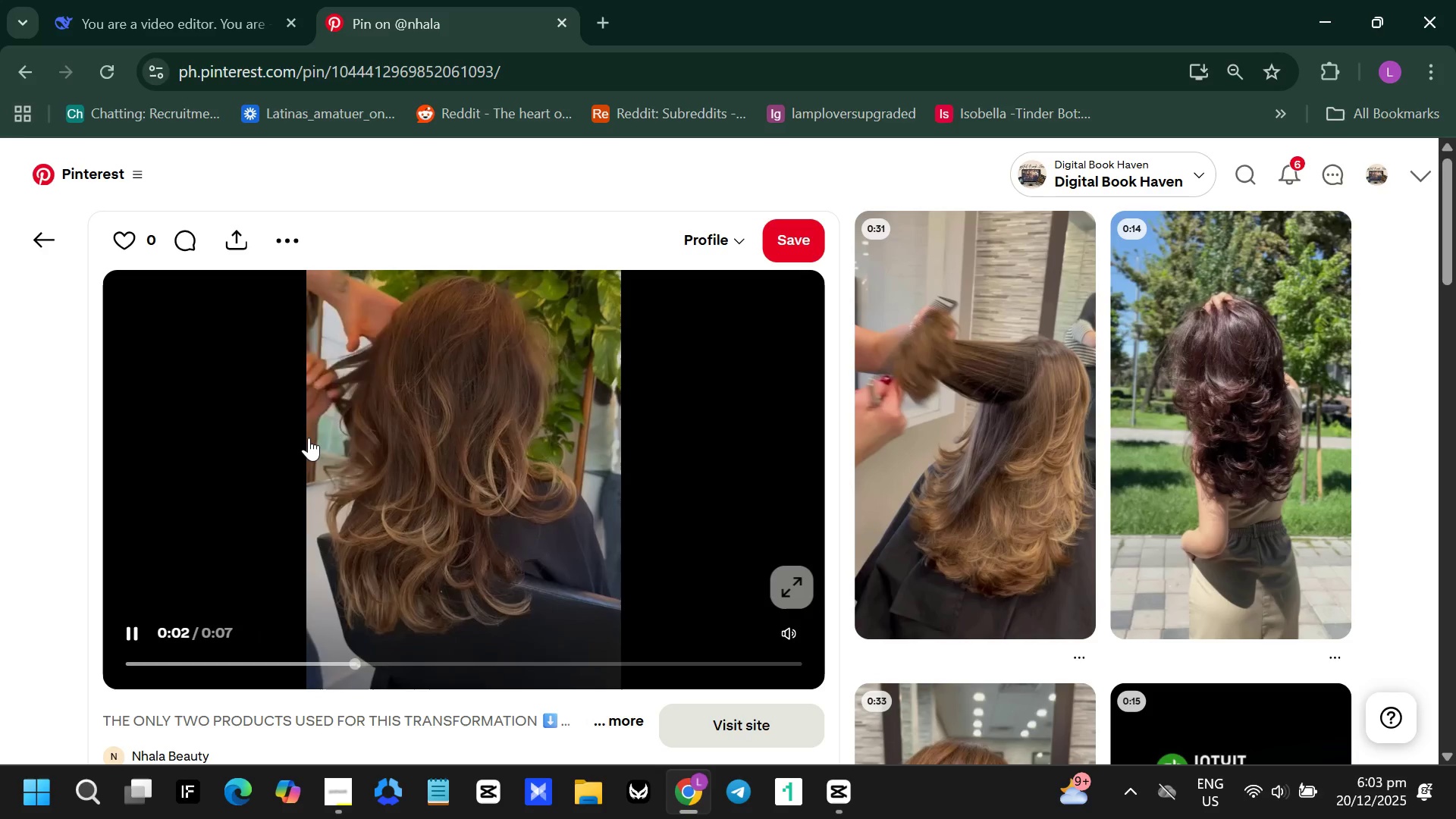 
scroll: coordinate [657, 632], scroll_direction: down, amount: 1.0
 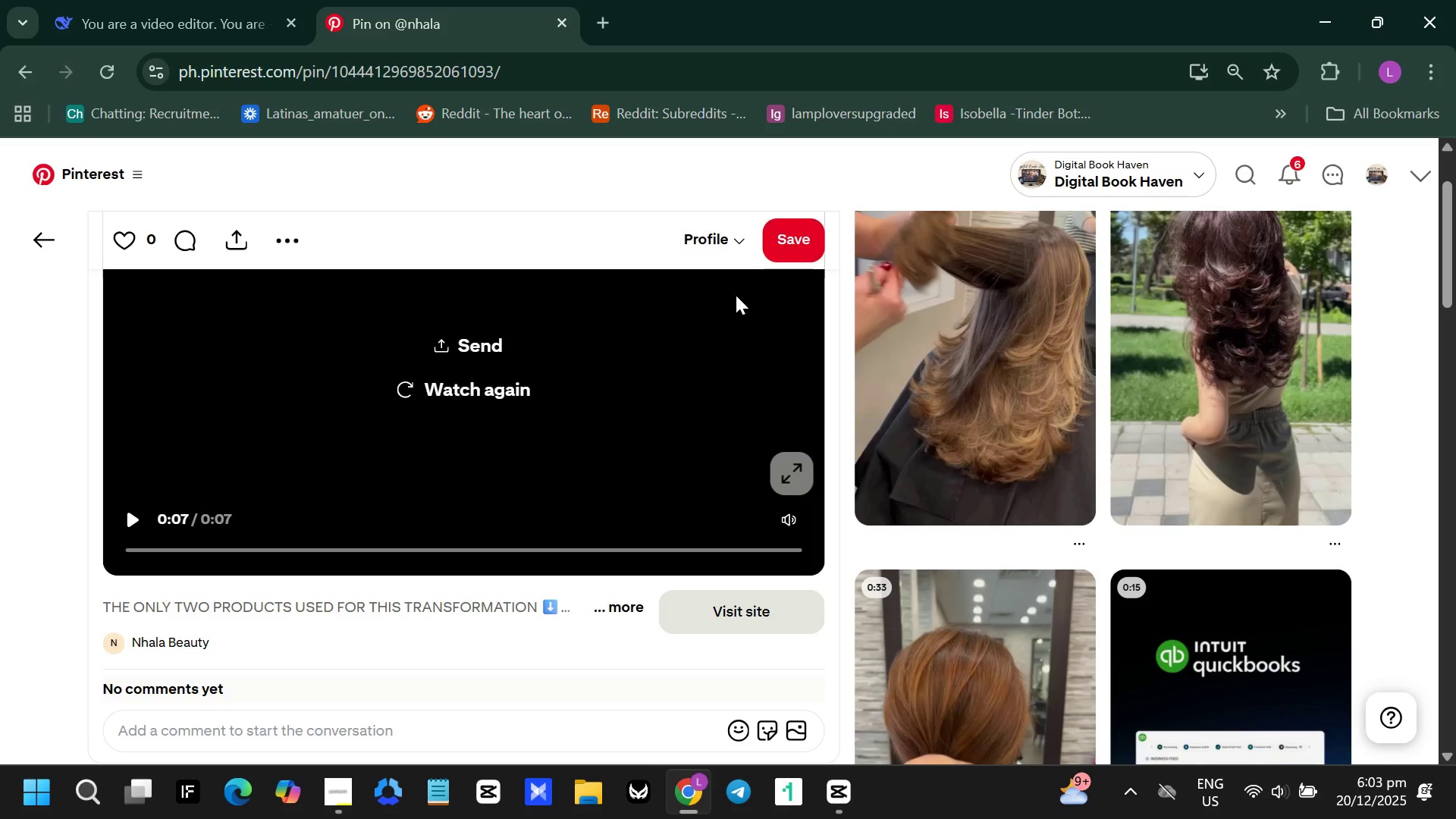 
left_click([284, 240])
 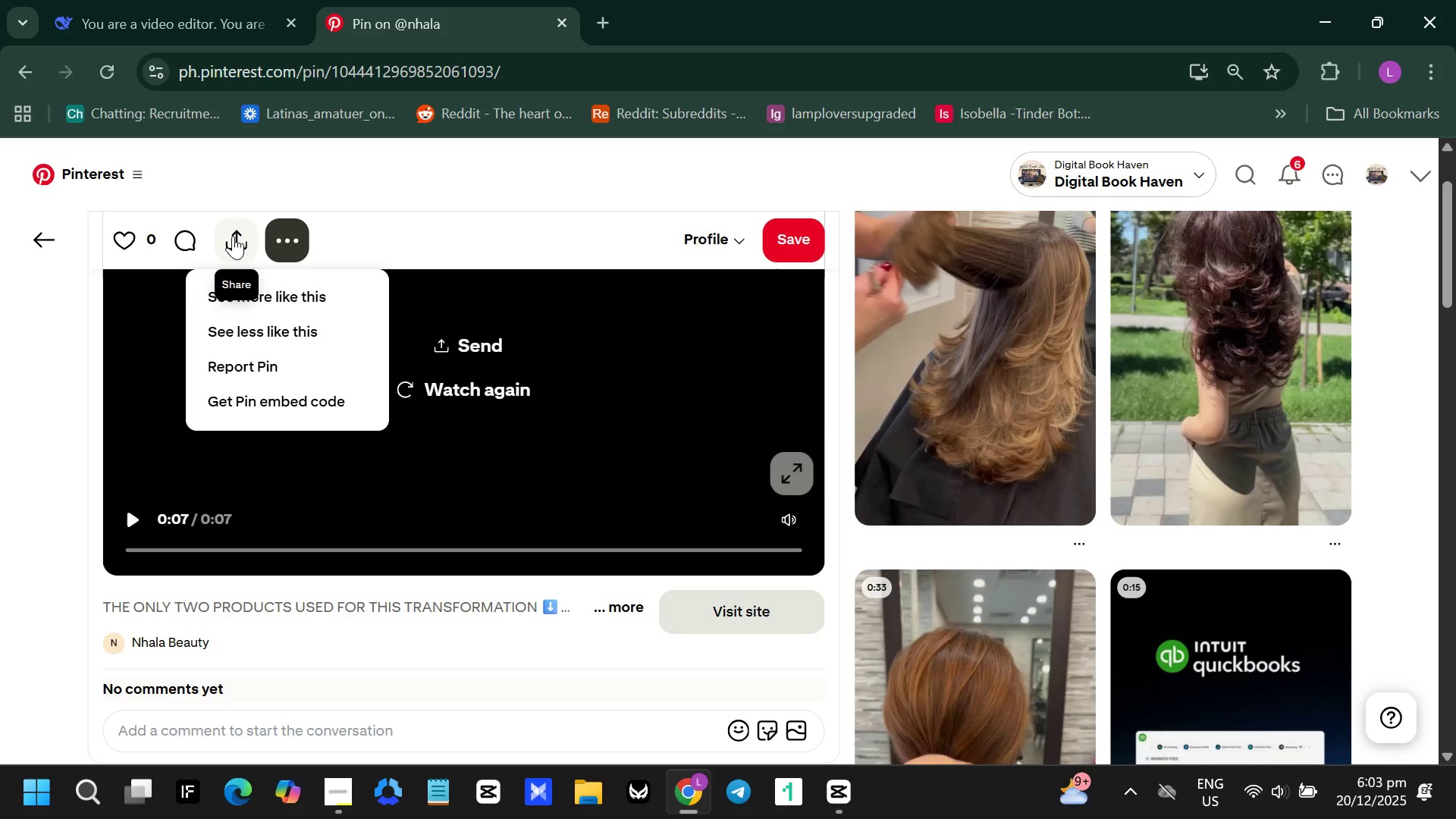 
wait(6.64)
 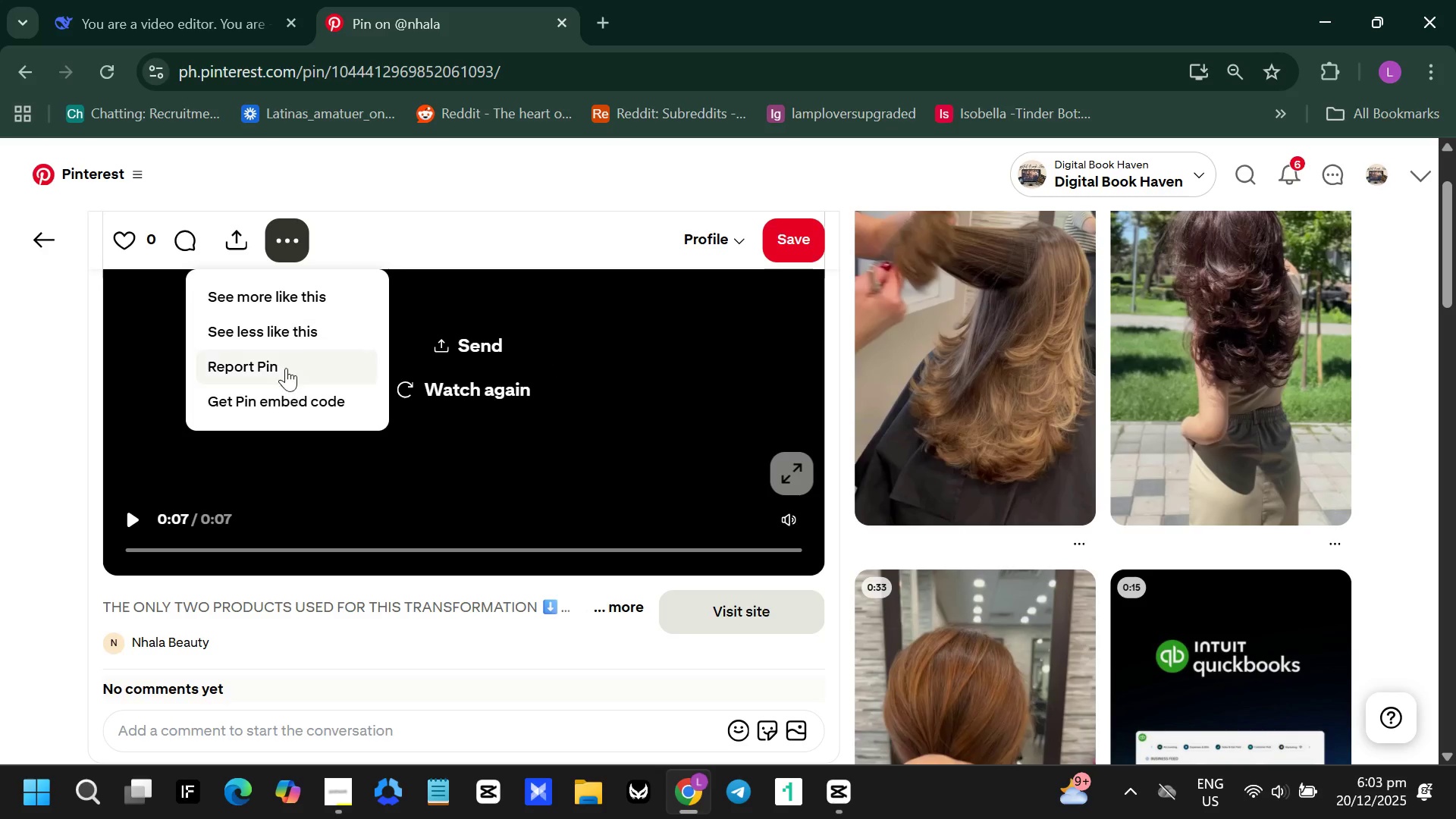 
scroll: coordinate [315, 526], scroll_direction: down, amount: 1.0
 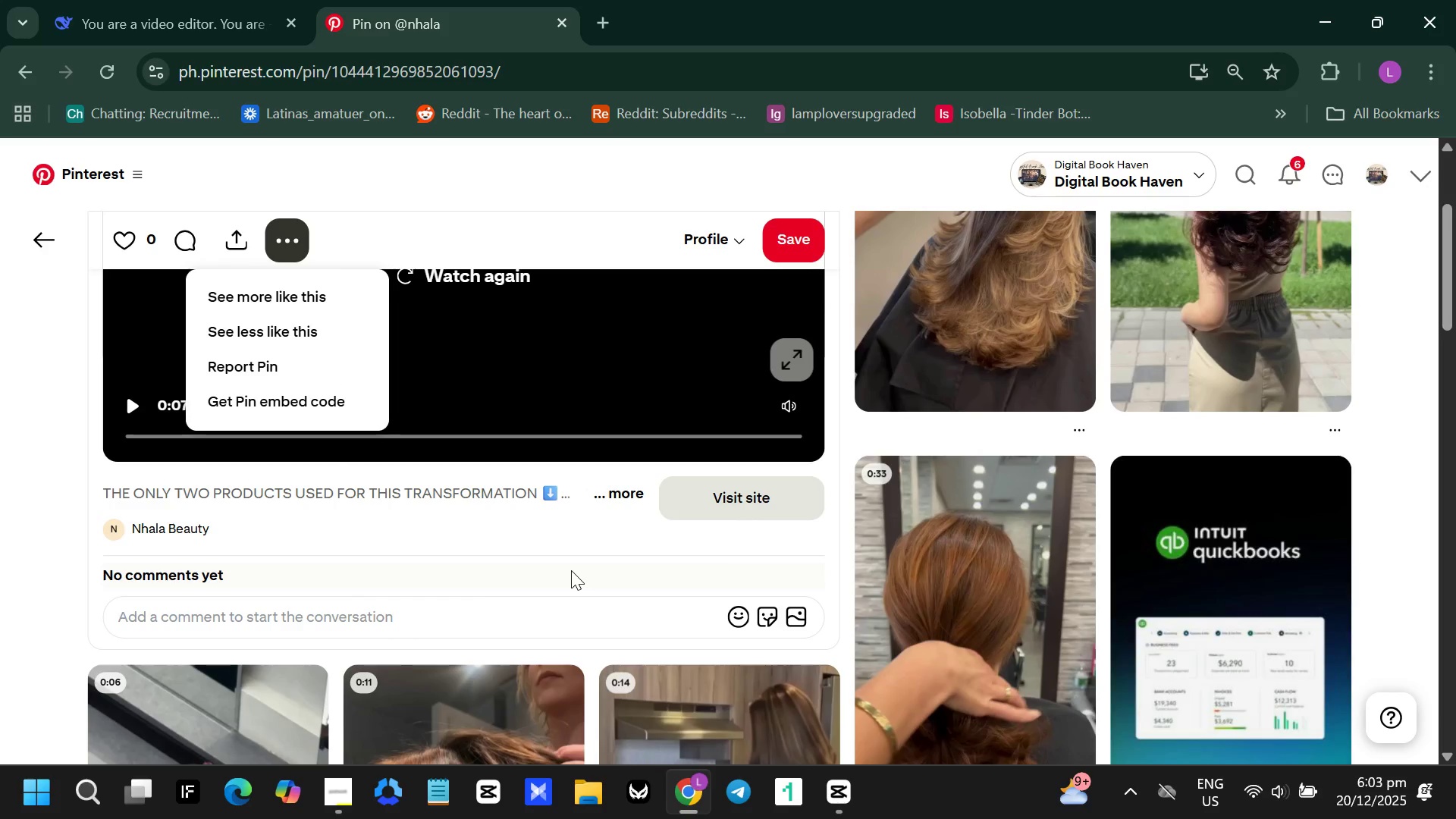 
left_click([571, 570])
 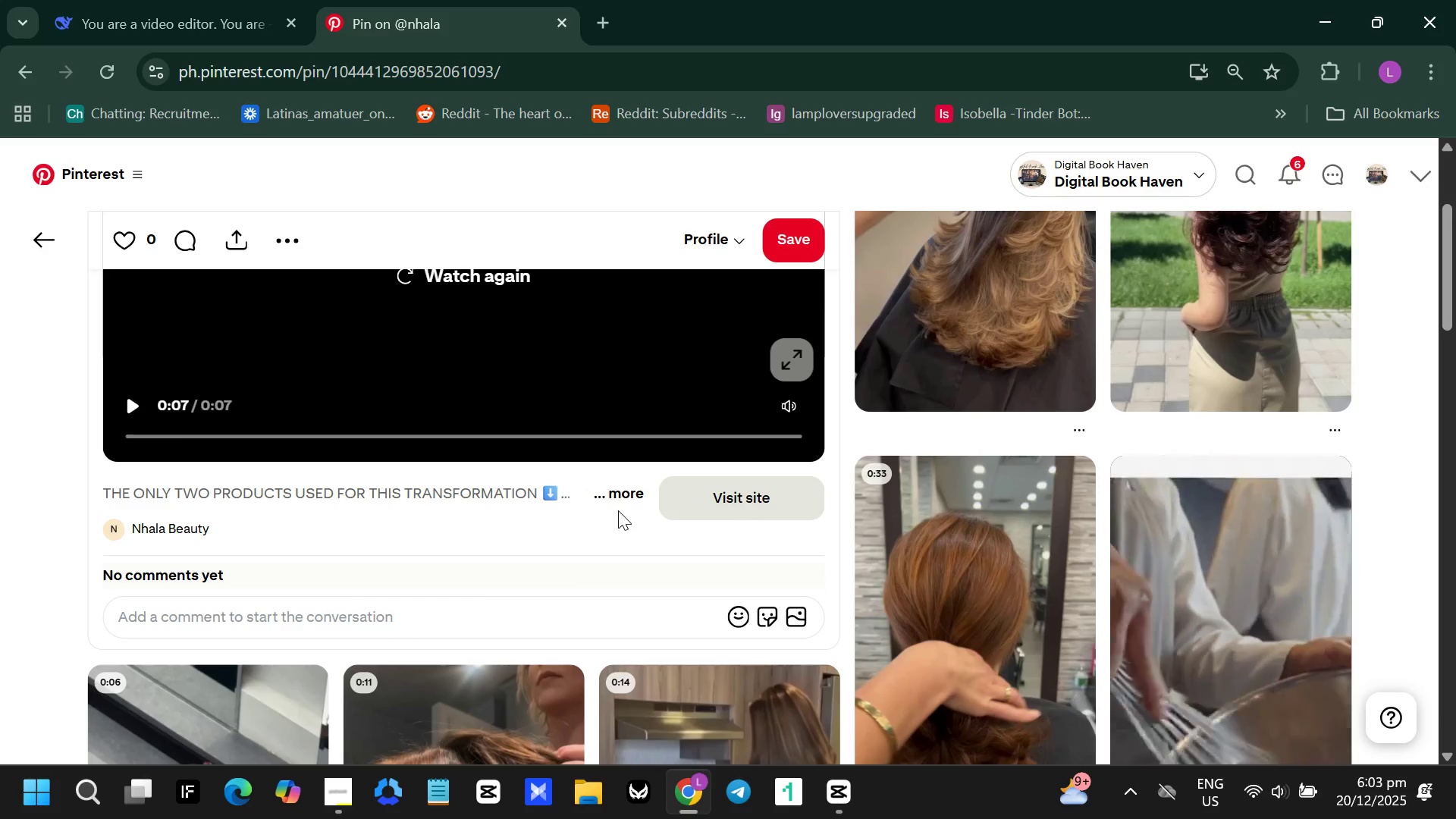 
left_click([625, 488])
 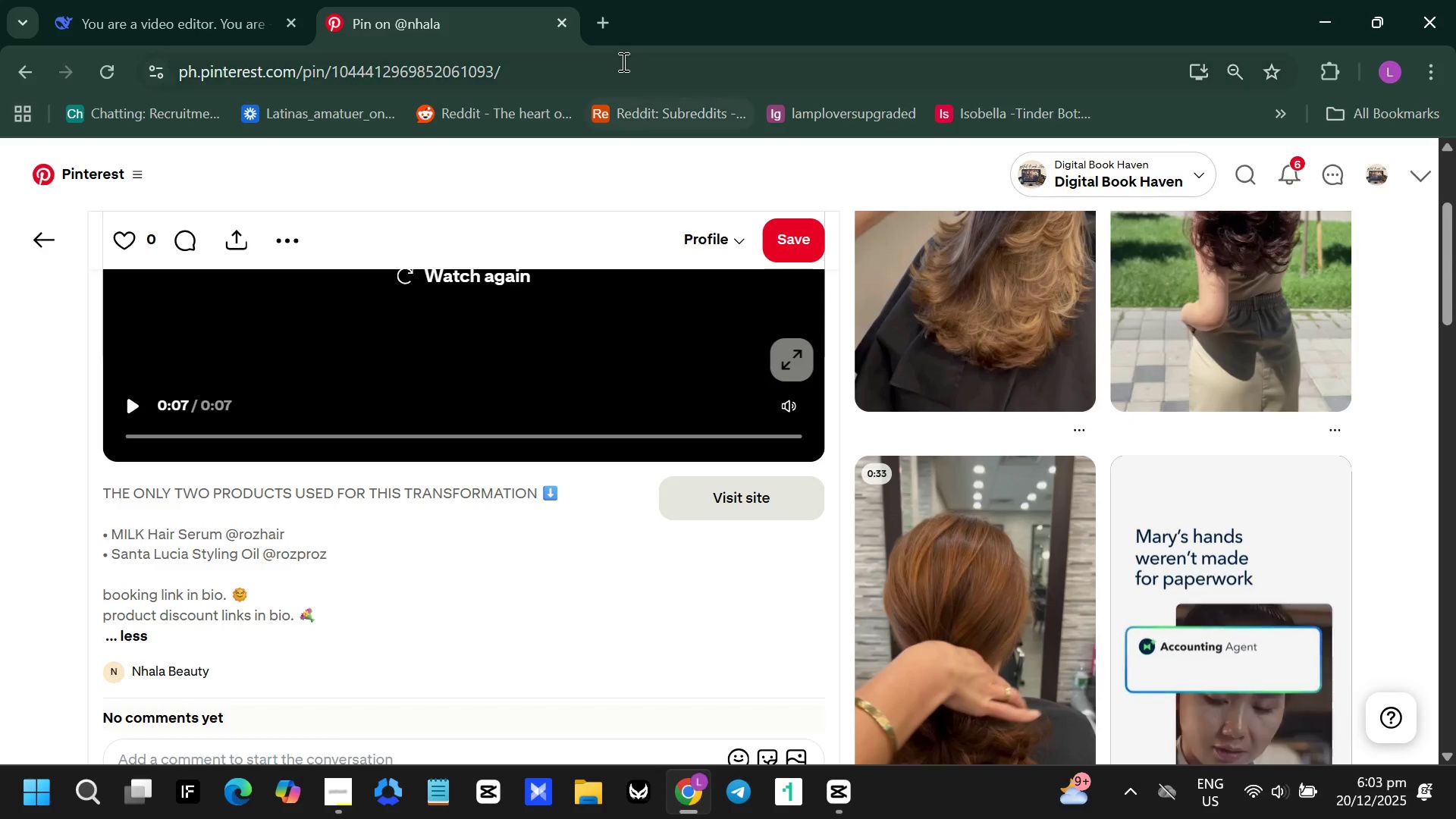 
left_click([602, 21])
 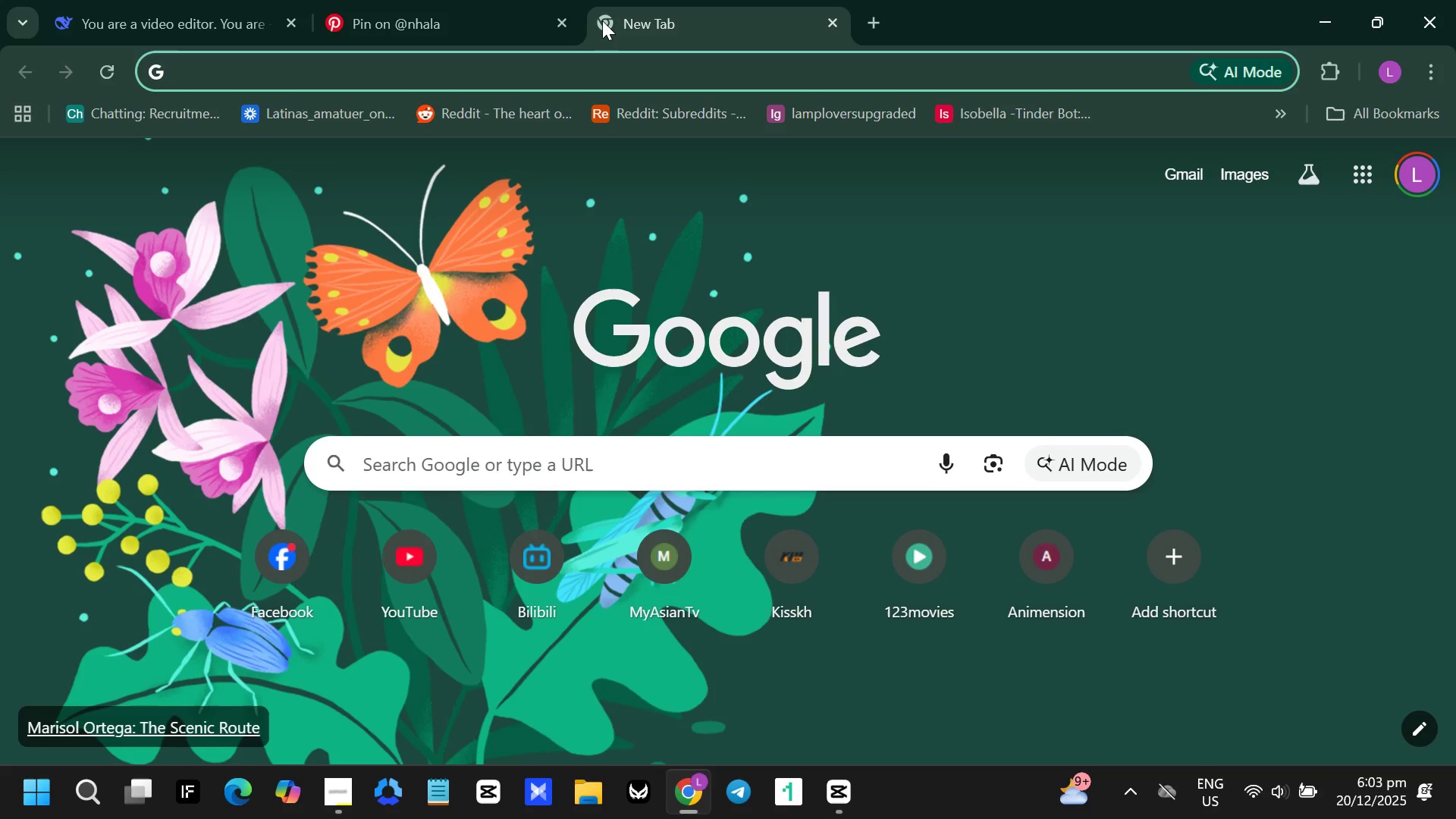 
type(how to download vides f)
key(Backspace)
key(Backspace)
key(Backspace)
type(os from pinterest)
 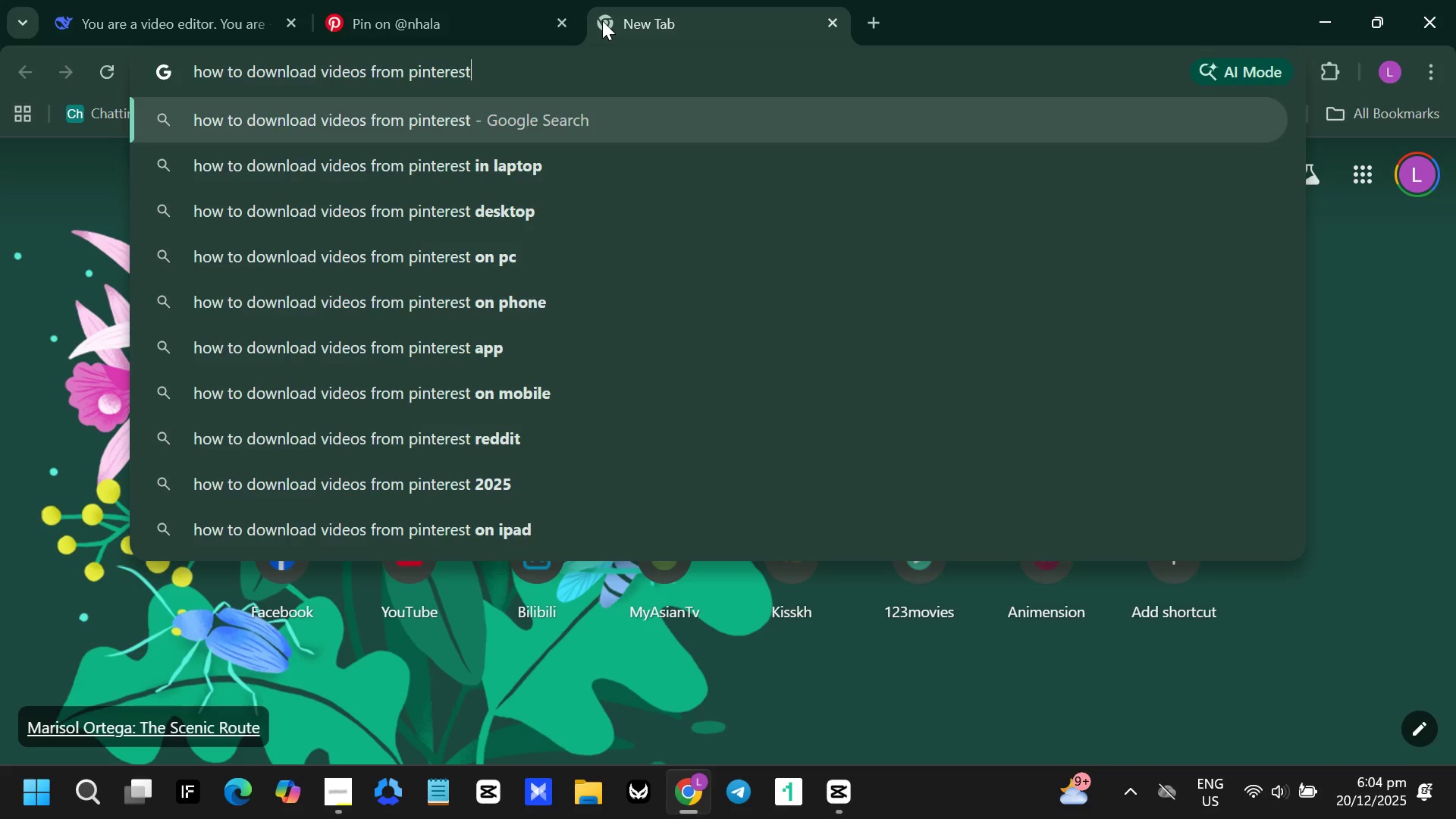 
key(Enter)
 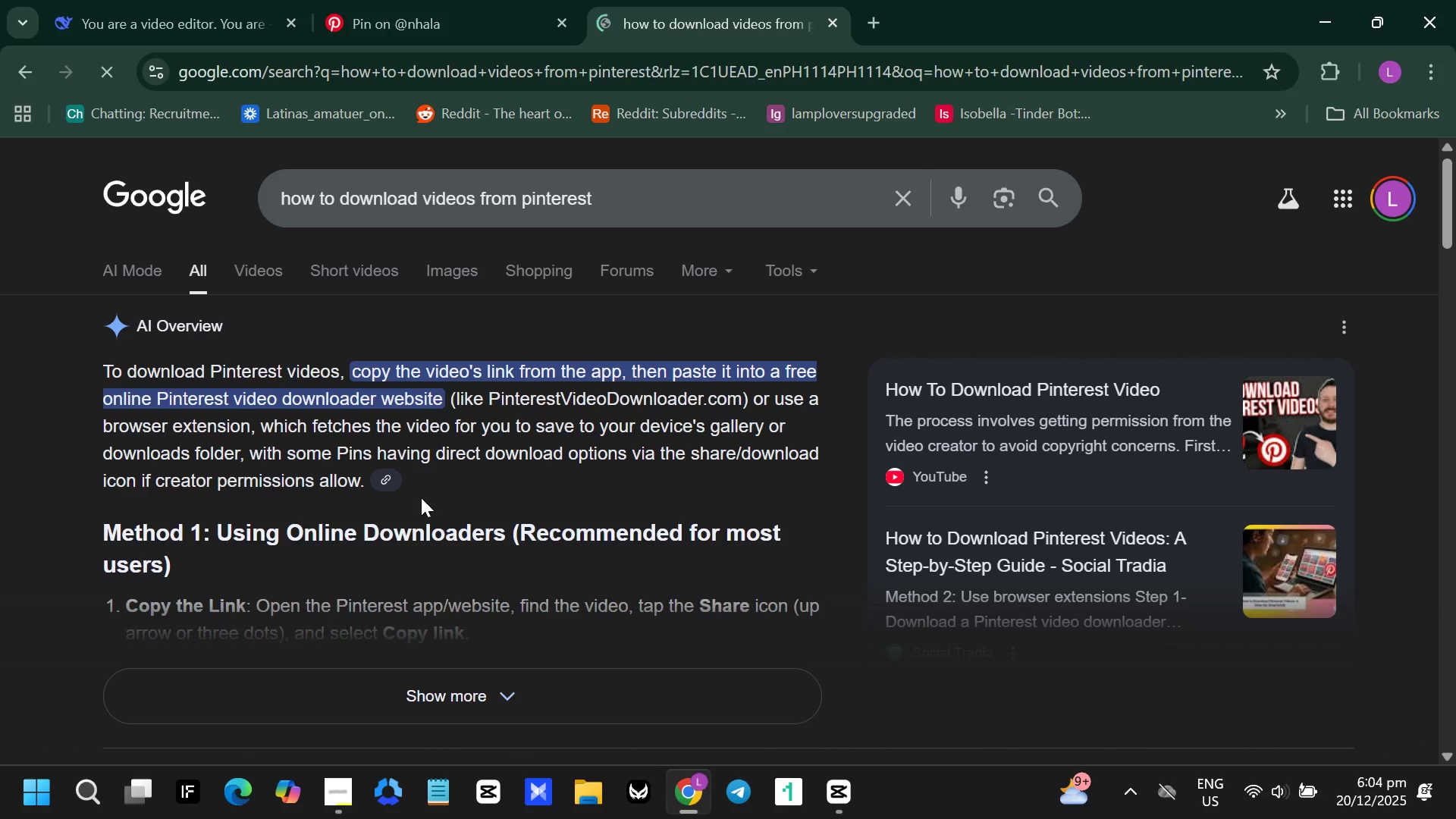 
wait(7.58)
 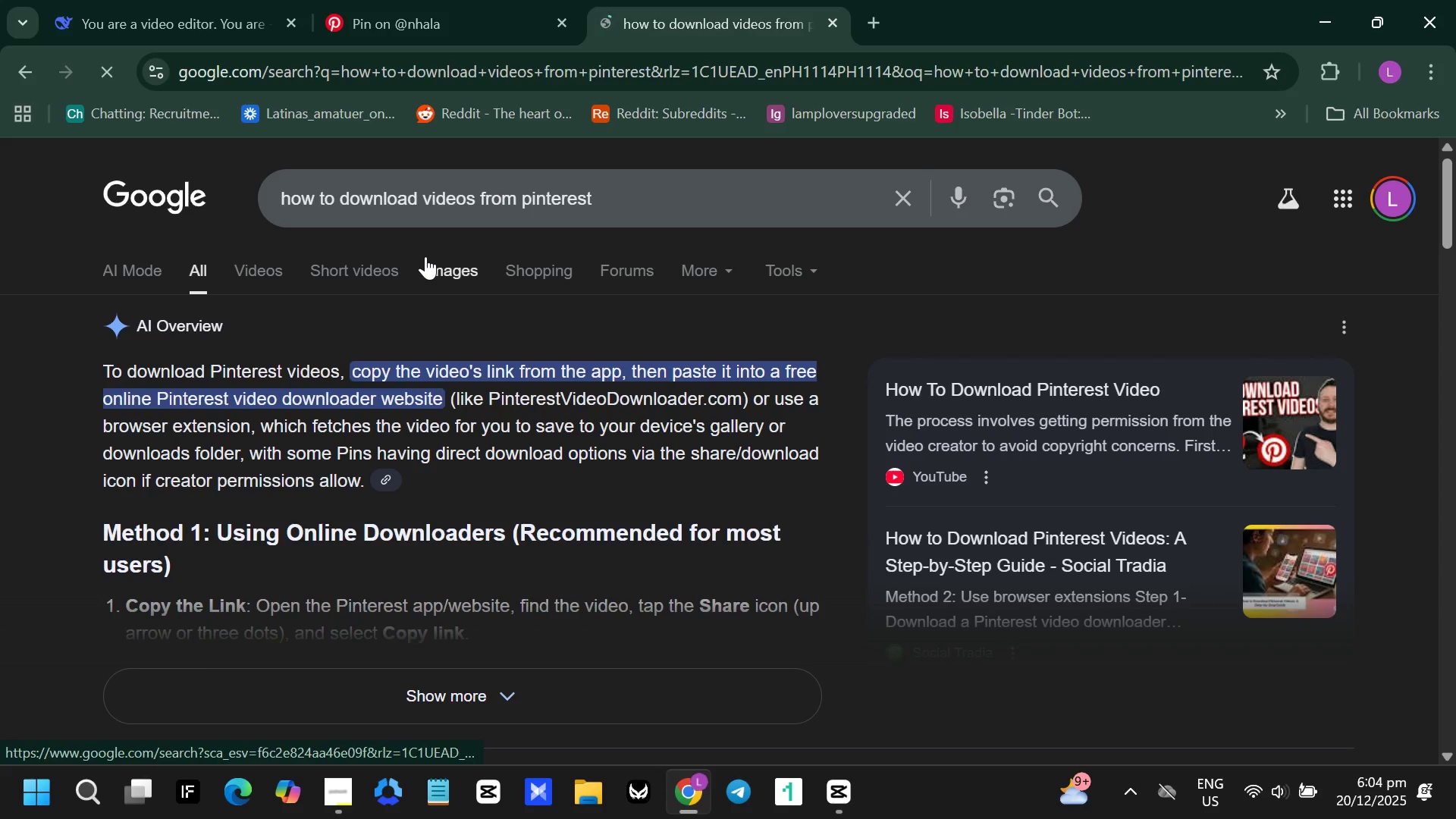 
left_click_drag(start_coordinate=[488, 396], to_coordinate=[741, 400])
 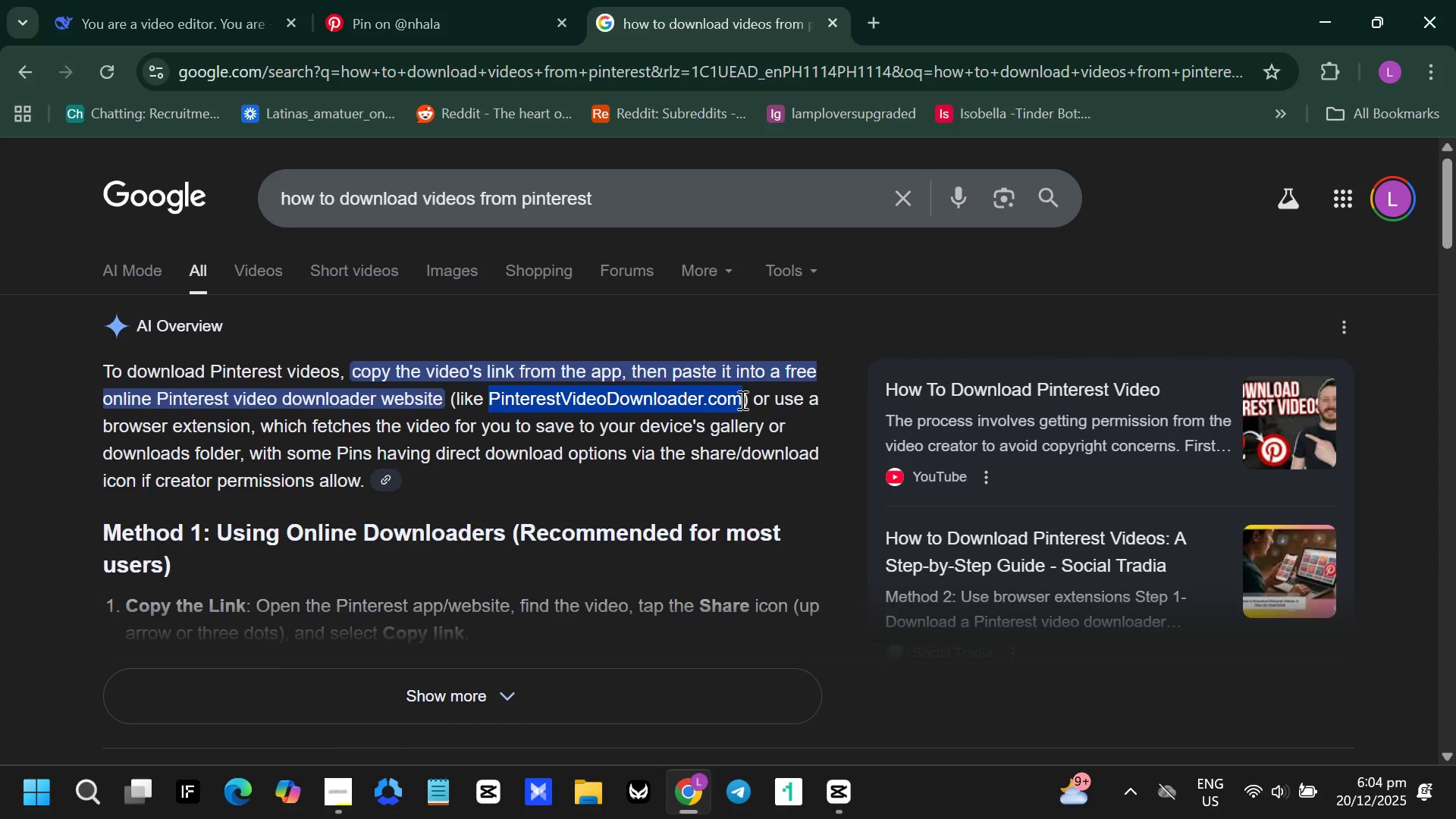 
key(Control+ControlLeft)
 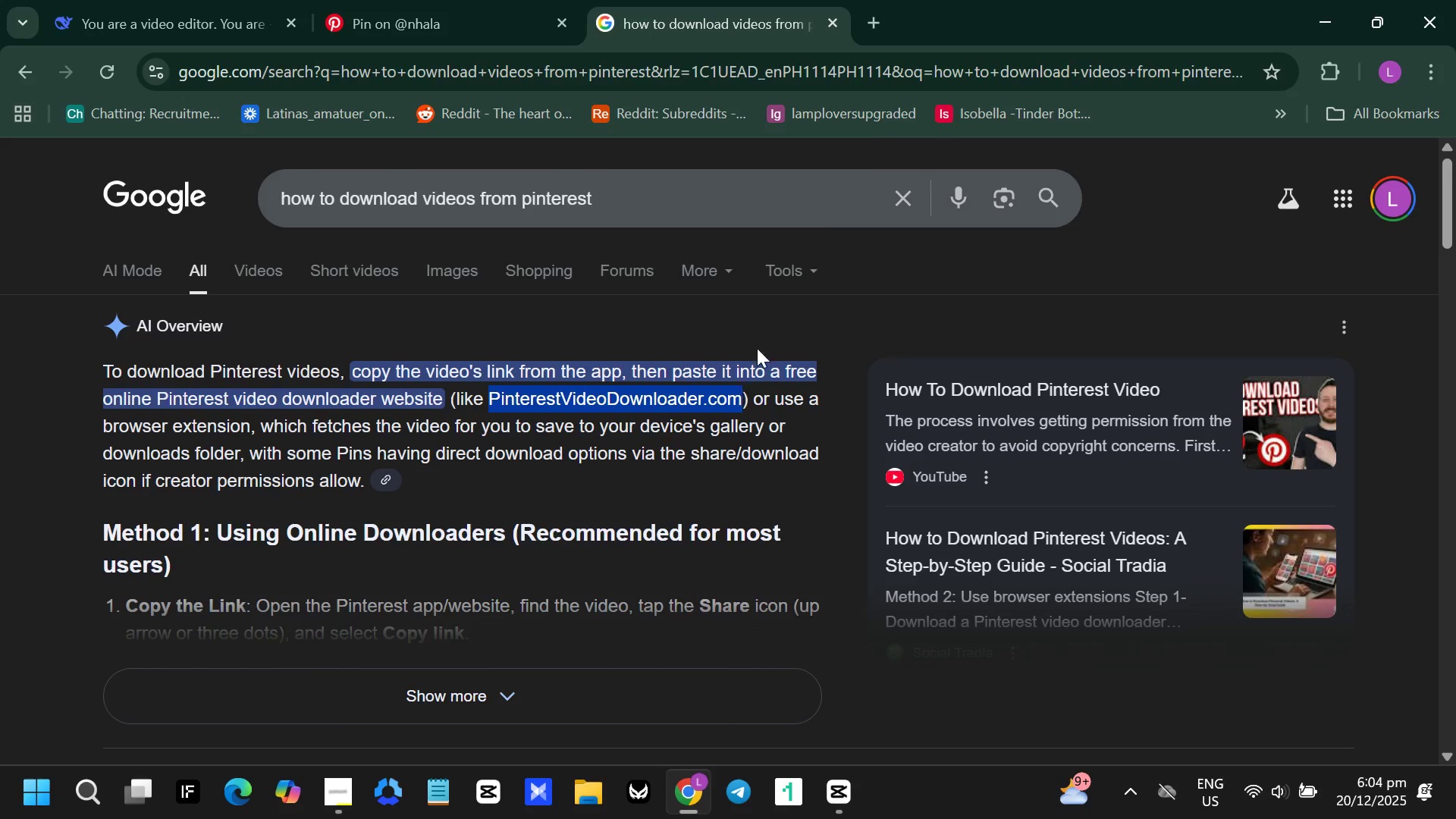 
key(Control+C)
 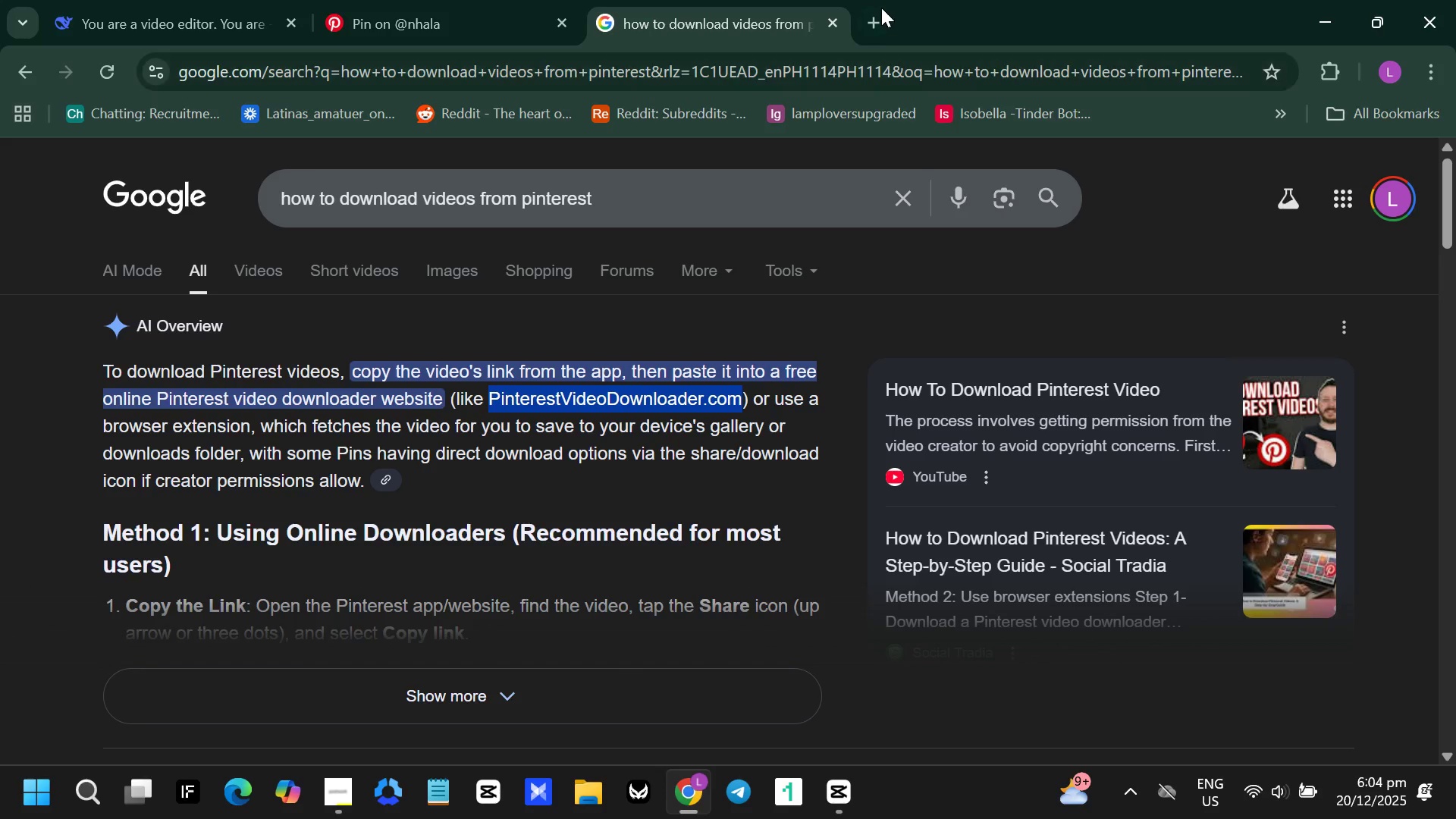 
left_click([878, 3])
 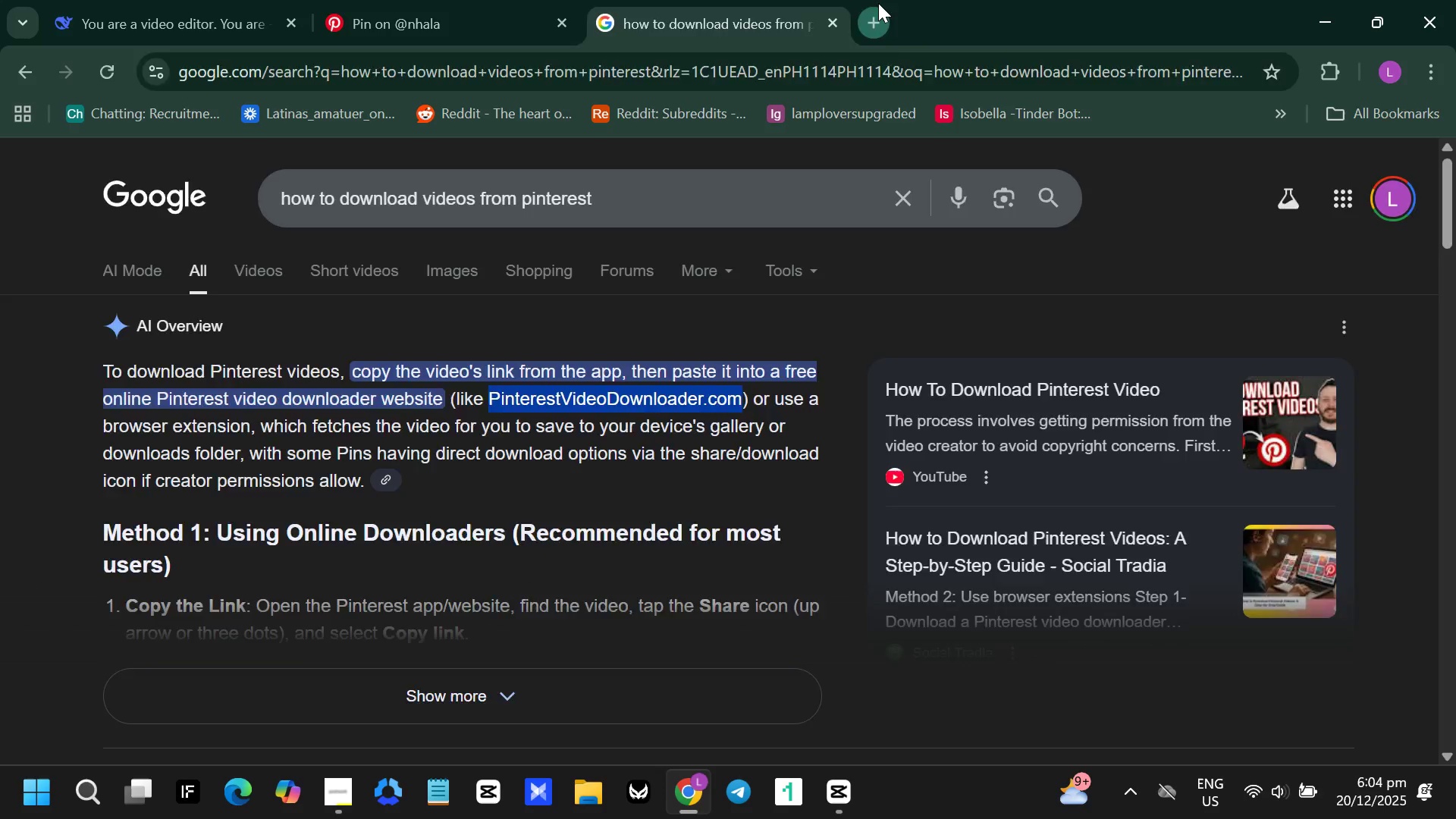 
key(Control+ControlLeft)
 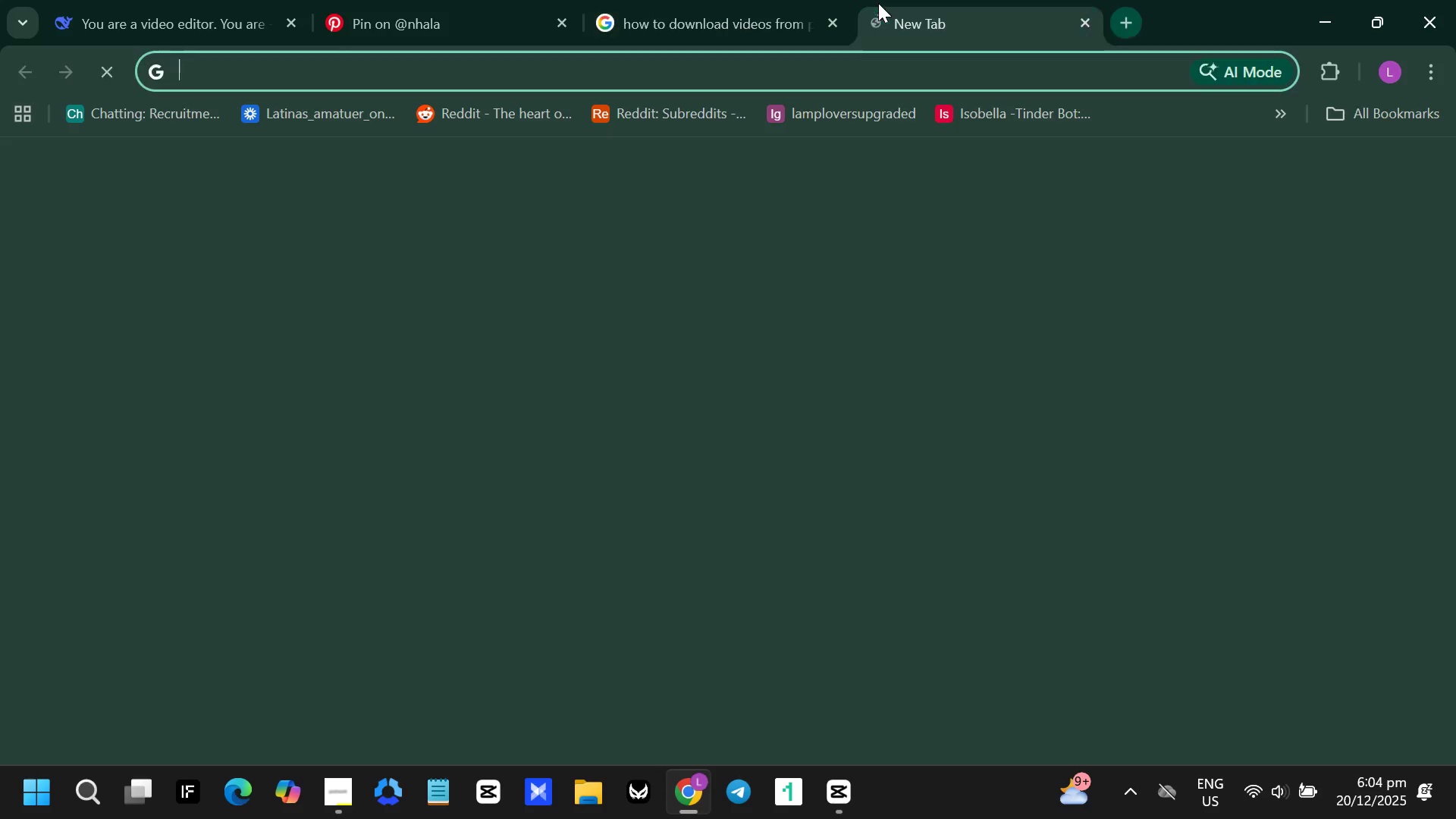 
key(Control+V)
 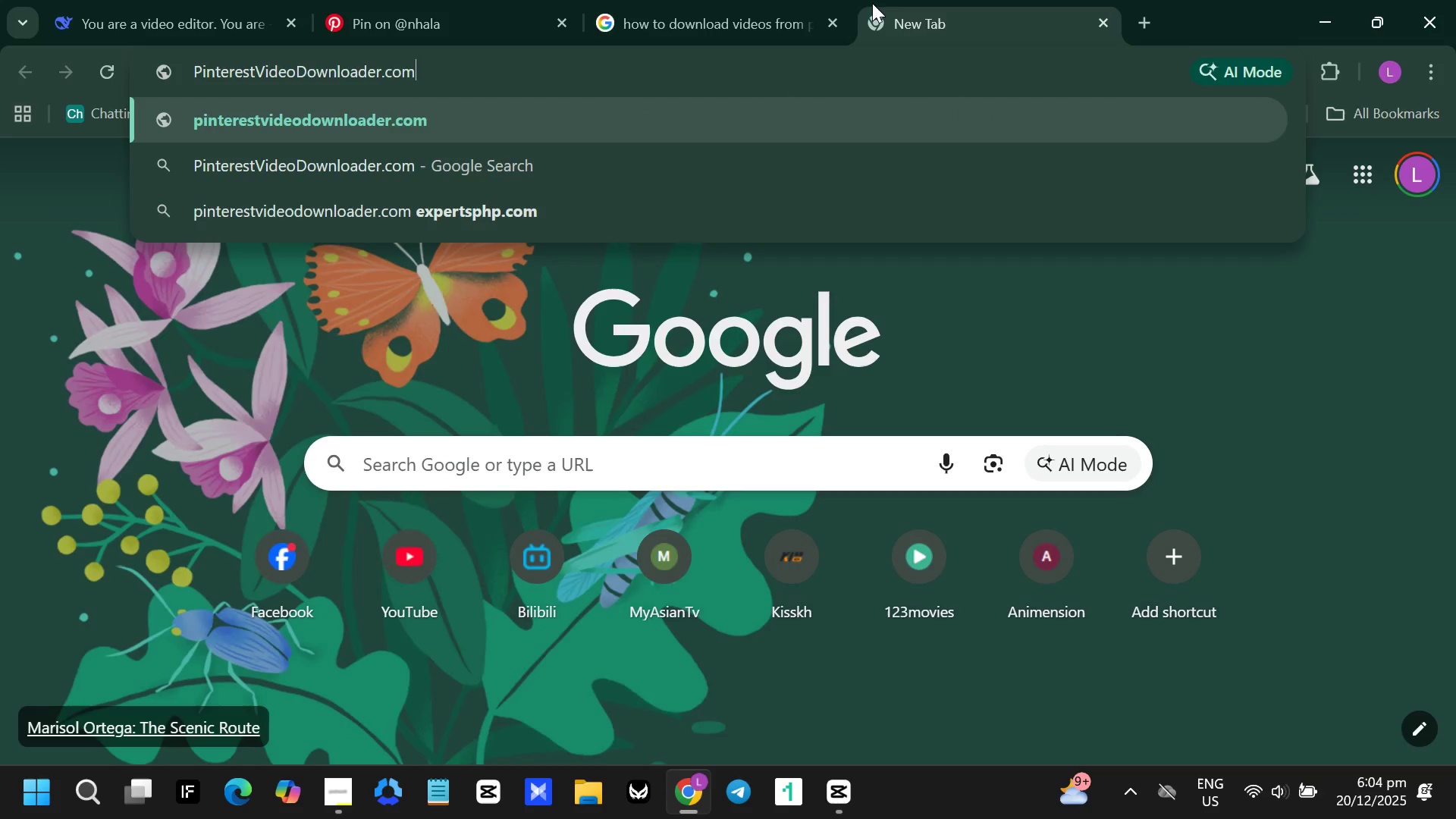 
key(Enter)
 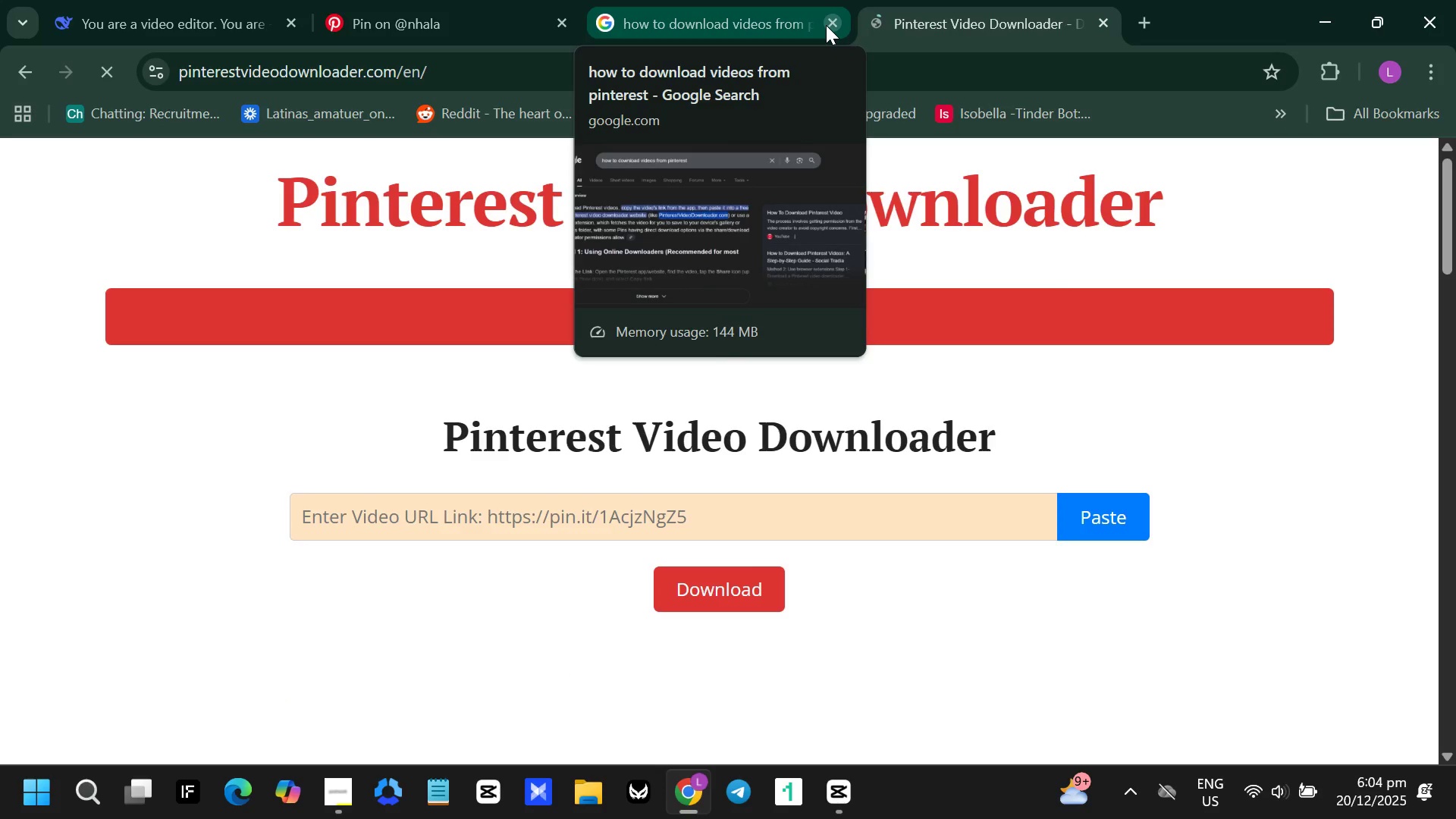 
left_click([826, 25])
 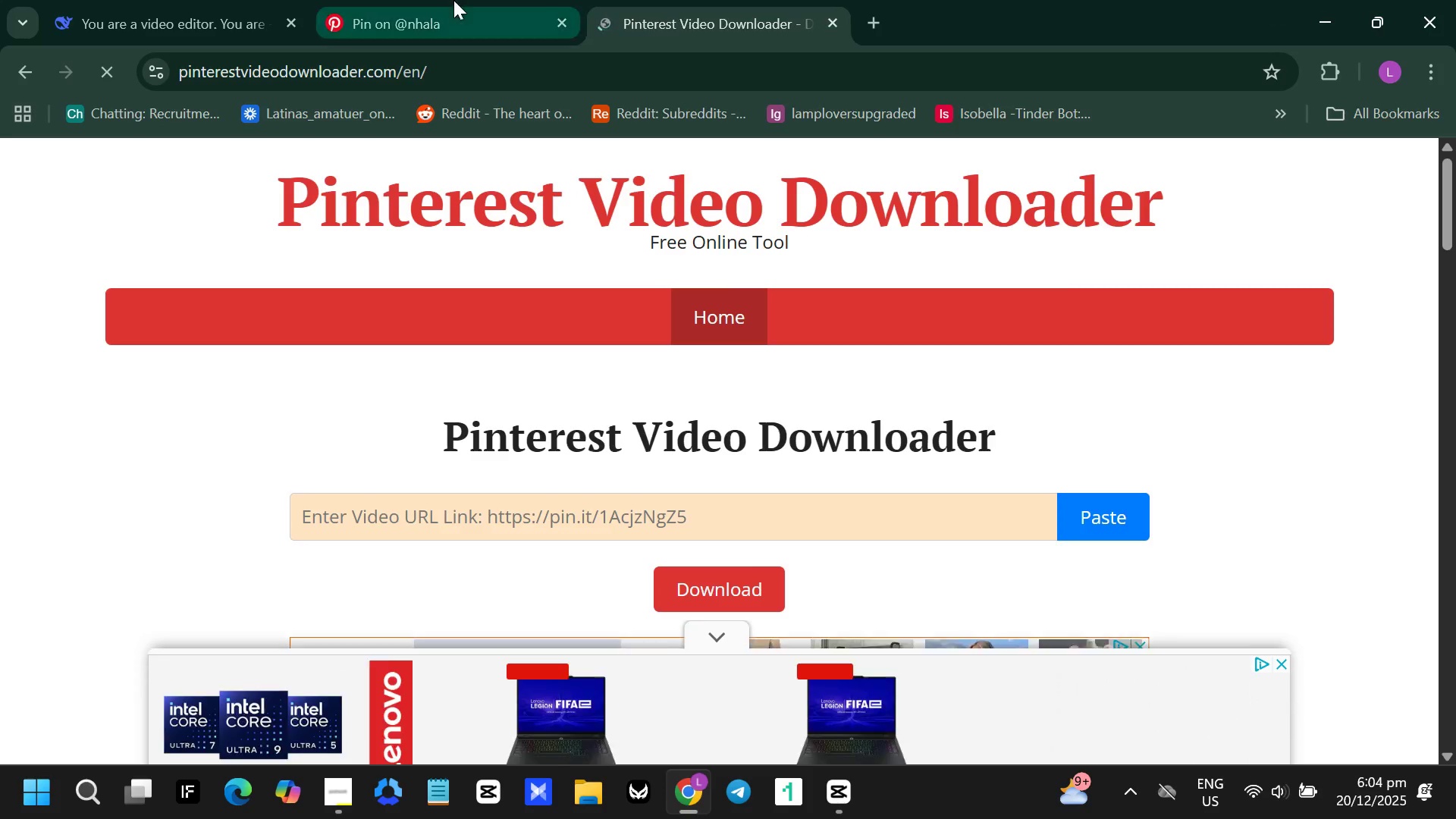 
left_click([452, 0])
 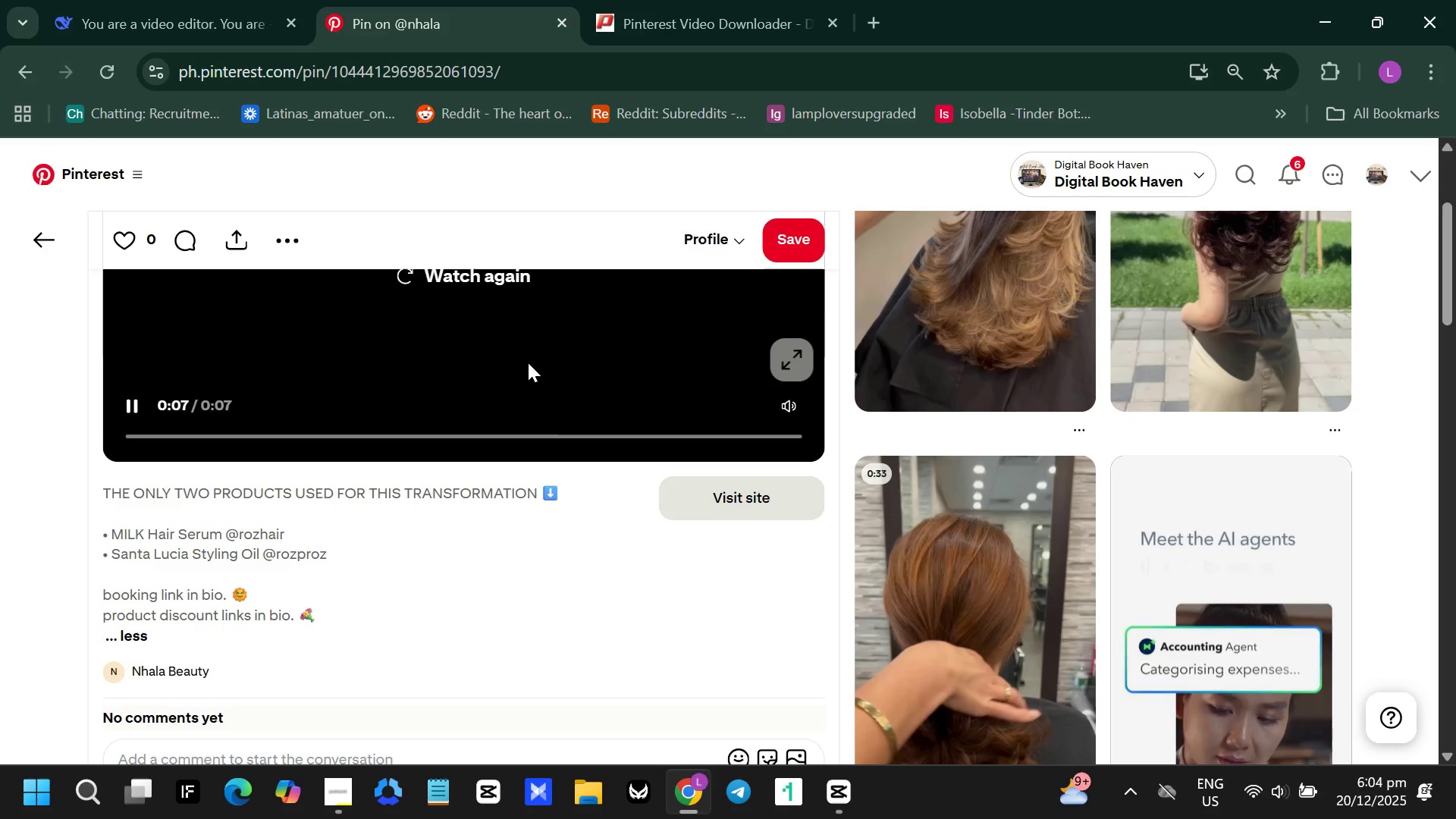 
scroll: coordinate [548, 414], scroll_direction: up, amount: 1.0
 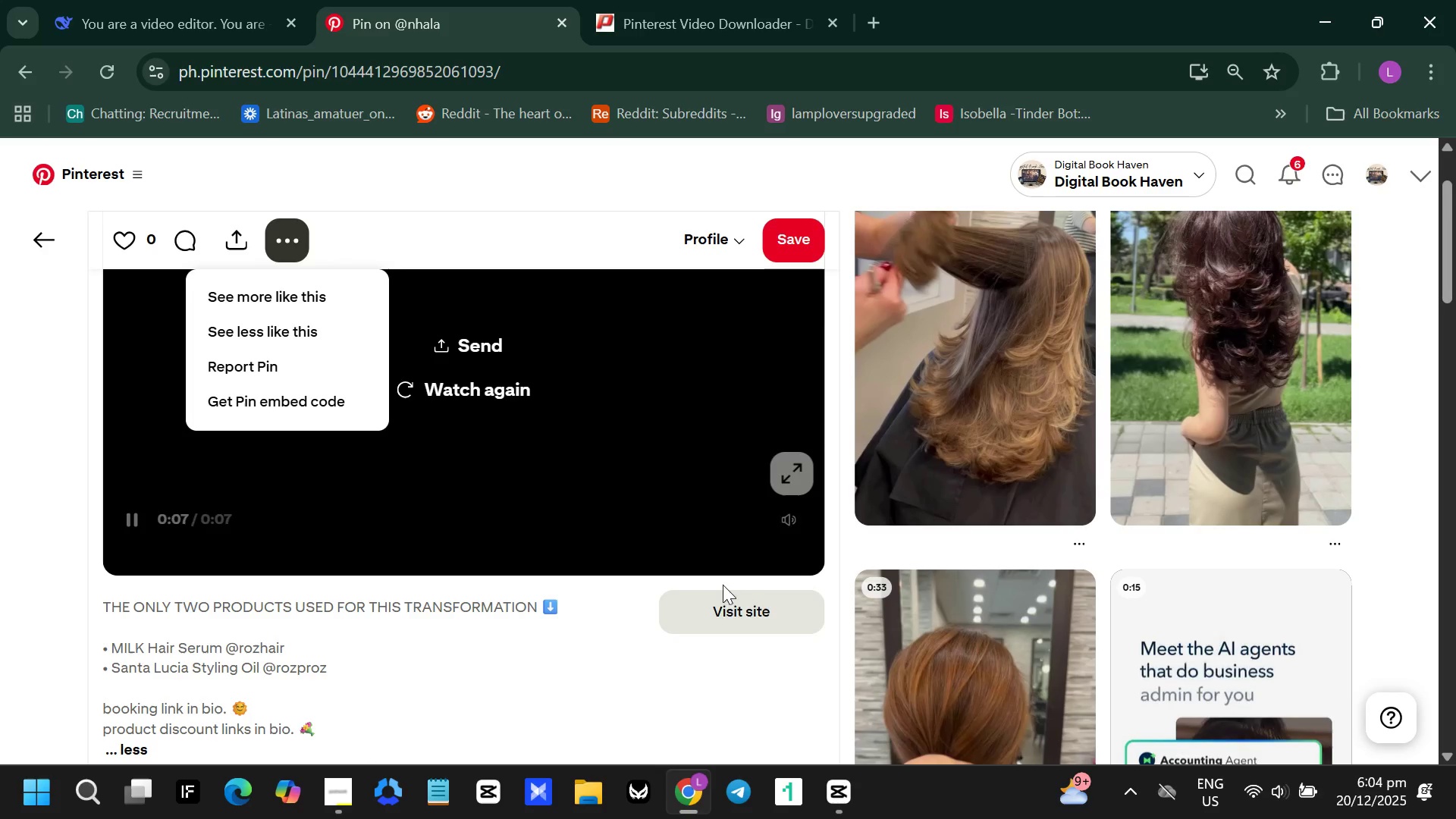 
scroll: coordinate [627, 620], scroll_direction: down, amount: 1.0
 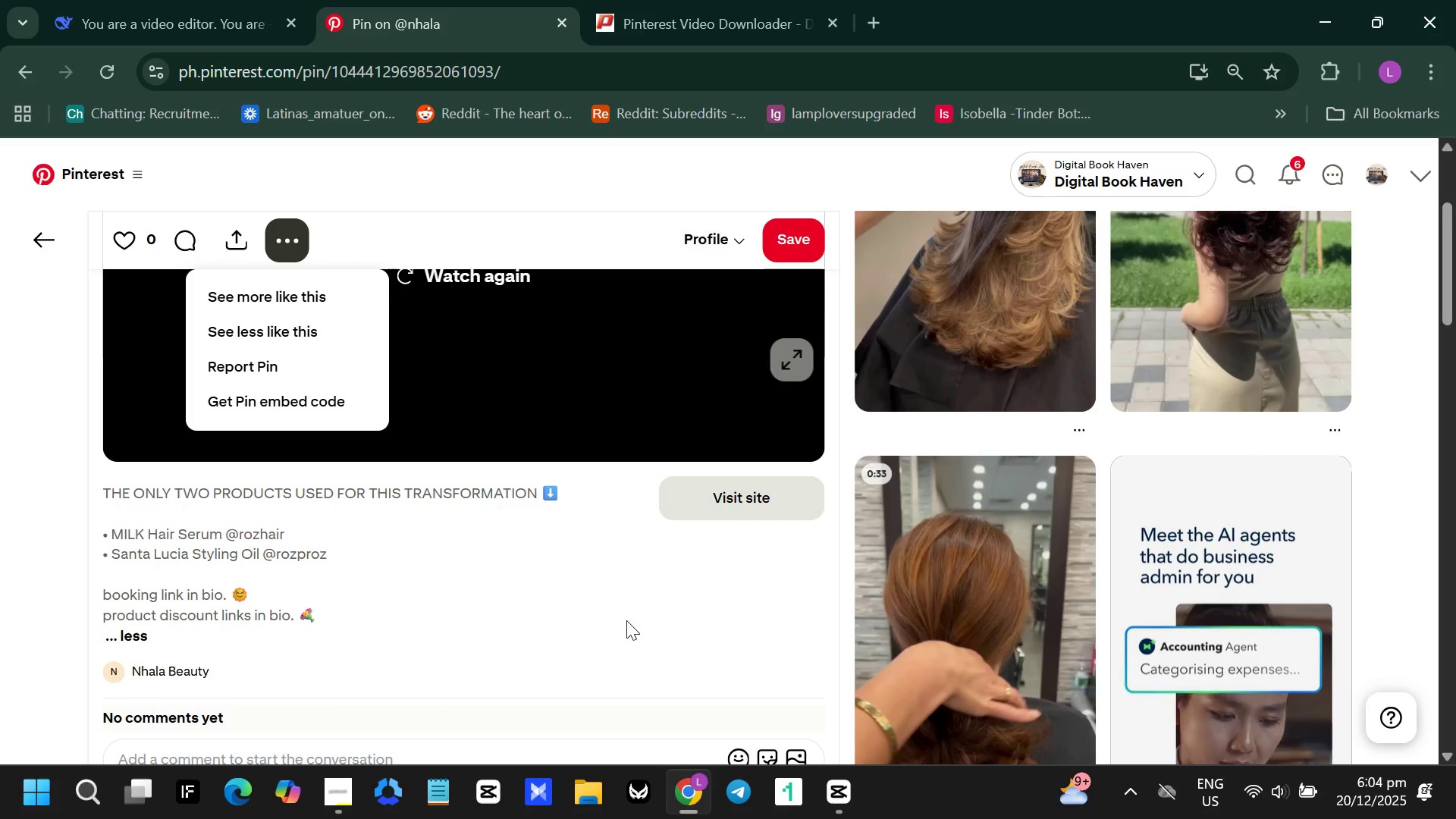 
left_click([626, 620])
 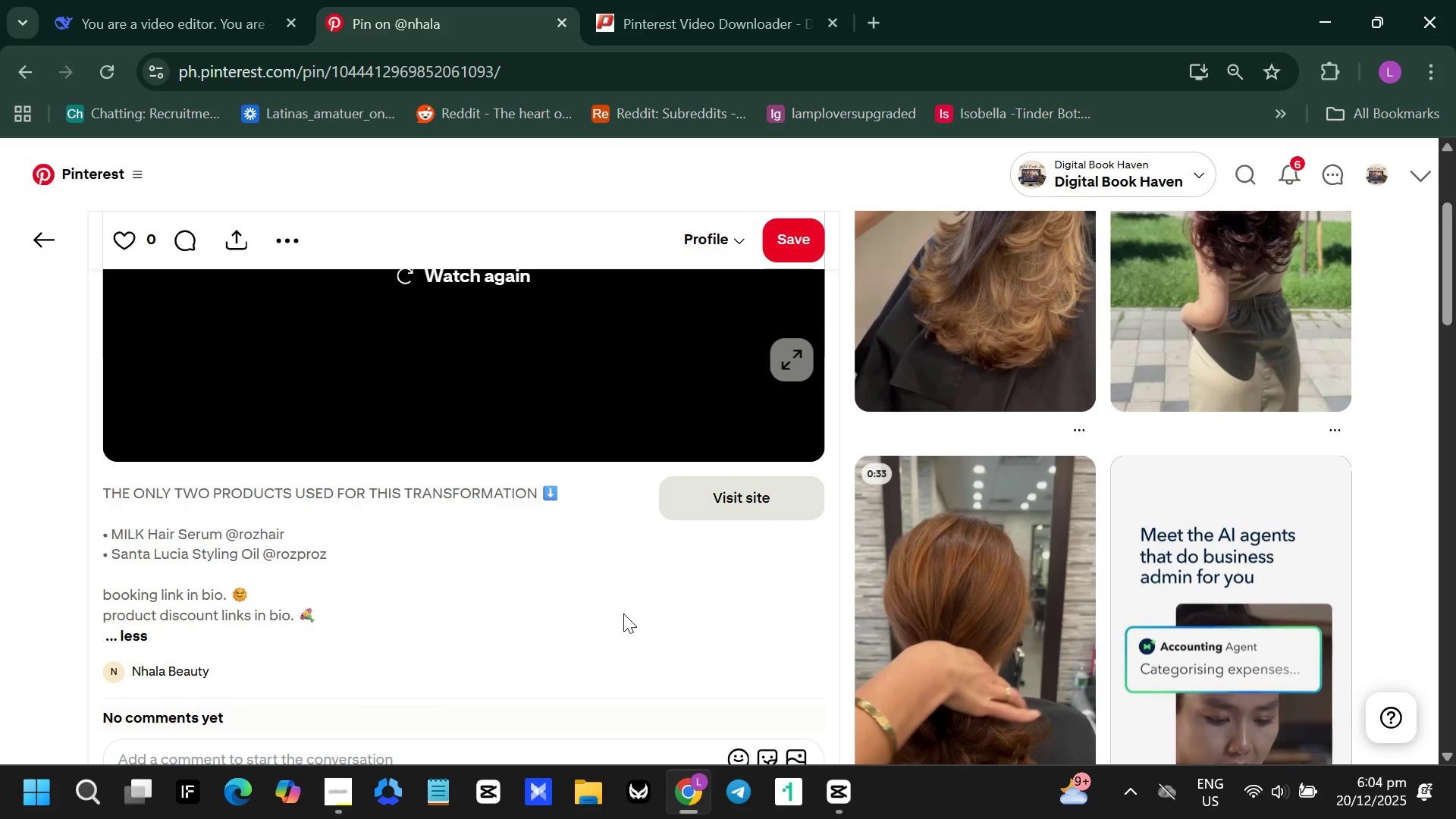 
scroll: coordinate [623, 613], scroll_direction: up, amount: 4.0
 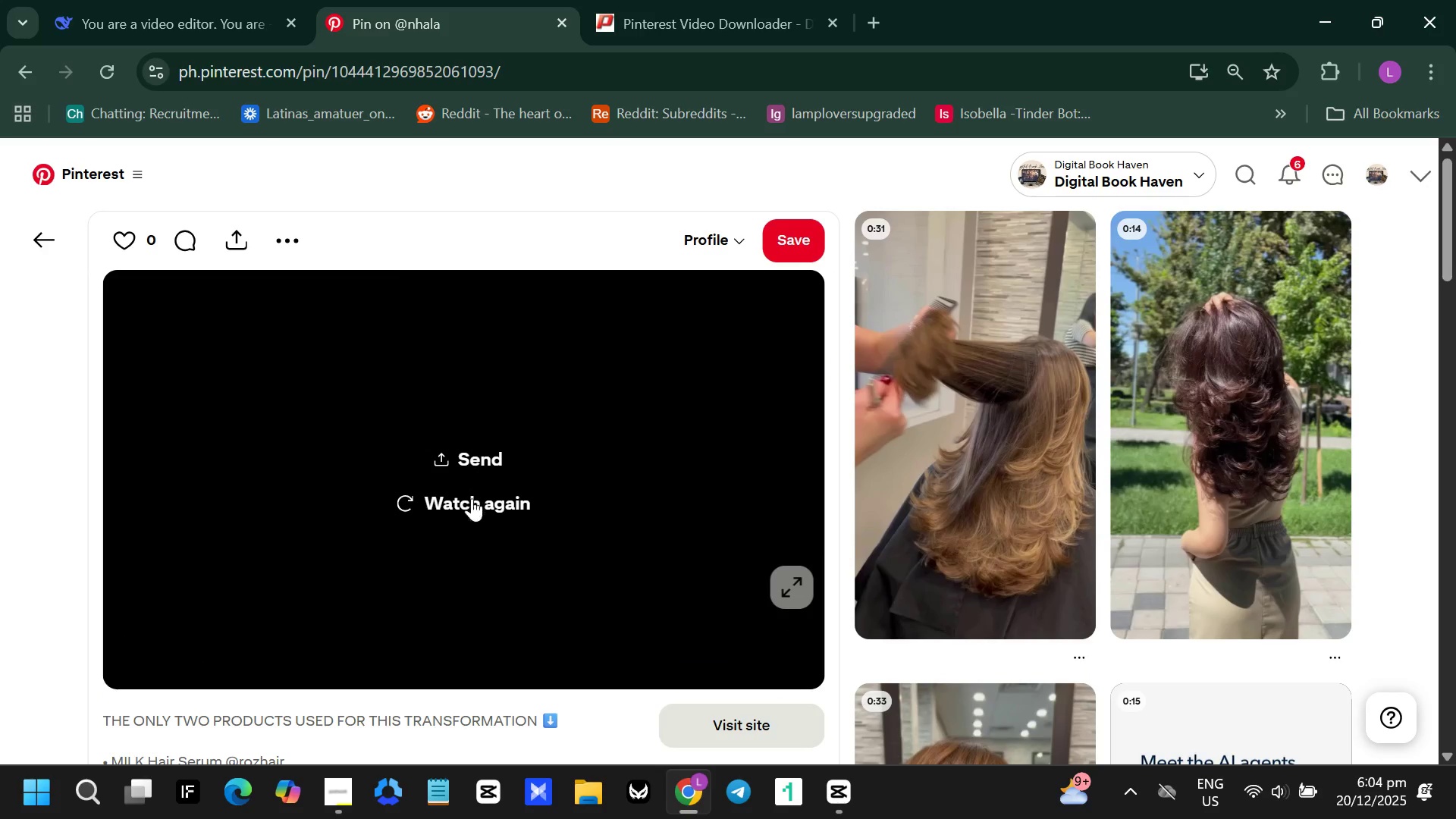 
left_click([469, 507])
 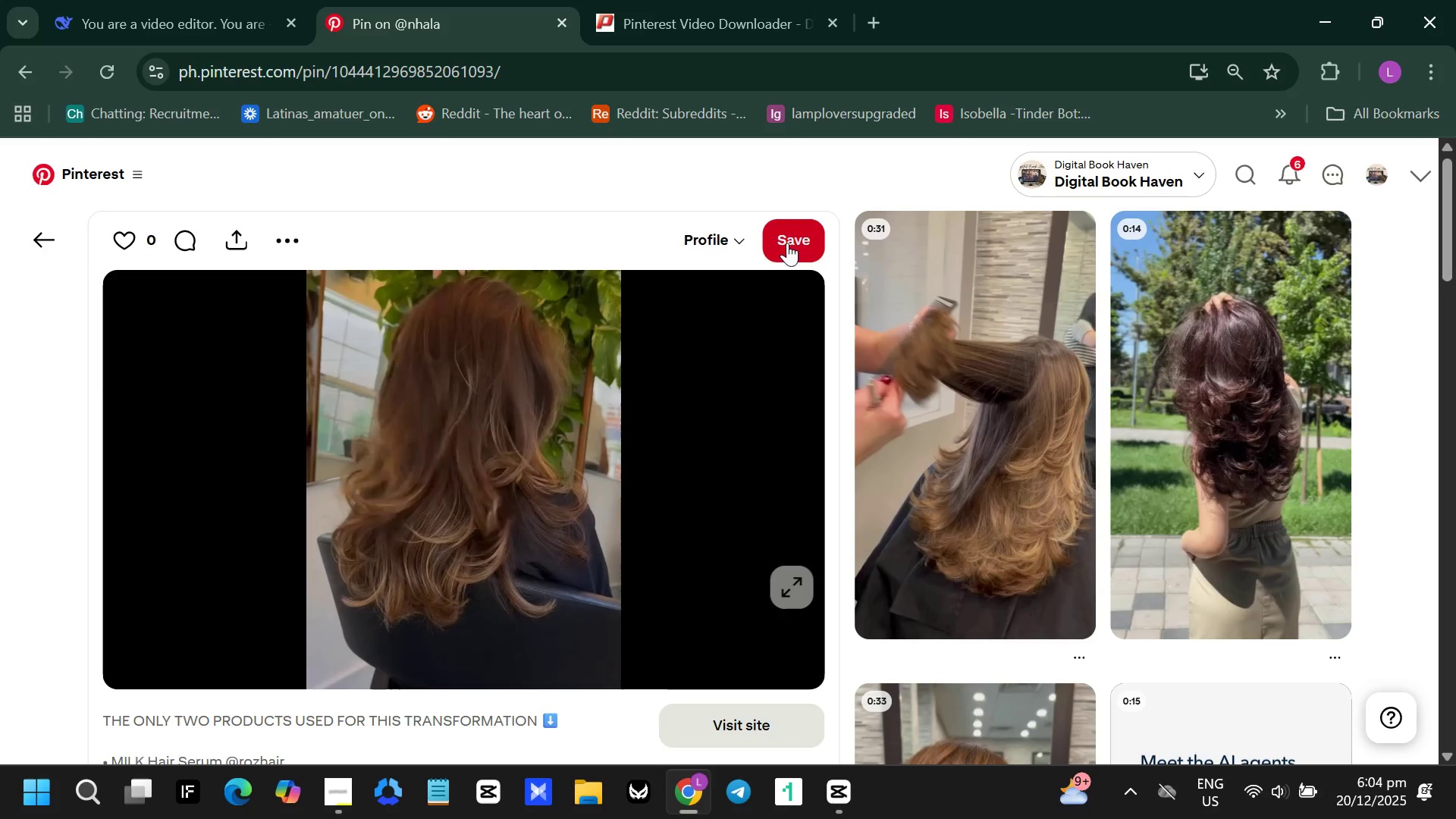 
right_click([520, 432])
 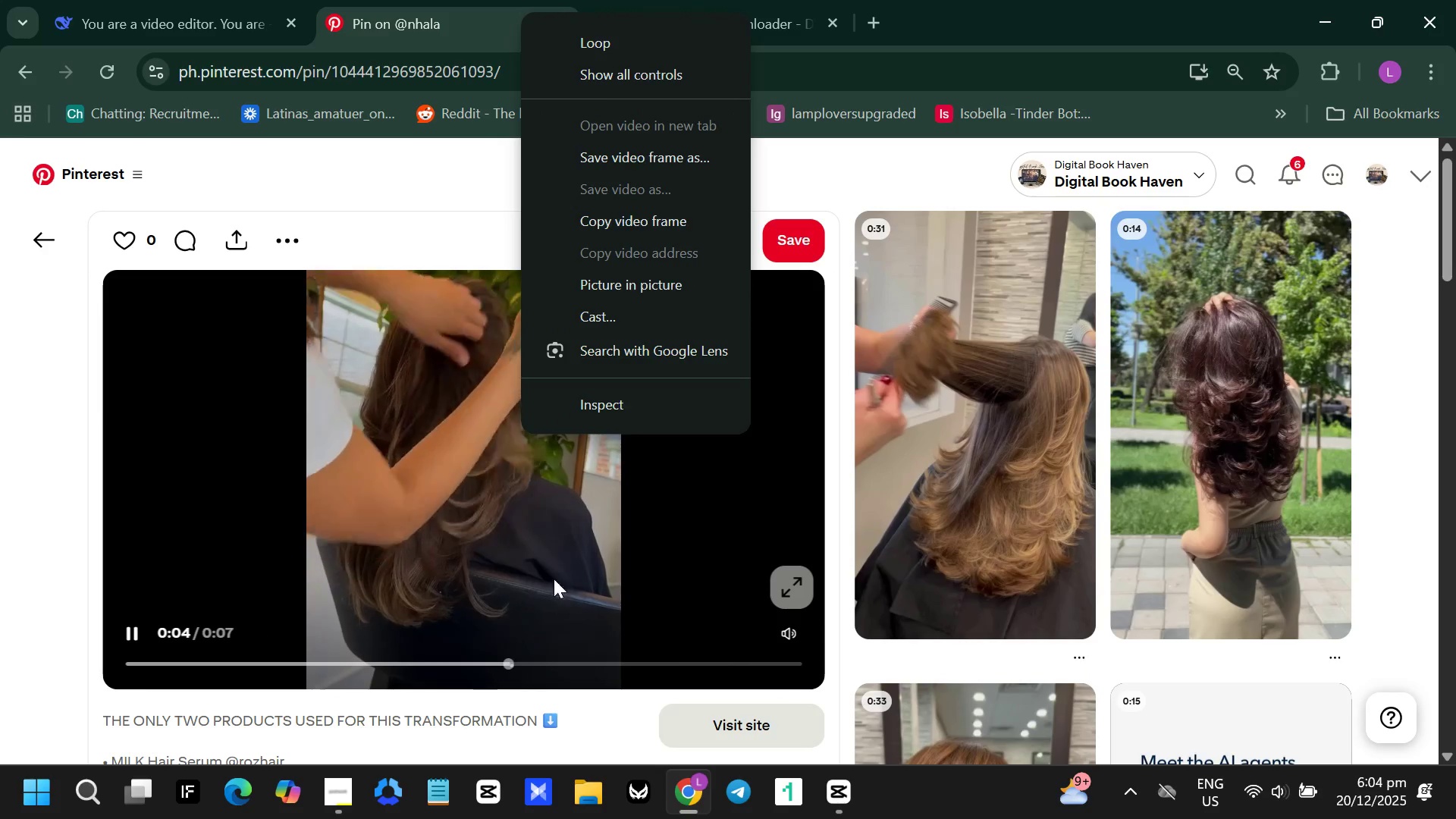 
wait(5.22)
 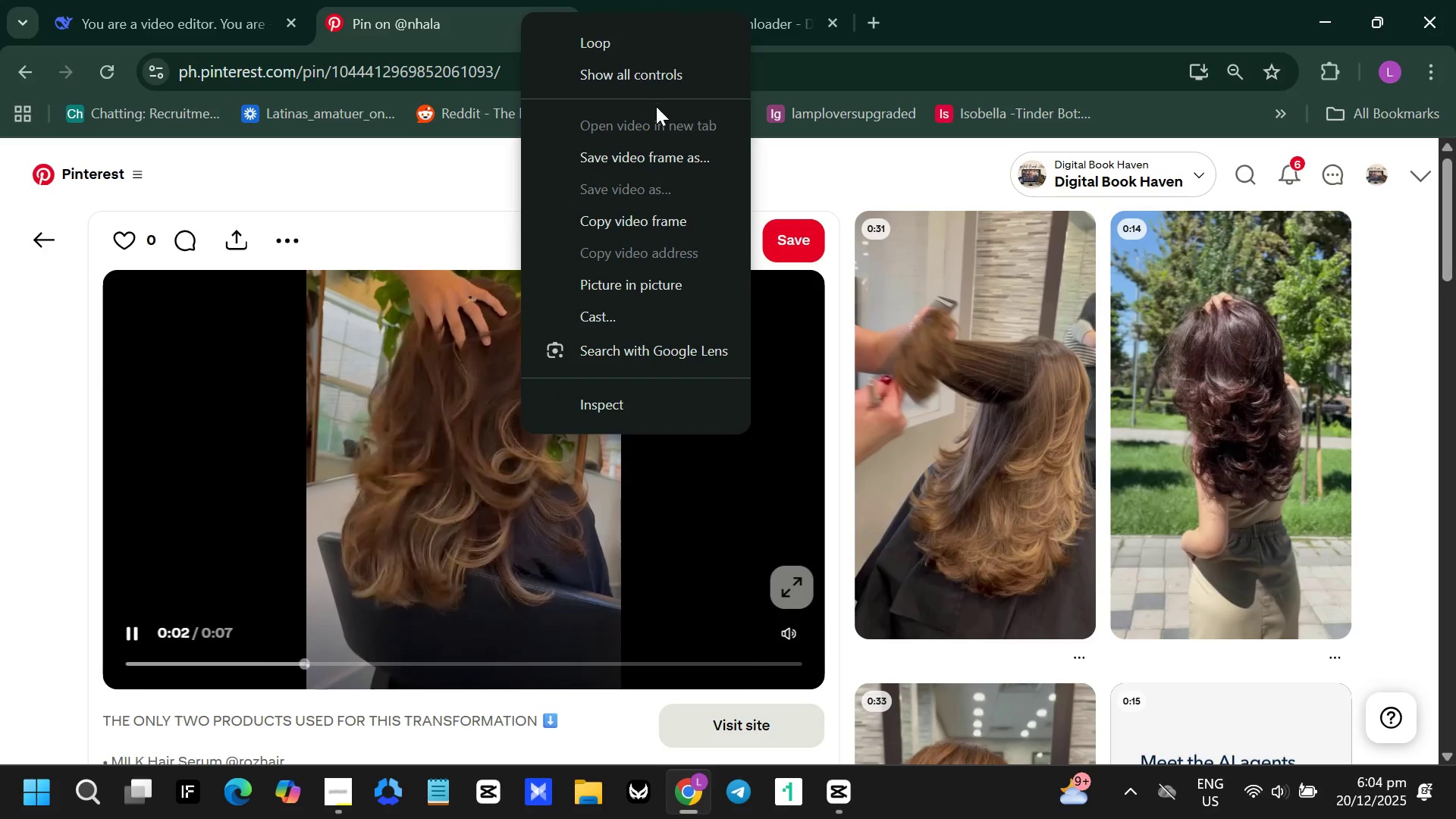 
left_click([241, 713])
 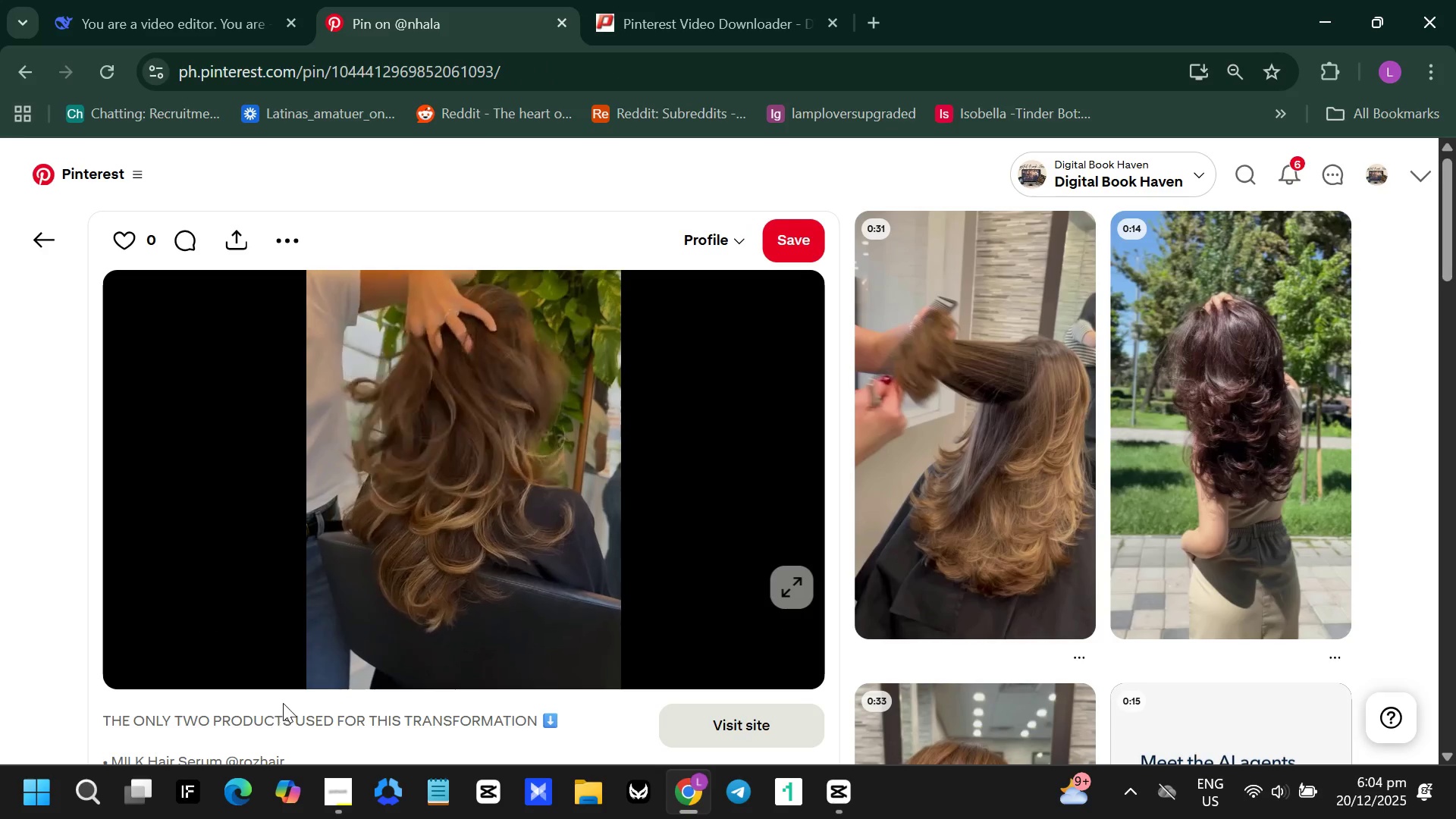 
scroll: coordinate [283, 703], scroll_direction: down, amount: 1.0
 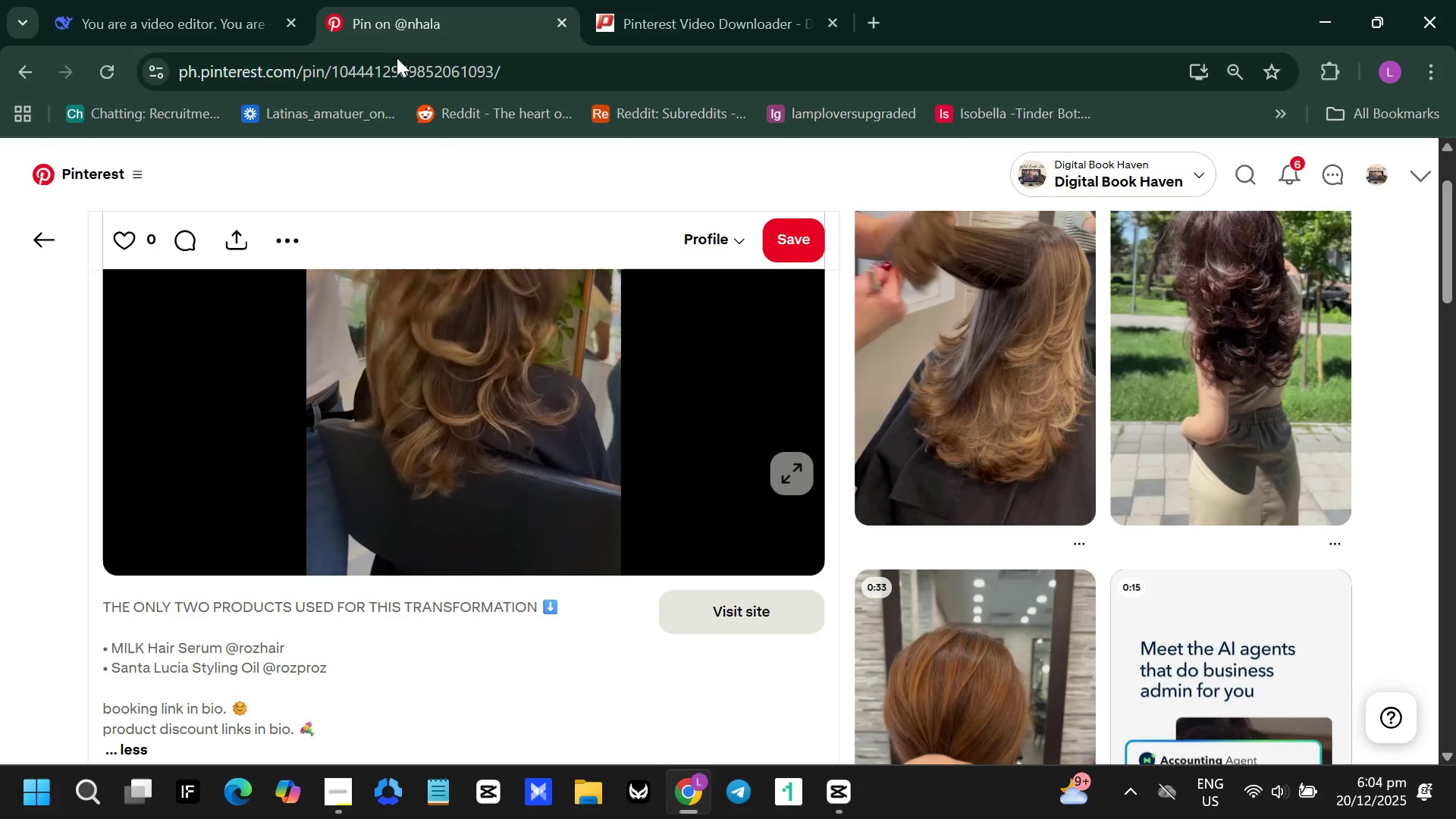 
left_click([395, 65])
 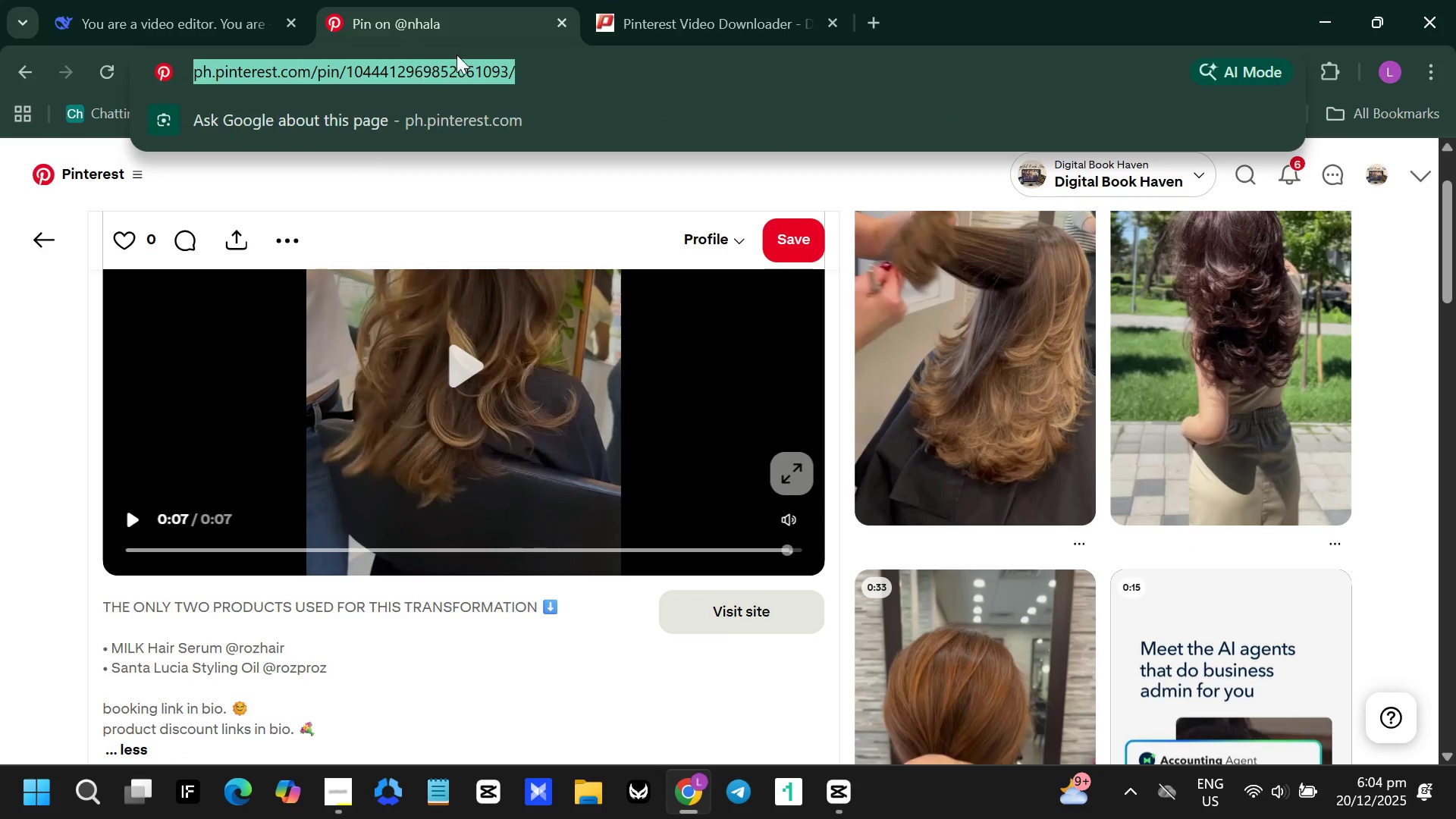 
key(Control+ControlLeft)
 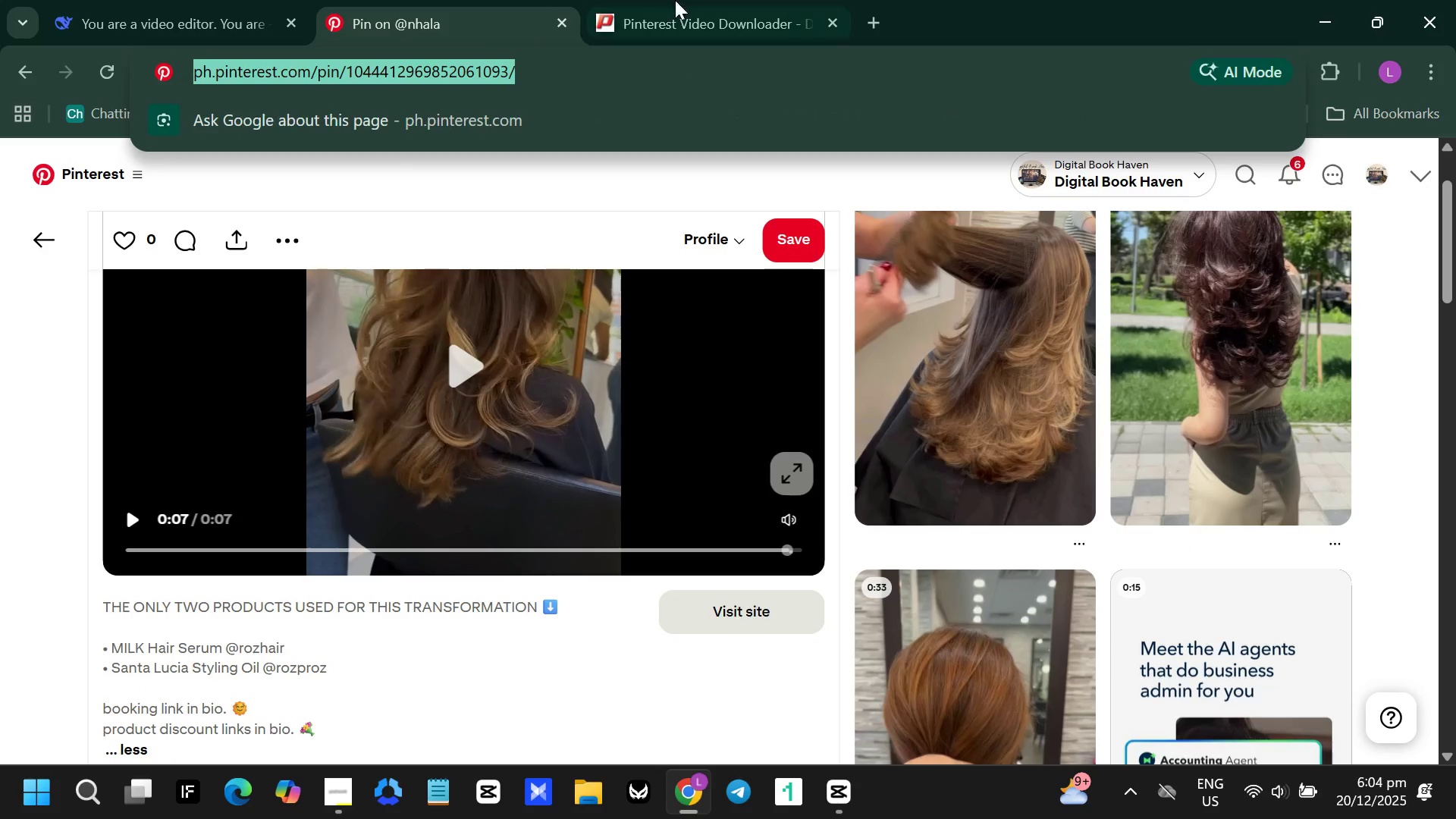 
key(Control+C)
 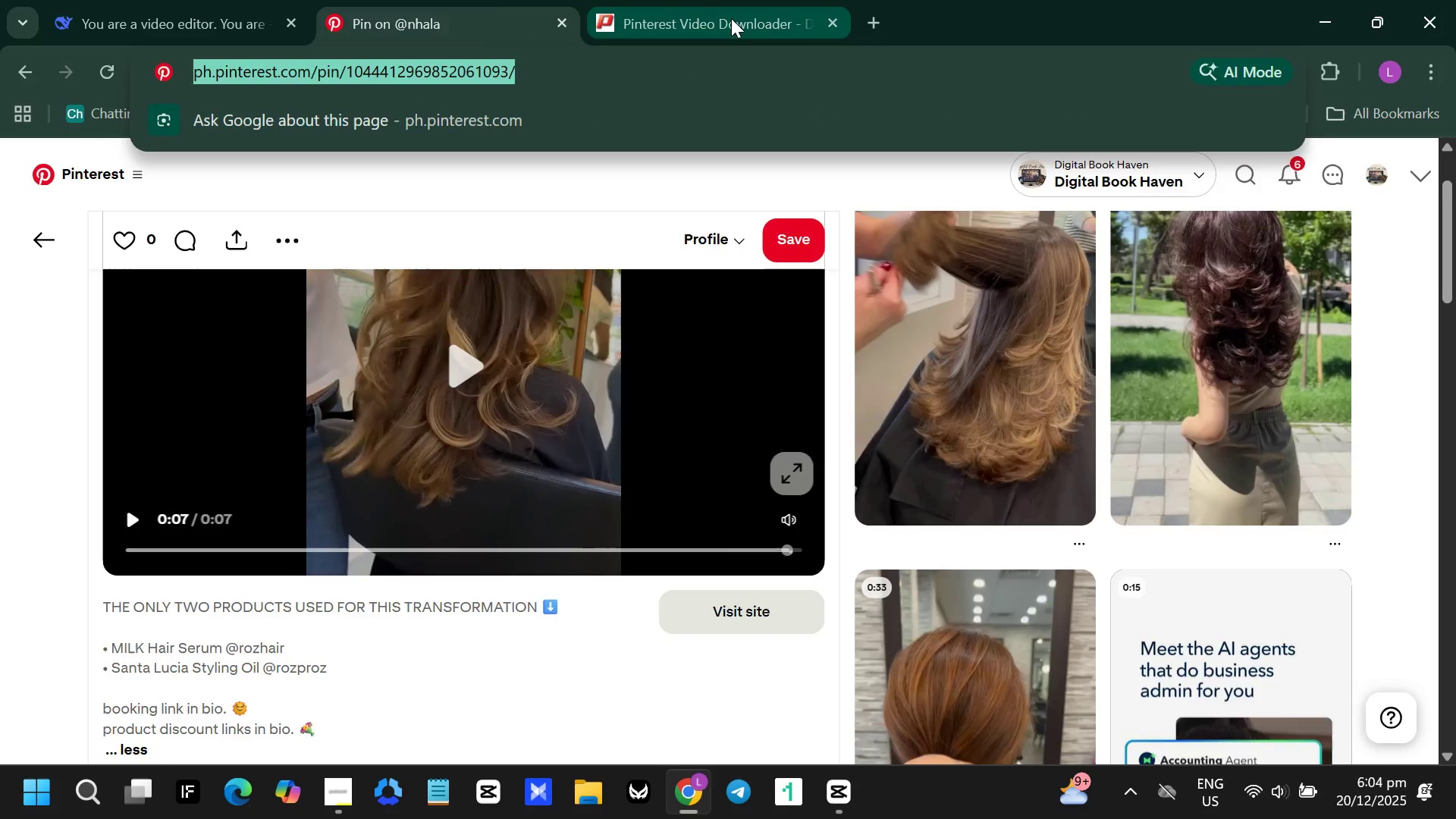 
left_click([731, 18])
 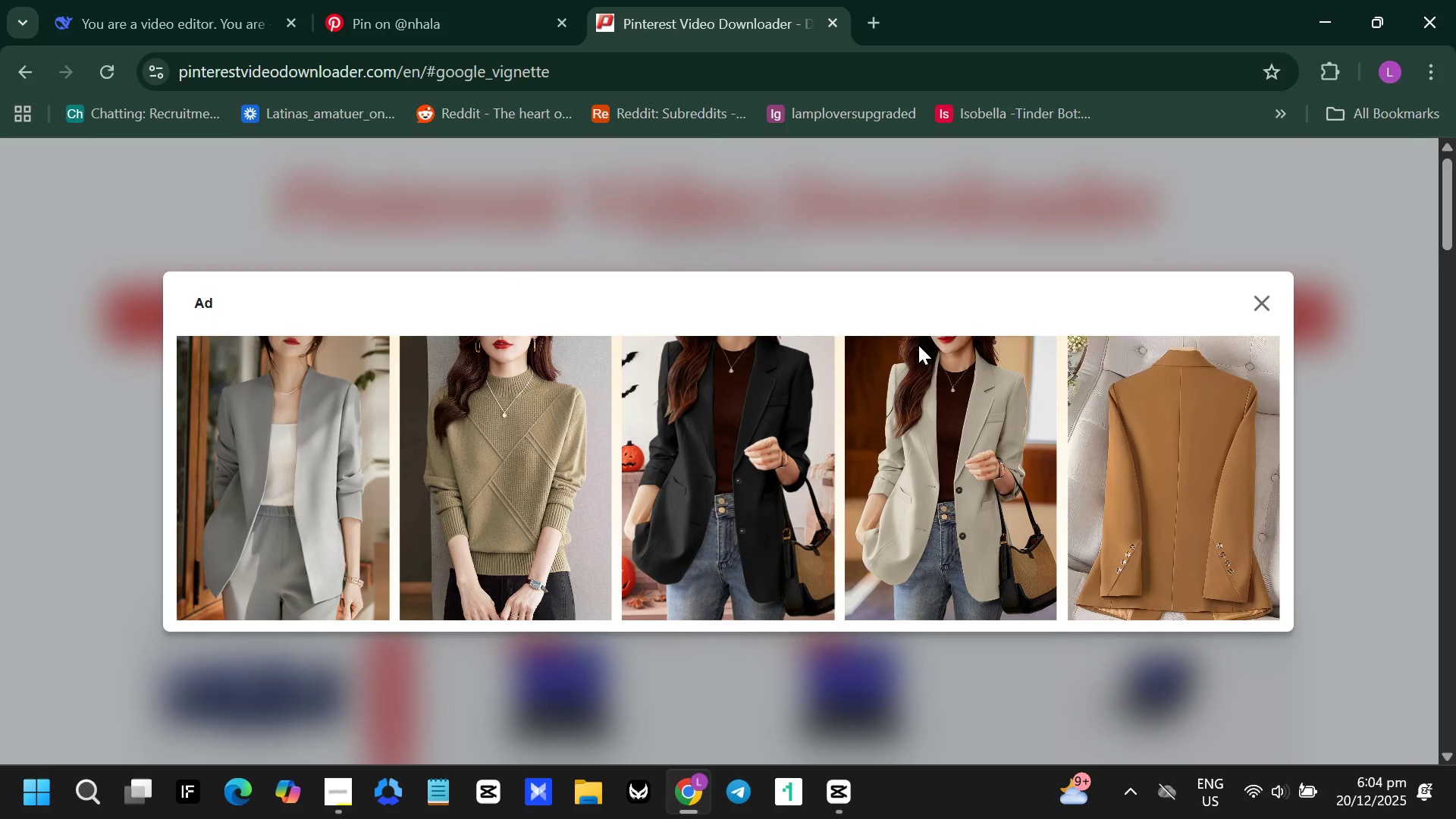 
hold_key(key=ControlLeft, duration=0.38)
 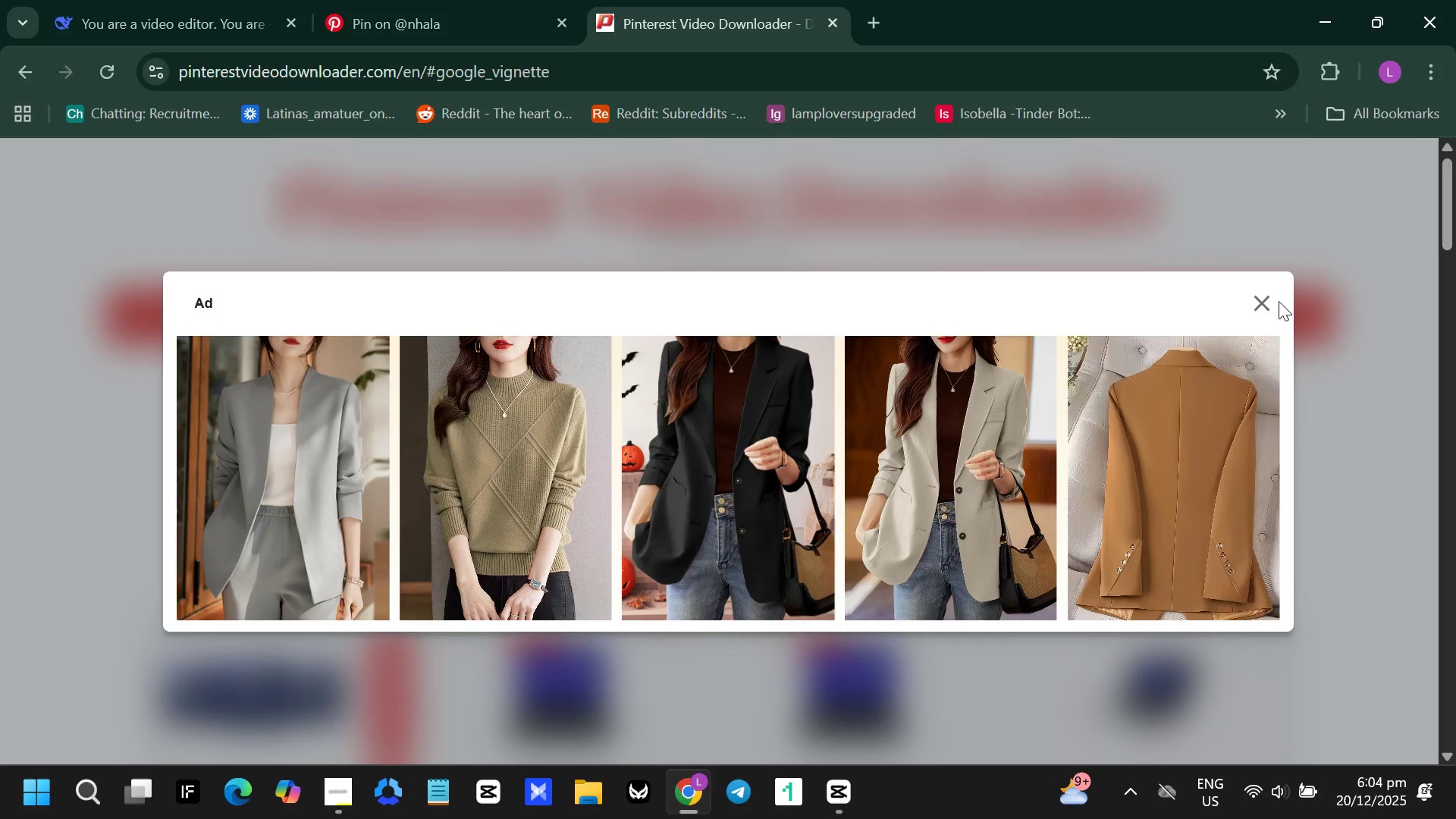 
double_click([1266, 303])
 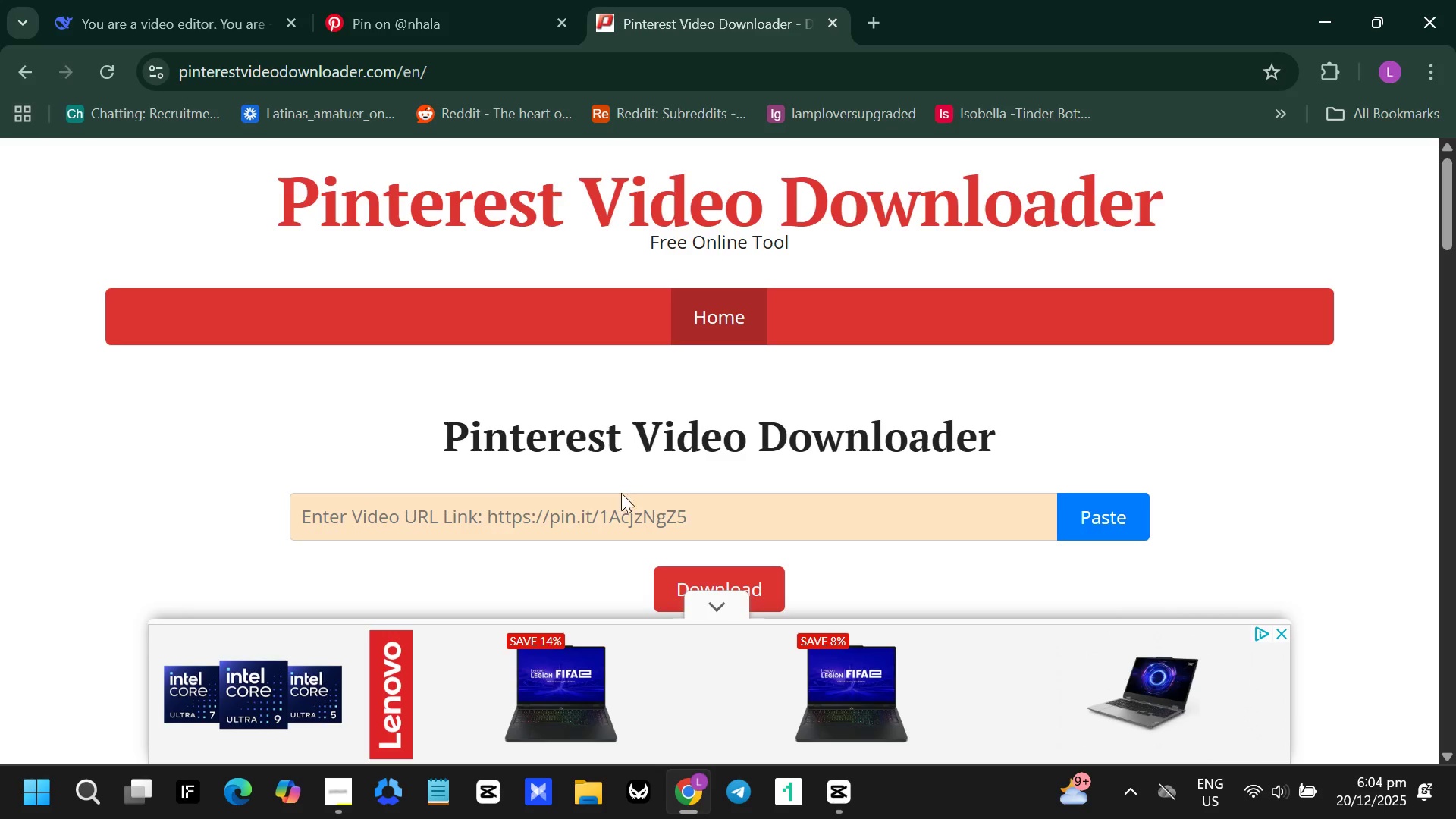 
left_click_drag(start_coordinate=[621, 503], to_coordinate=[620, 516])
 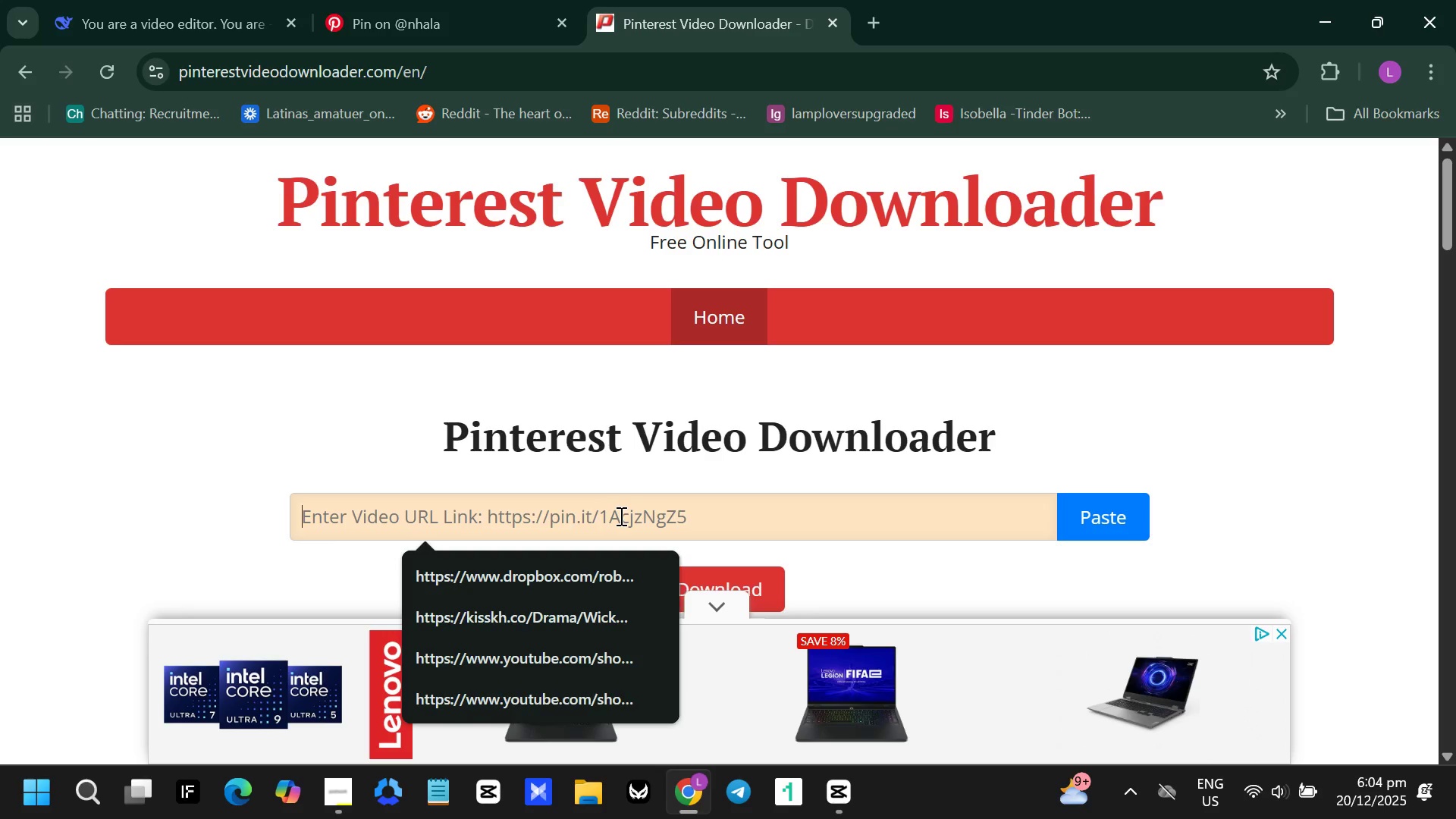 
double_click([620, 516])
 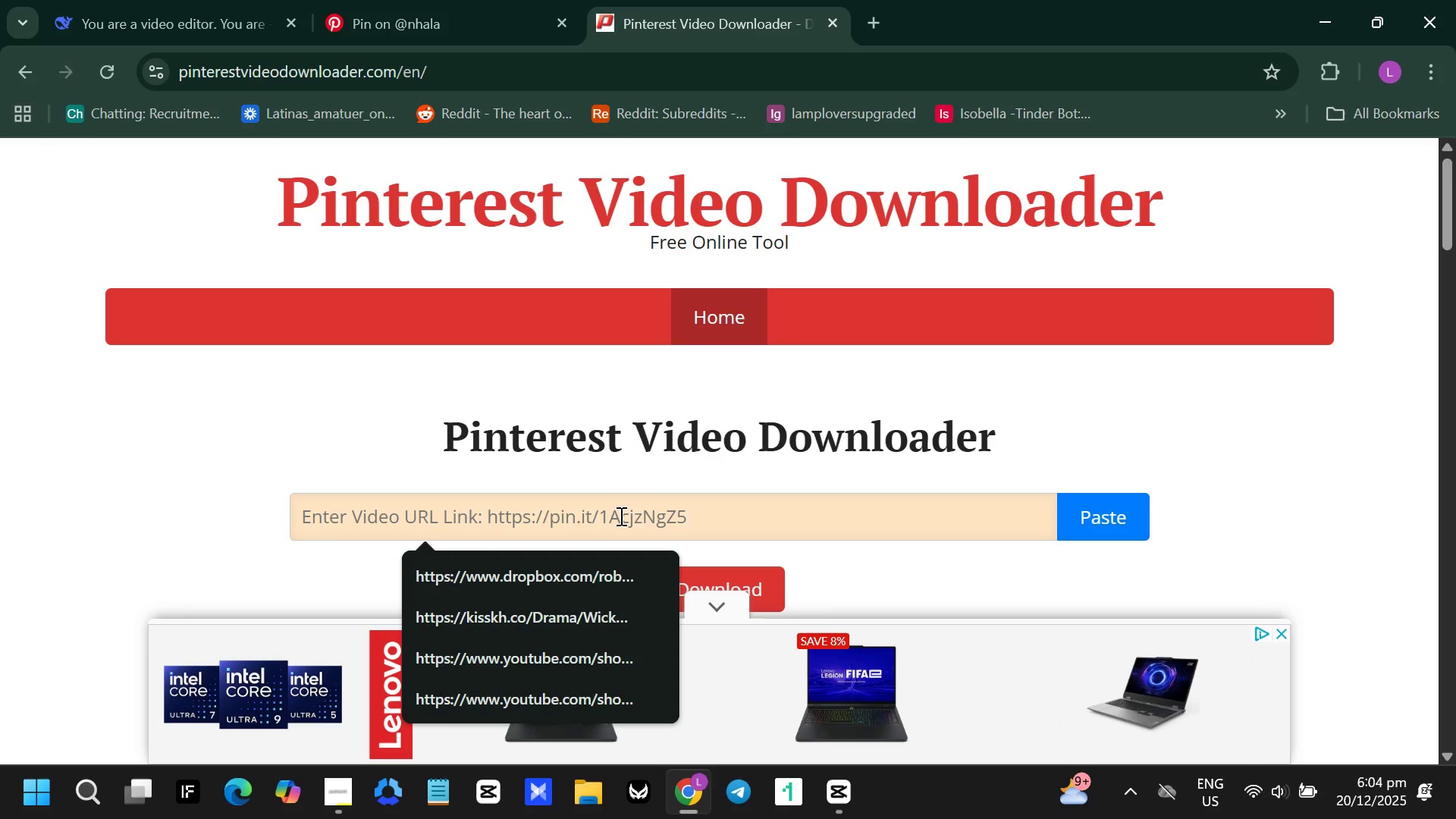 
triple_click([620, 516])
 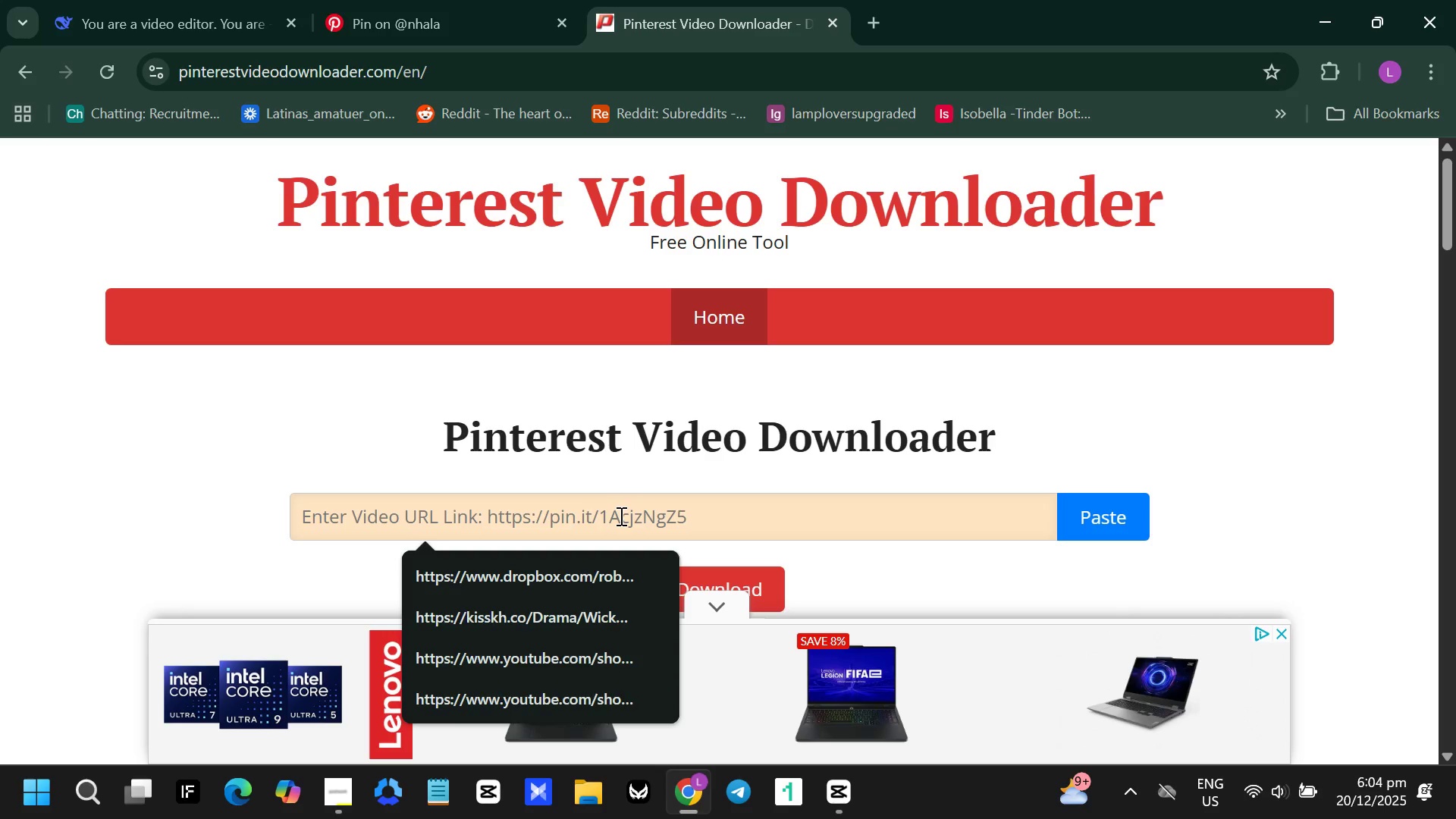 
key(Control+ControlLeft)
 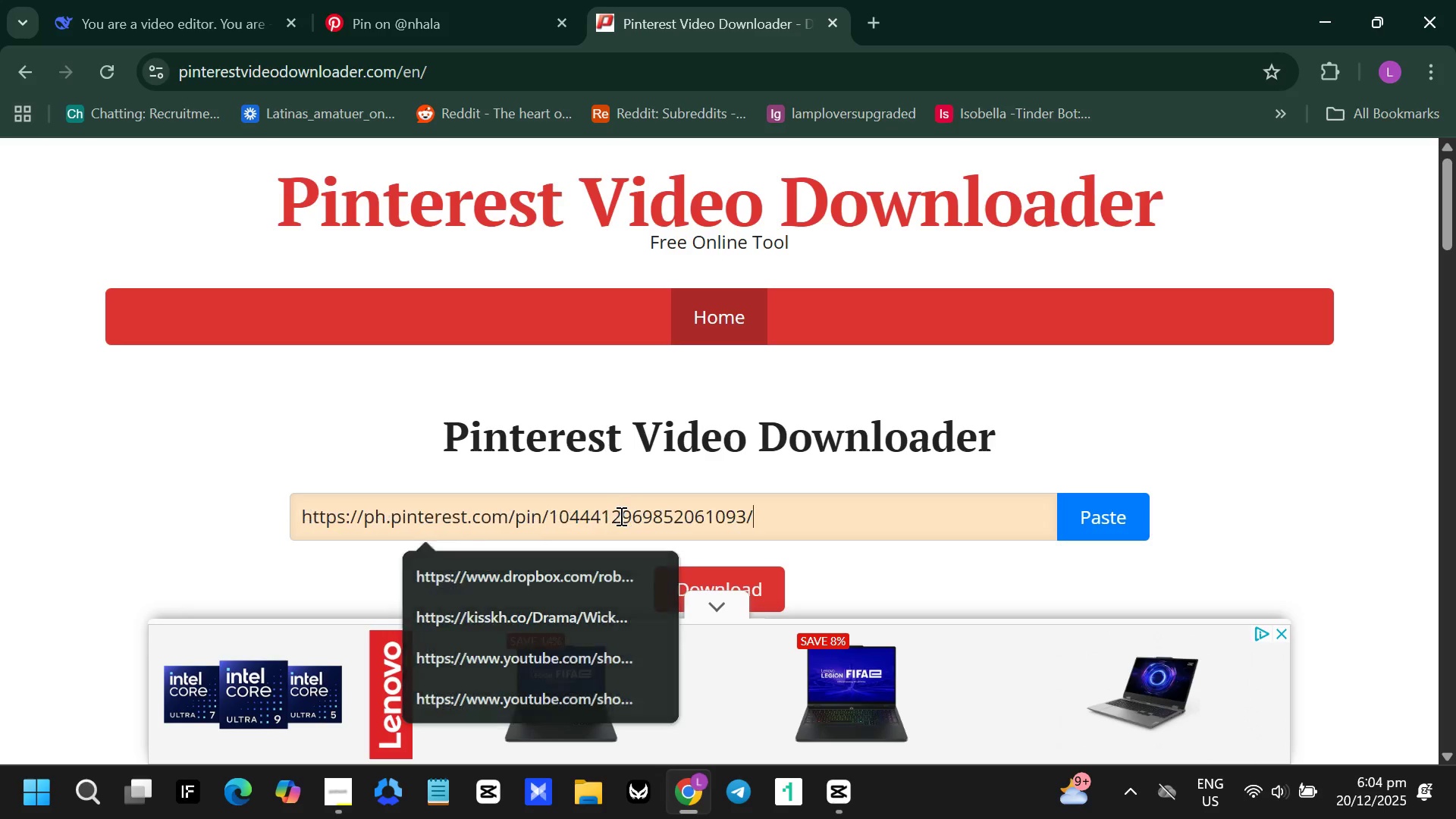 
key(Control+V)
 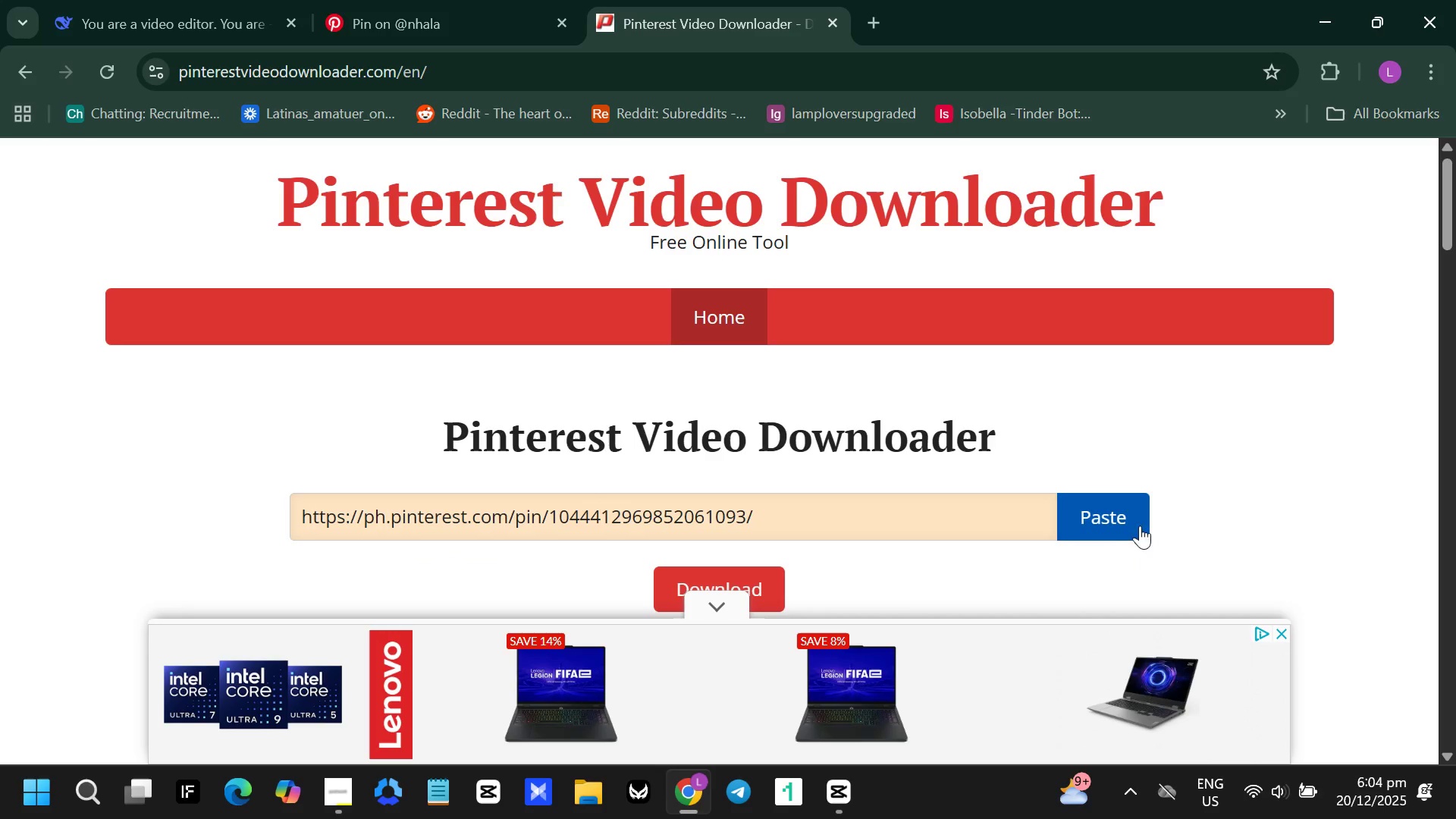 
left_click([1113, 516])
 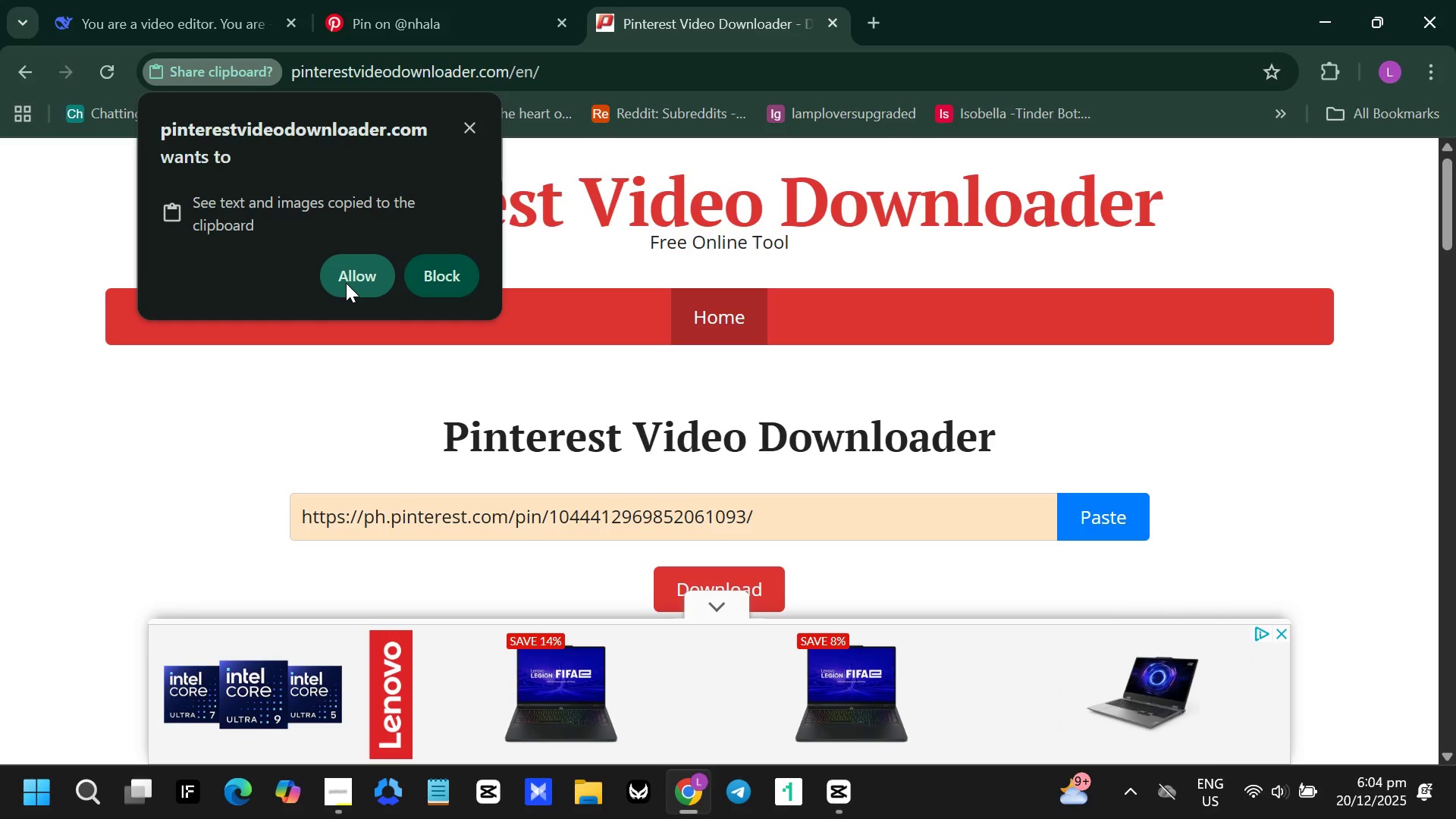 
left_click([346, 283])
 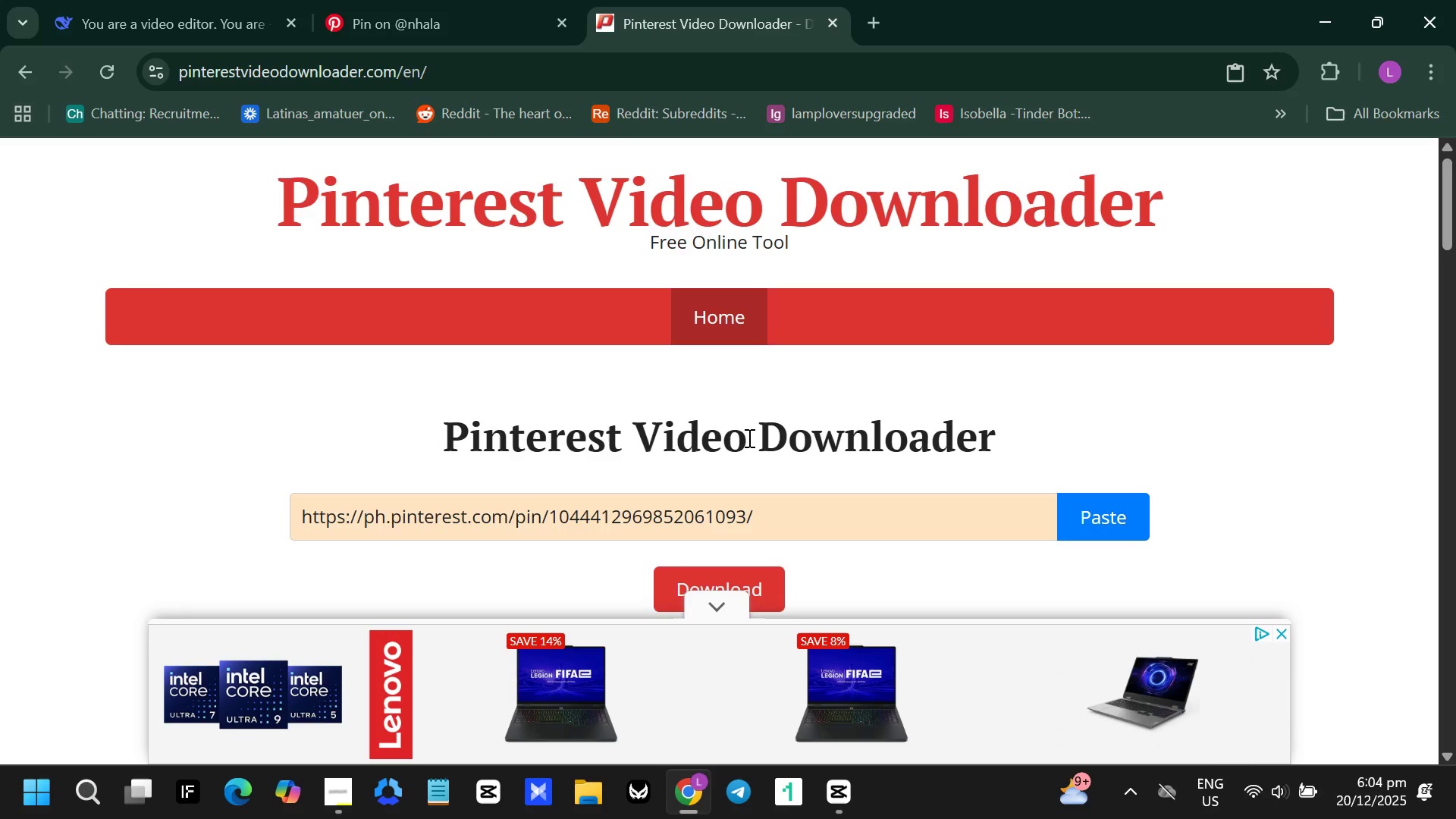 
scroll: coordinate [748, 438], scroll_direction: down, amount: 1.0
 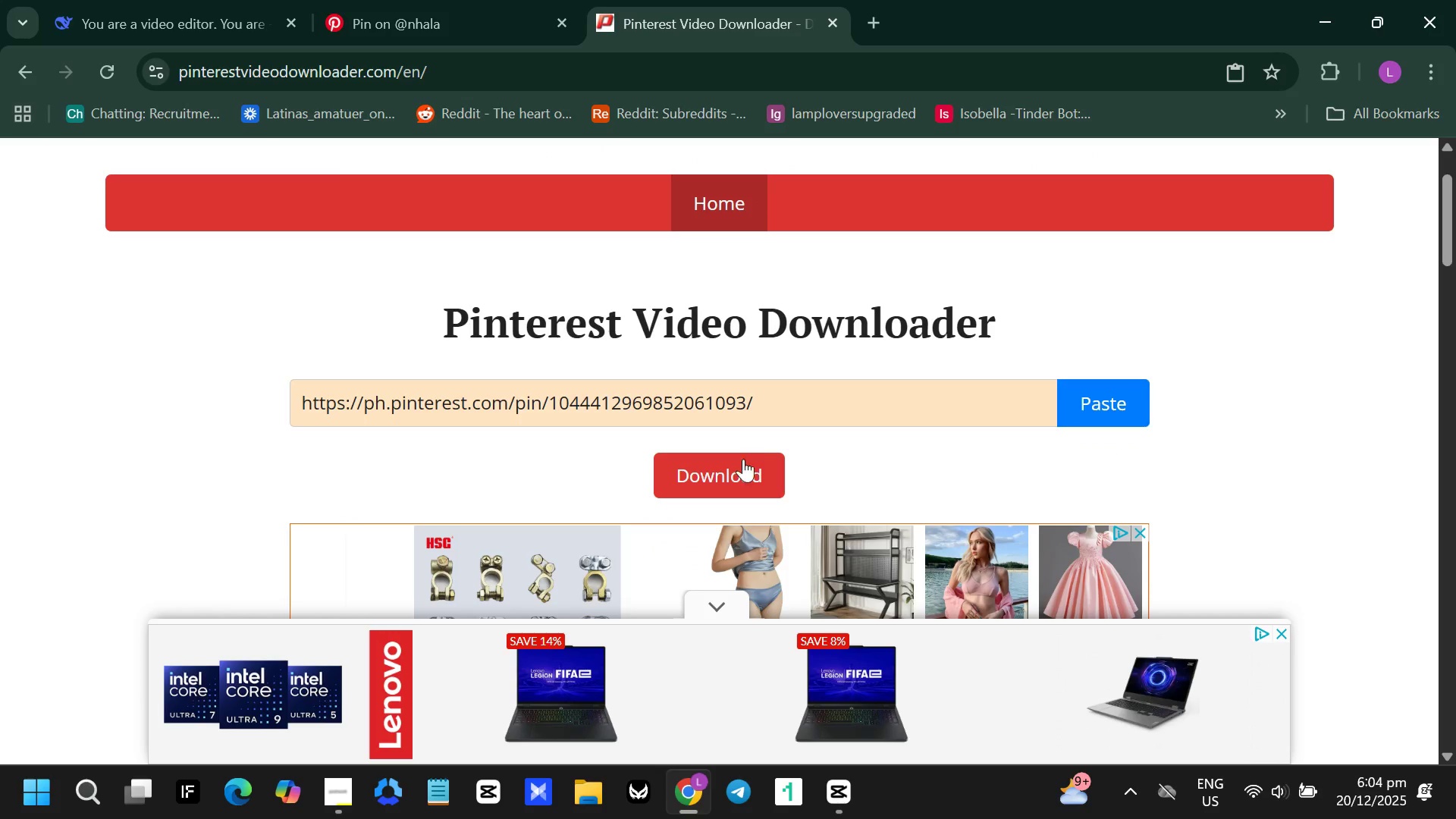 
left_click([739, 475])
 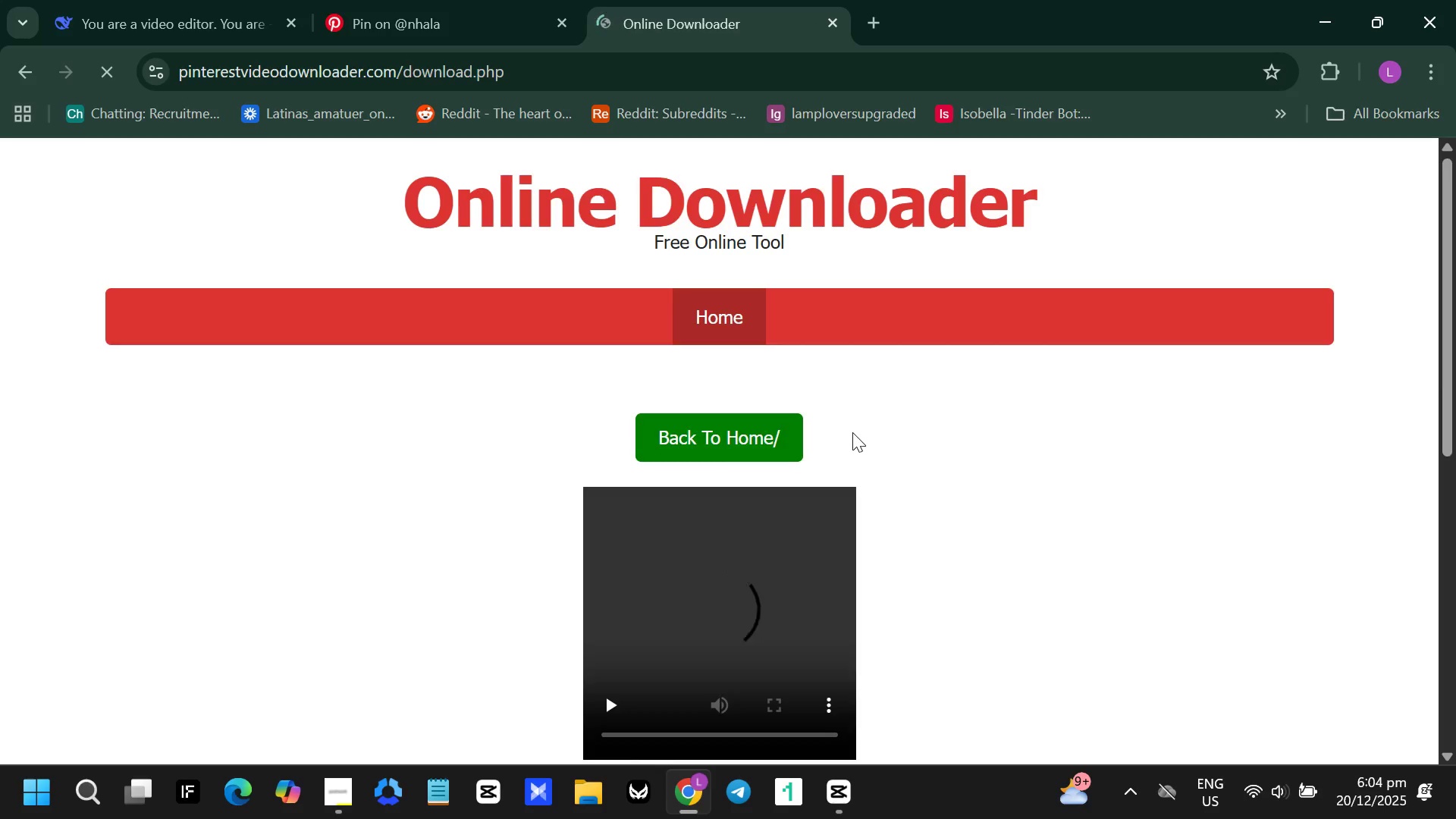 
scroll: coordinate [852, 419], scroll_direction: down, amount: 7.0
 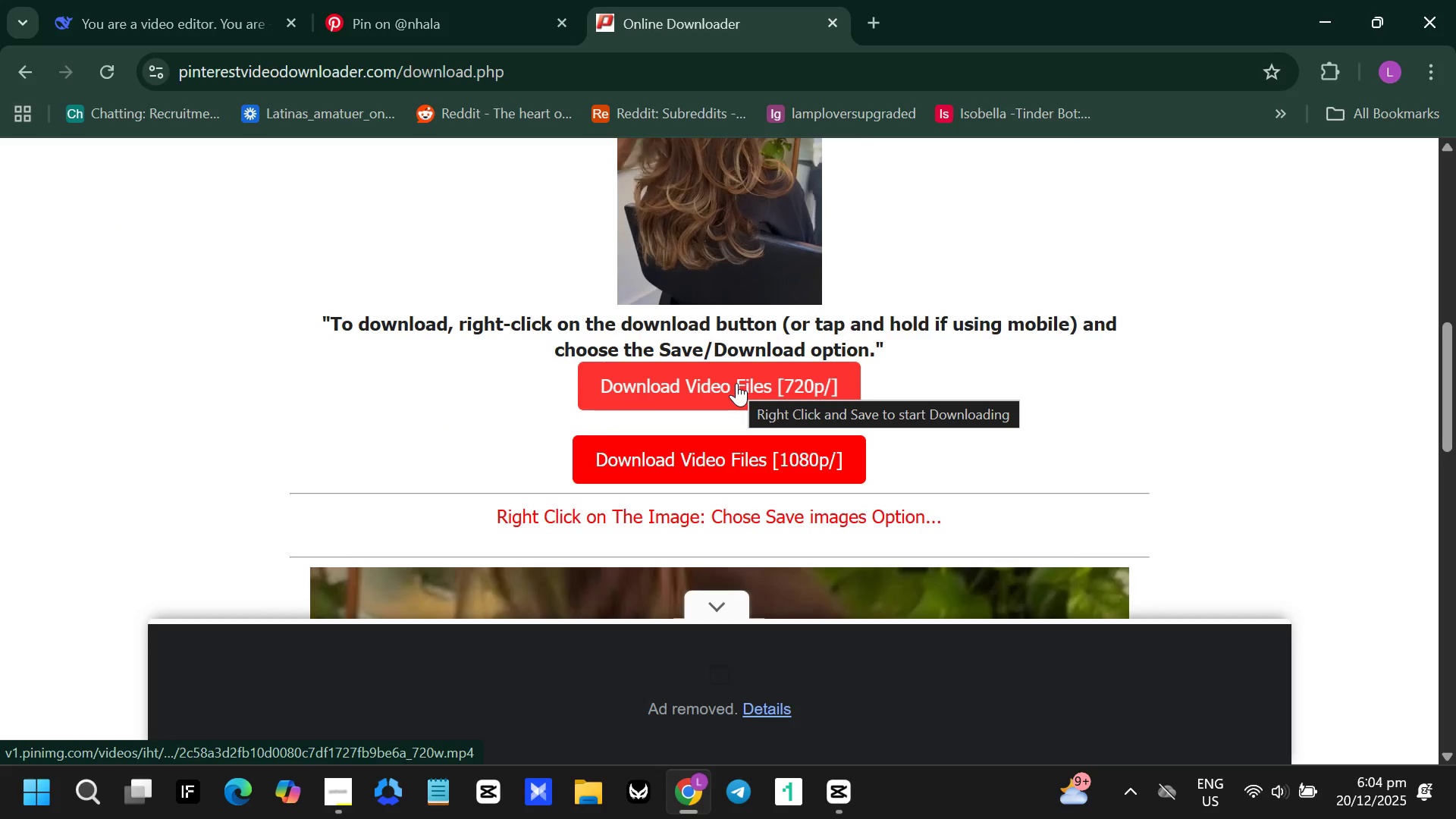 
left_click([736, 383])
 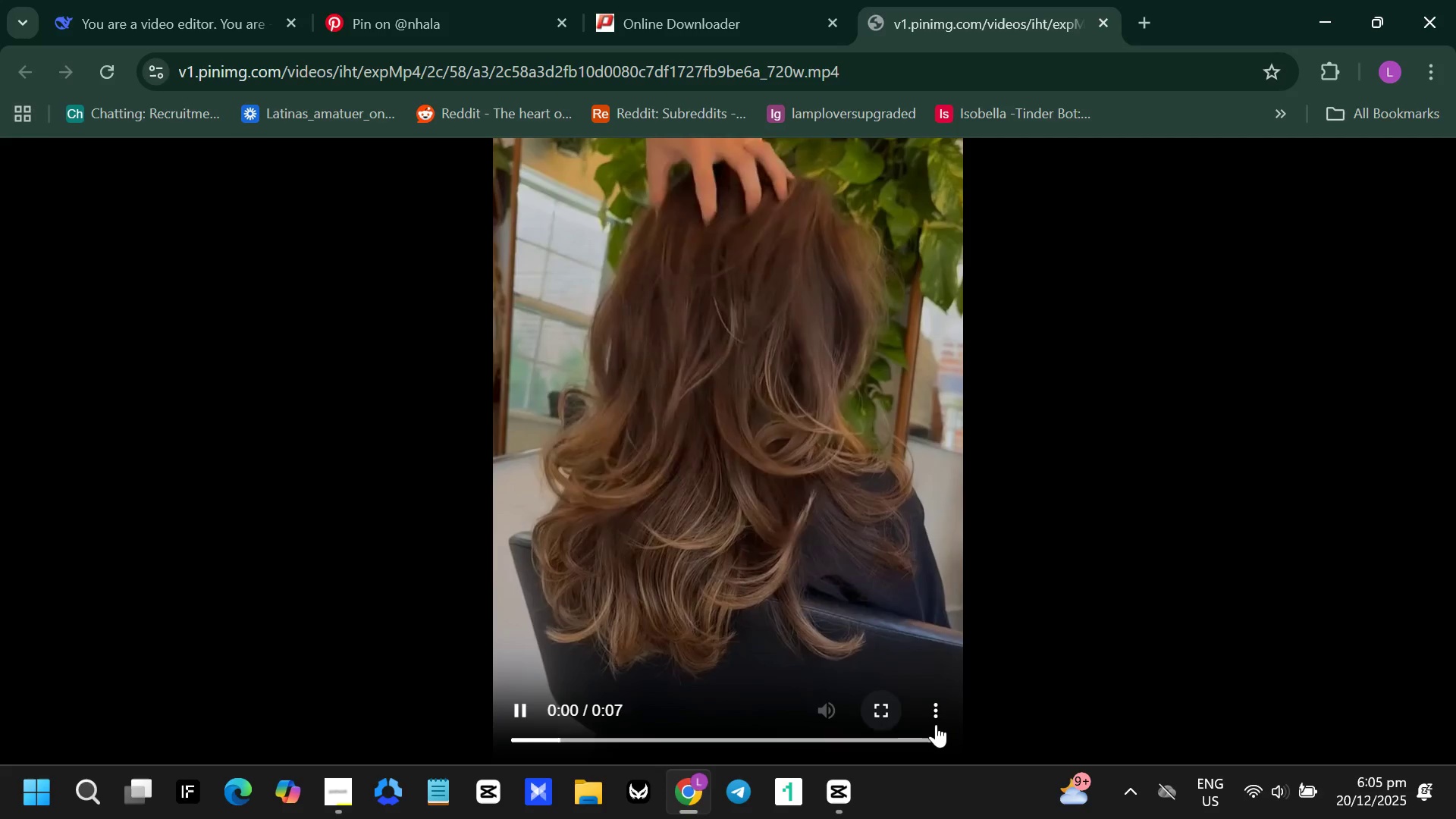 
left_click([942, 714])
 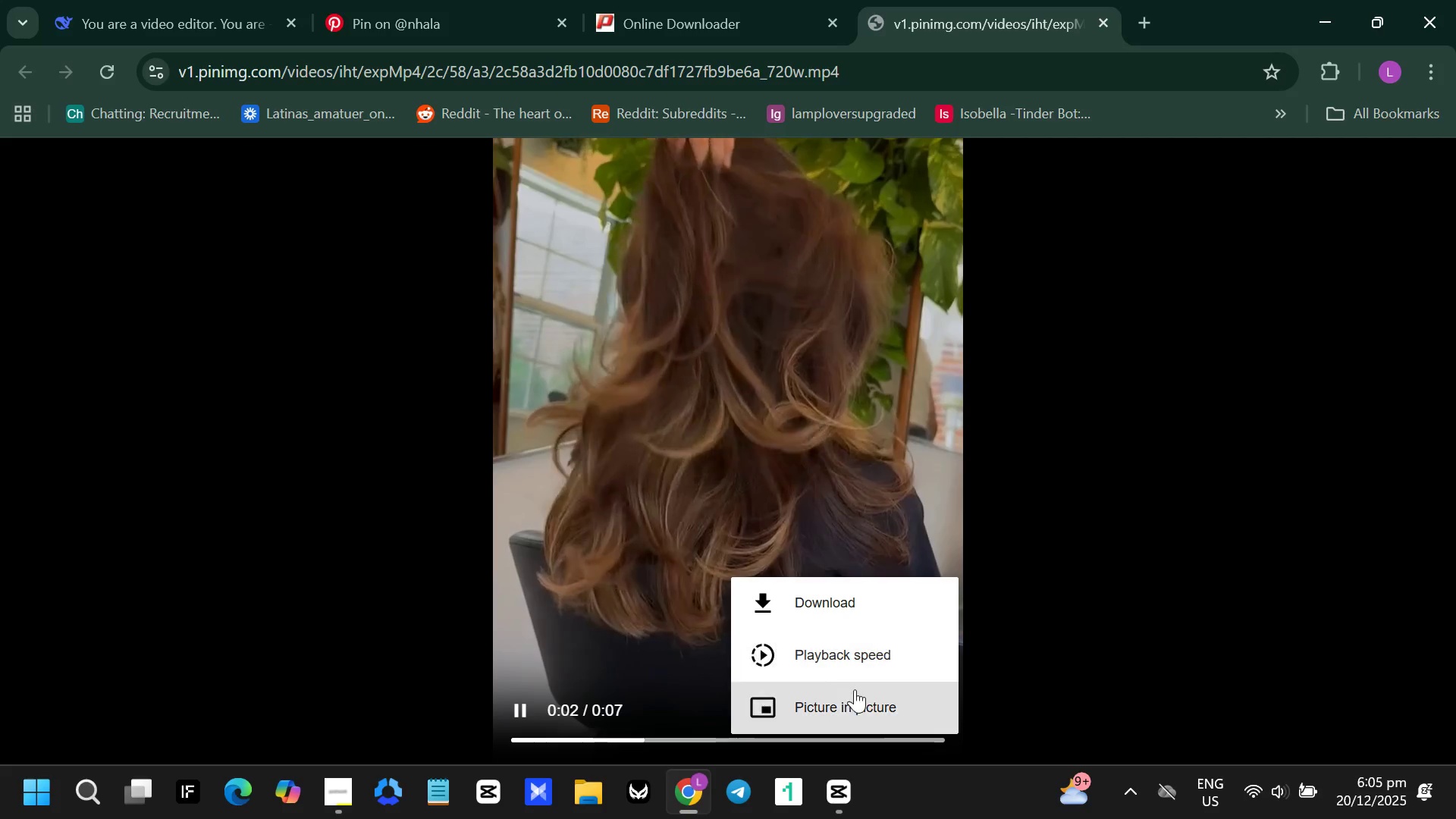 
left_click([844, 576])
 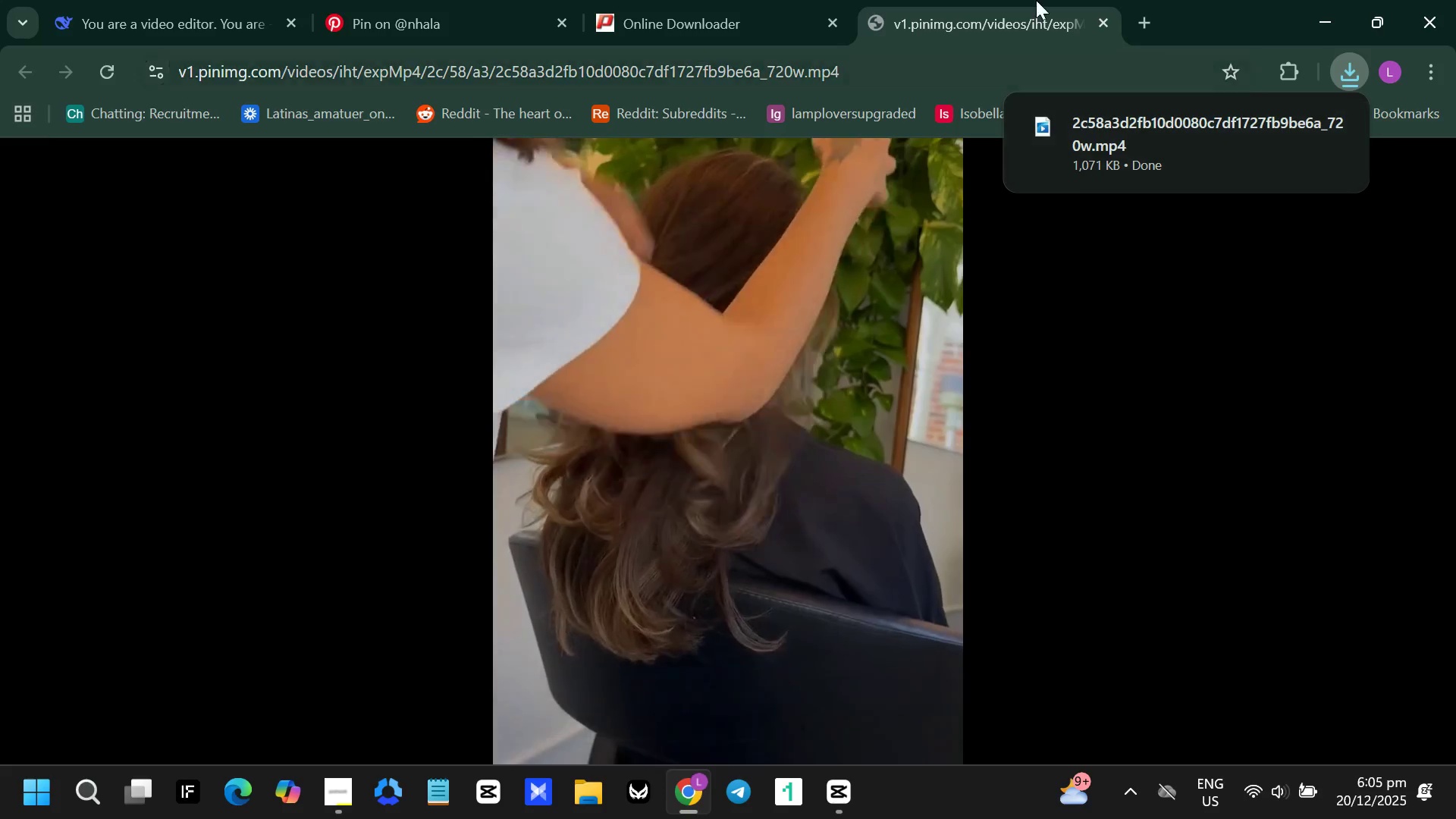 
left_click([1100, 22])
 